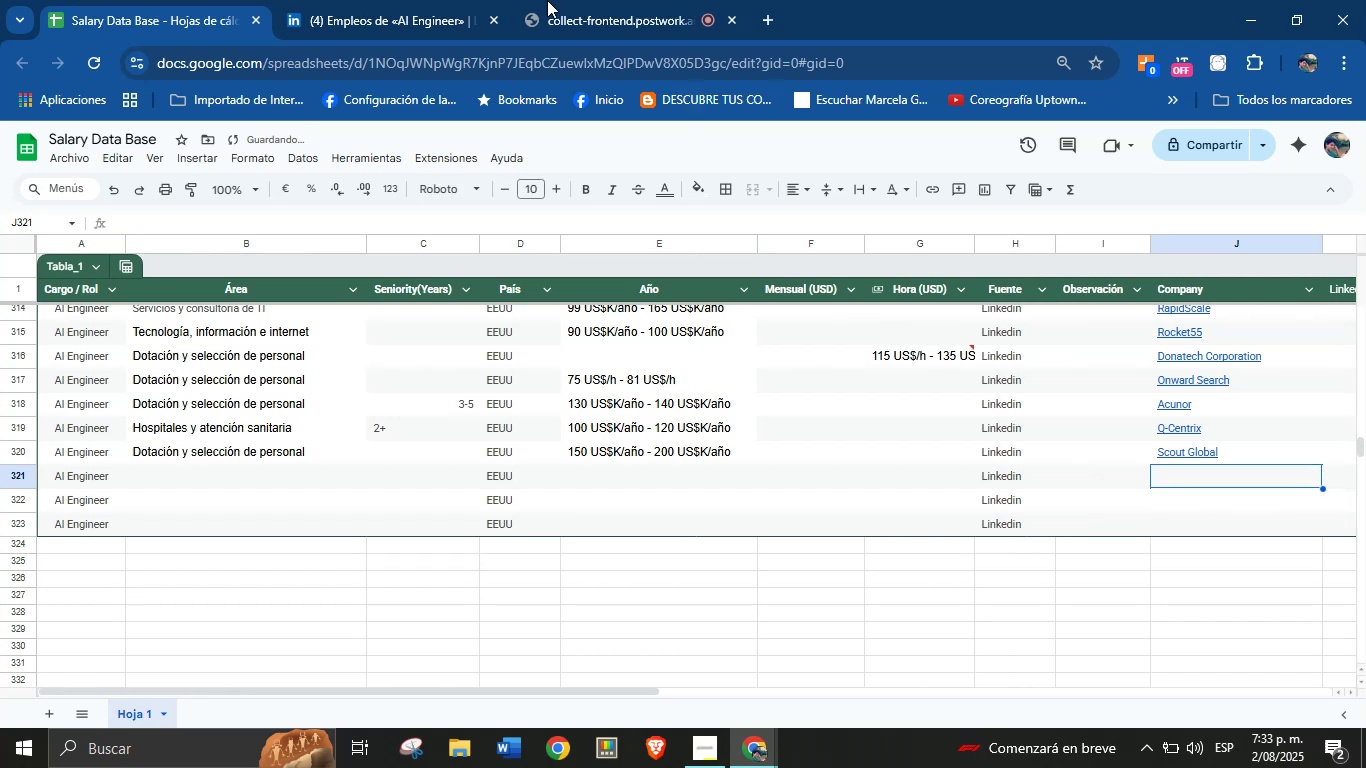 
left_click([428, 0])
 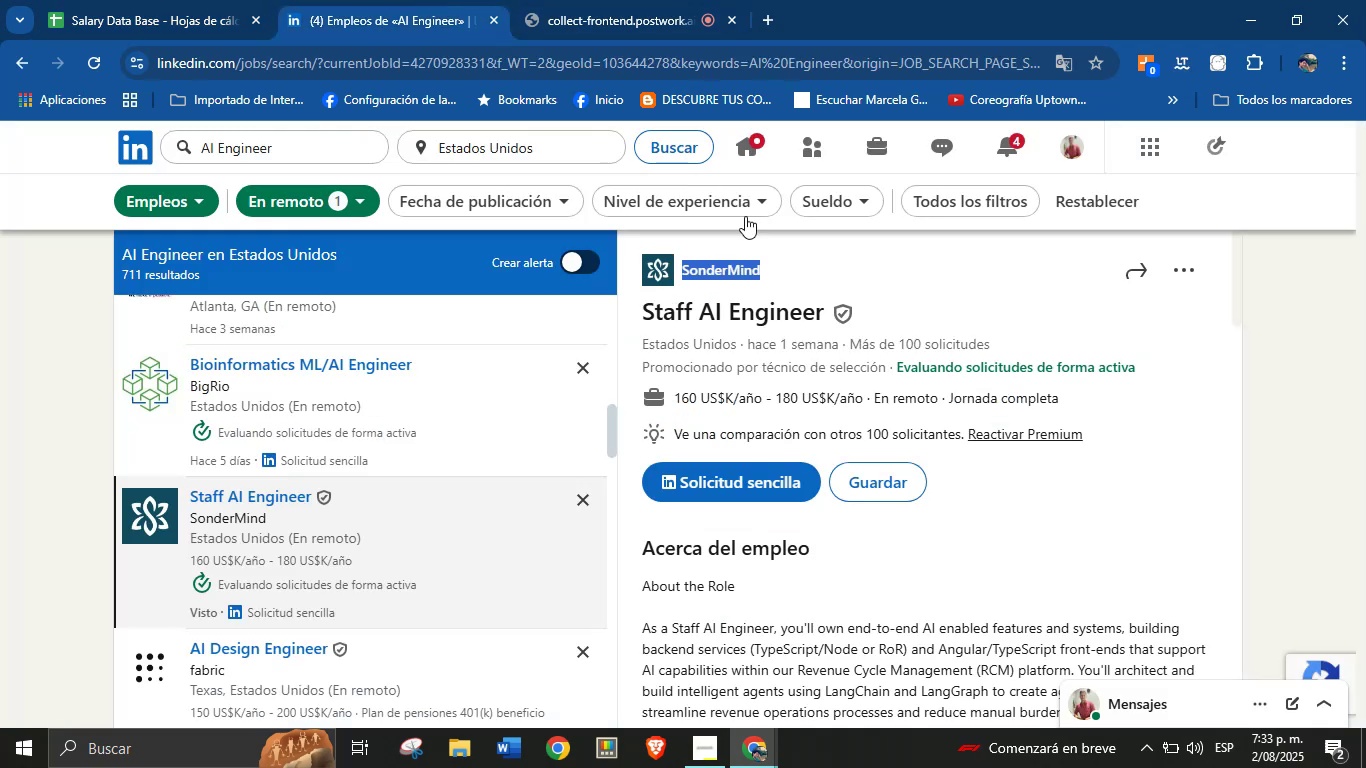 
left_click([806, 273])
 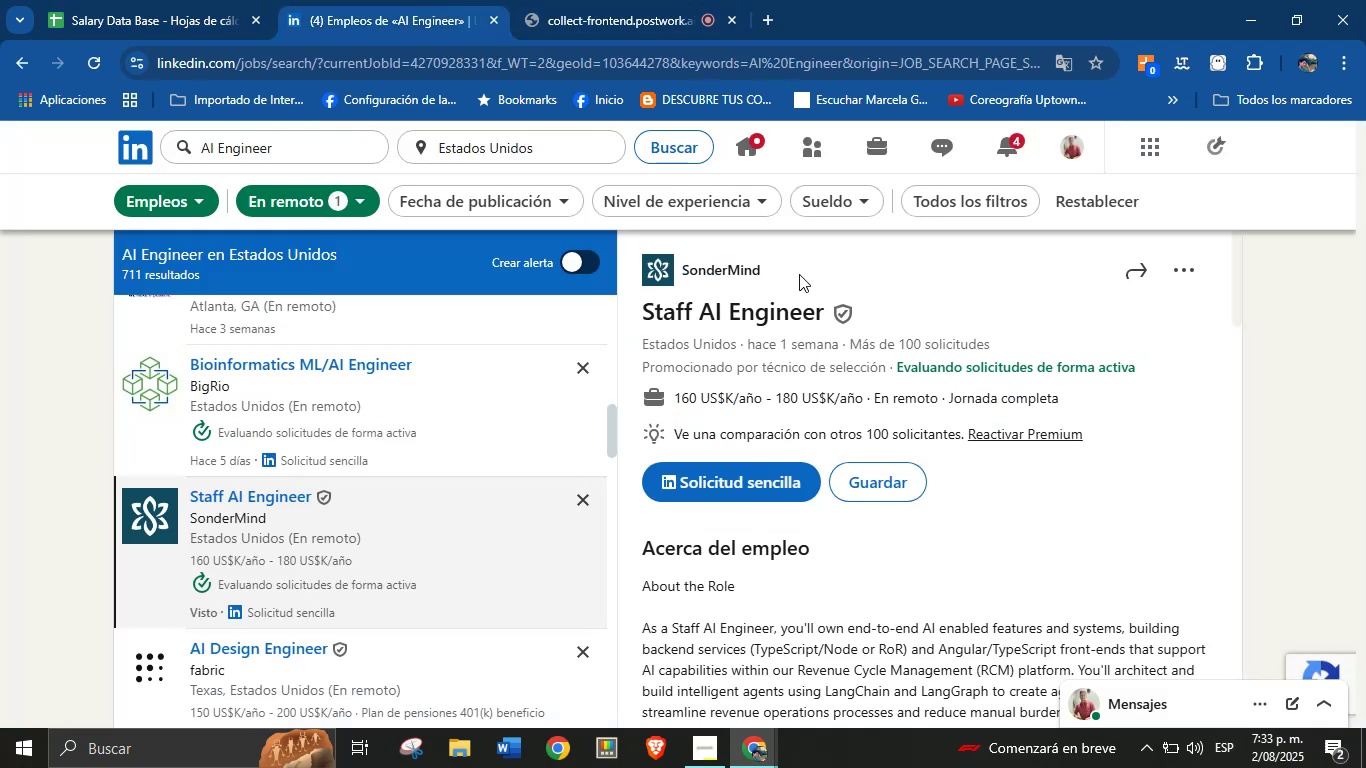 
left_click_drag(start_coordinate=[772, 269], to_coordinate=[684, 270])
 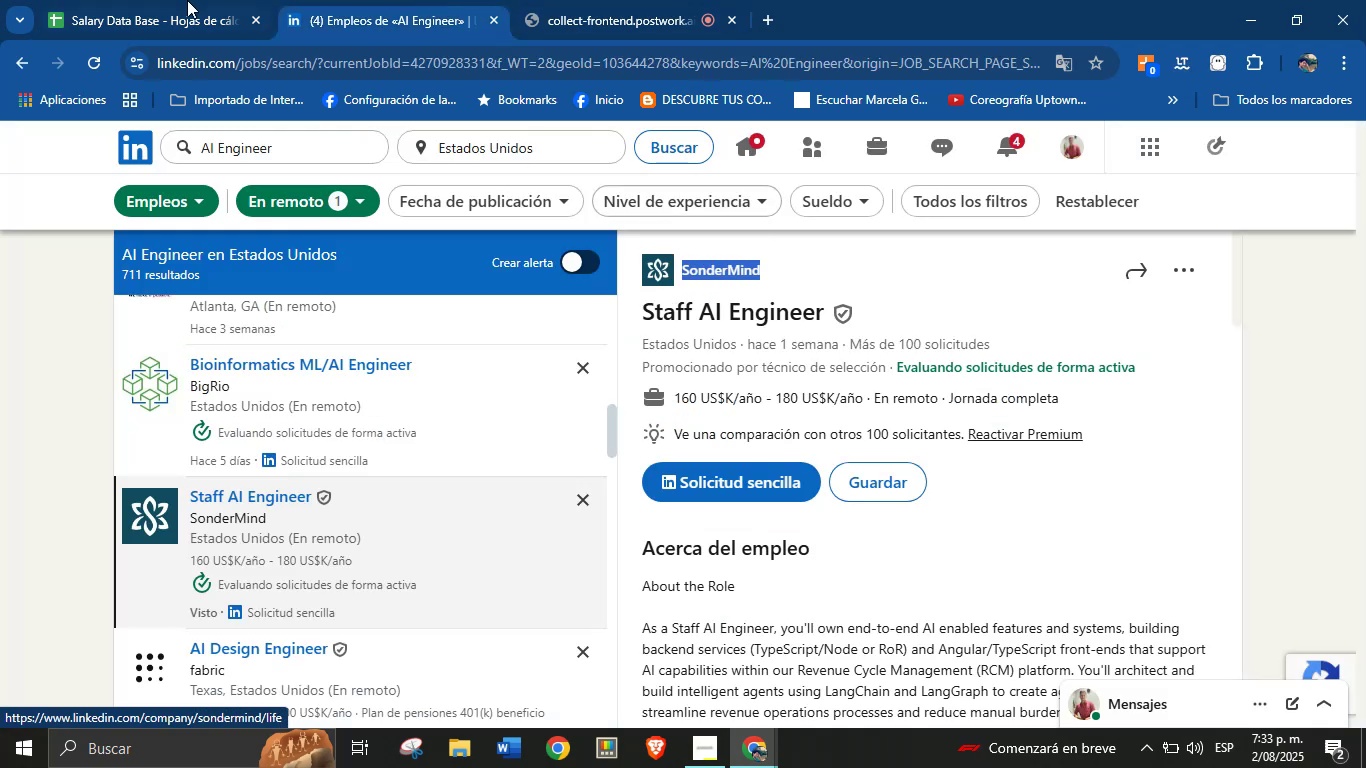 
key(Control+C)
 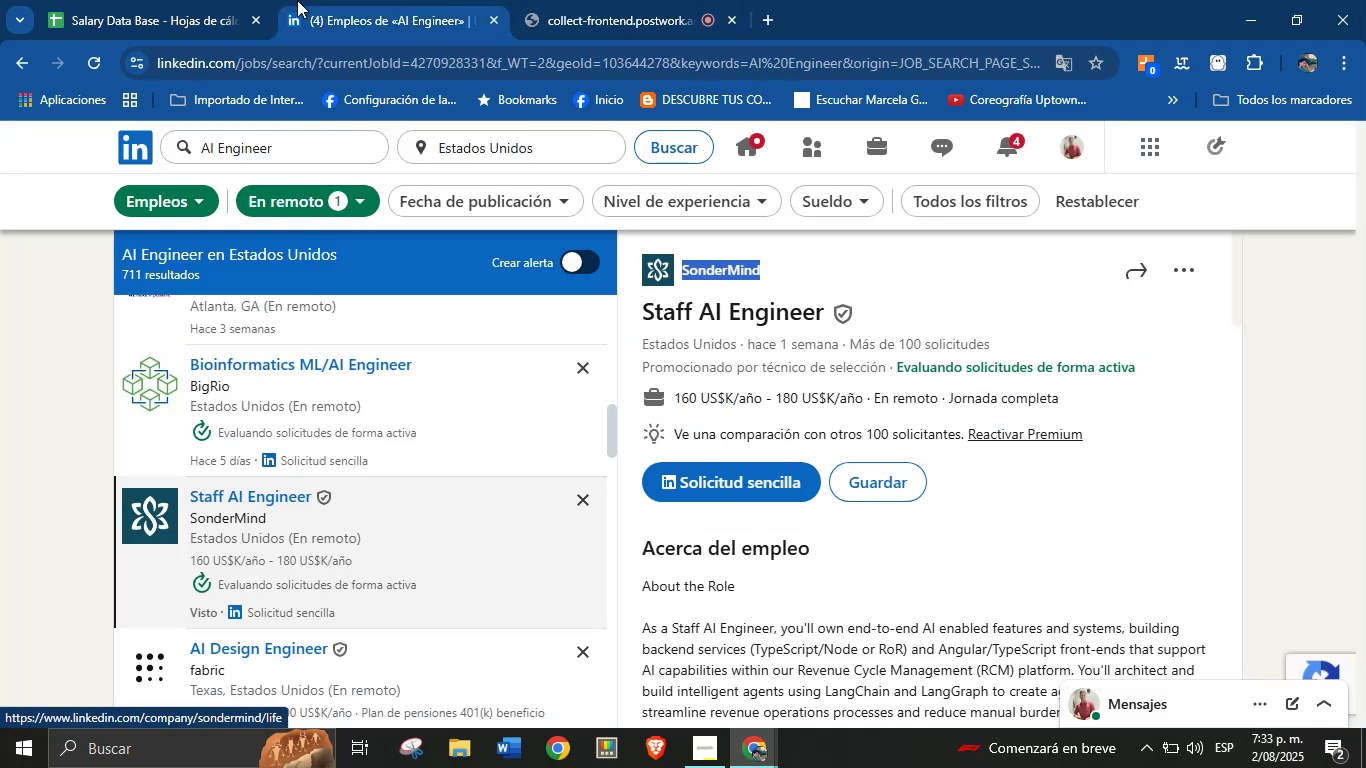 
left_click([183, 0])
 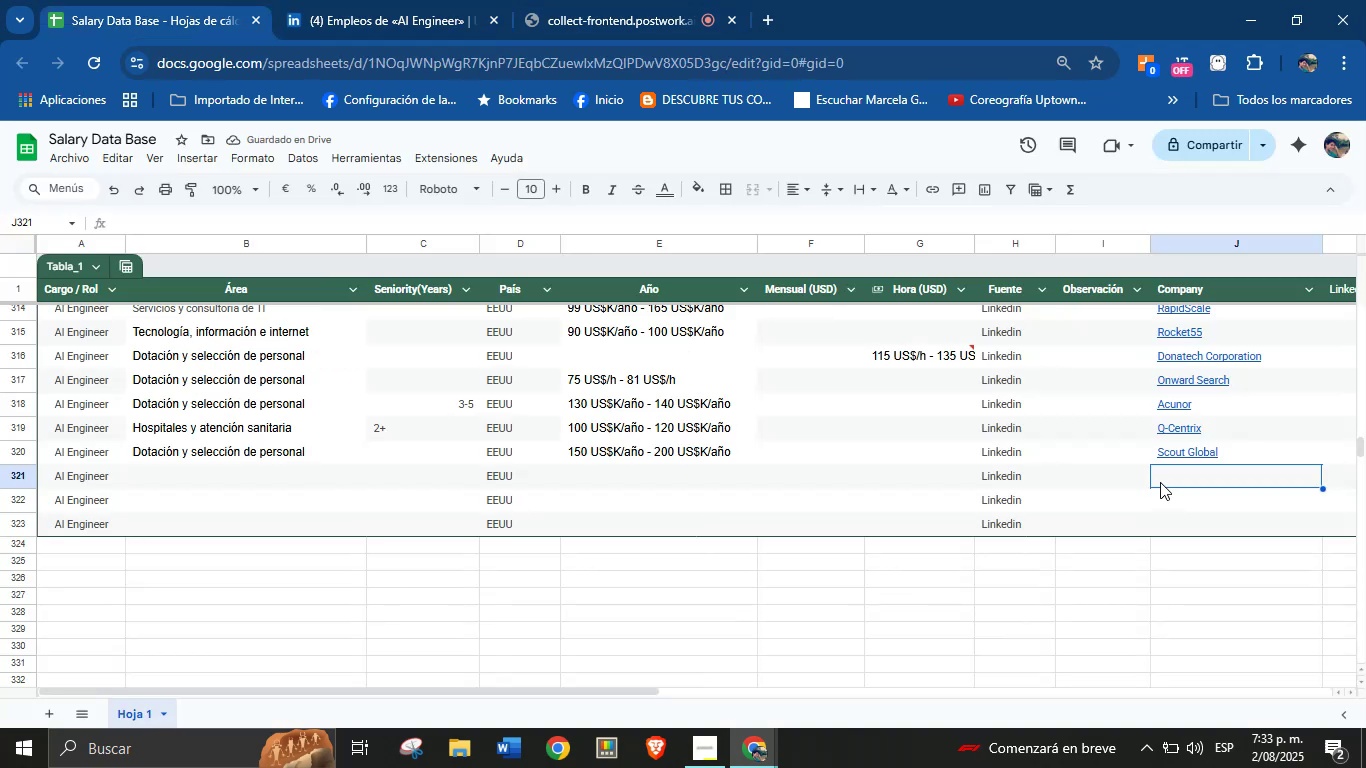 
left_click([1177, 471])
 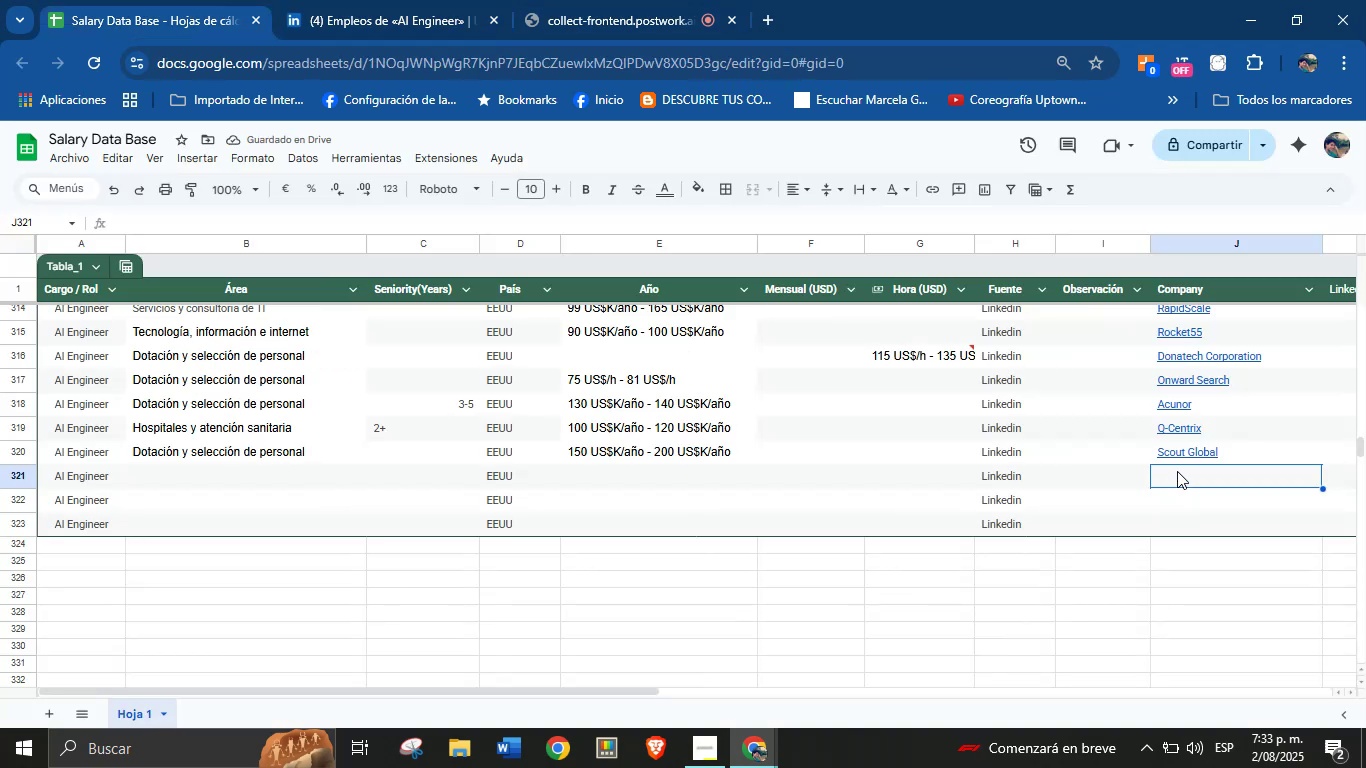 
key(Control+V)
 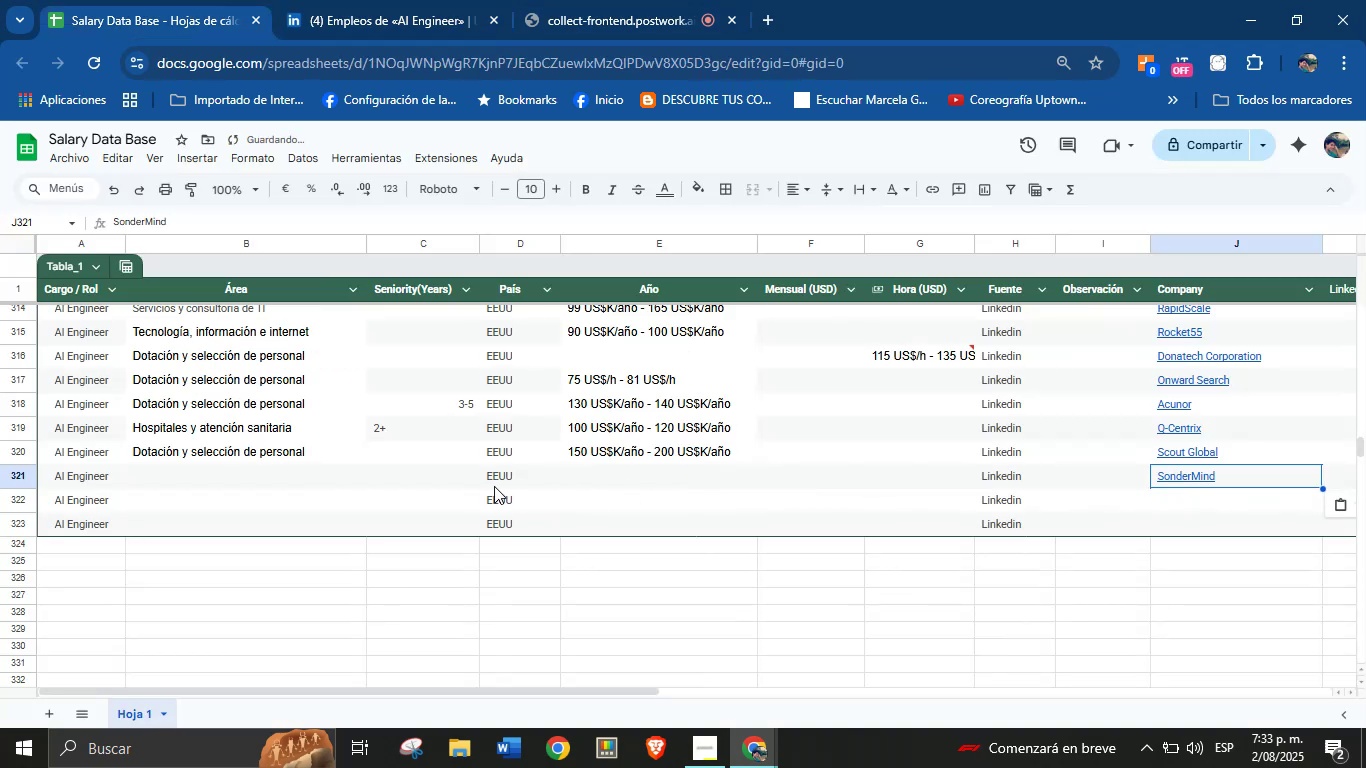 
left_click([285, 480])
 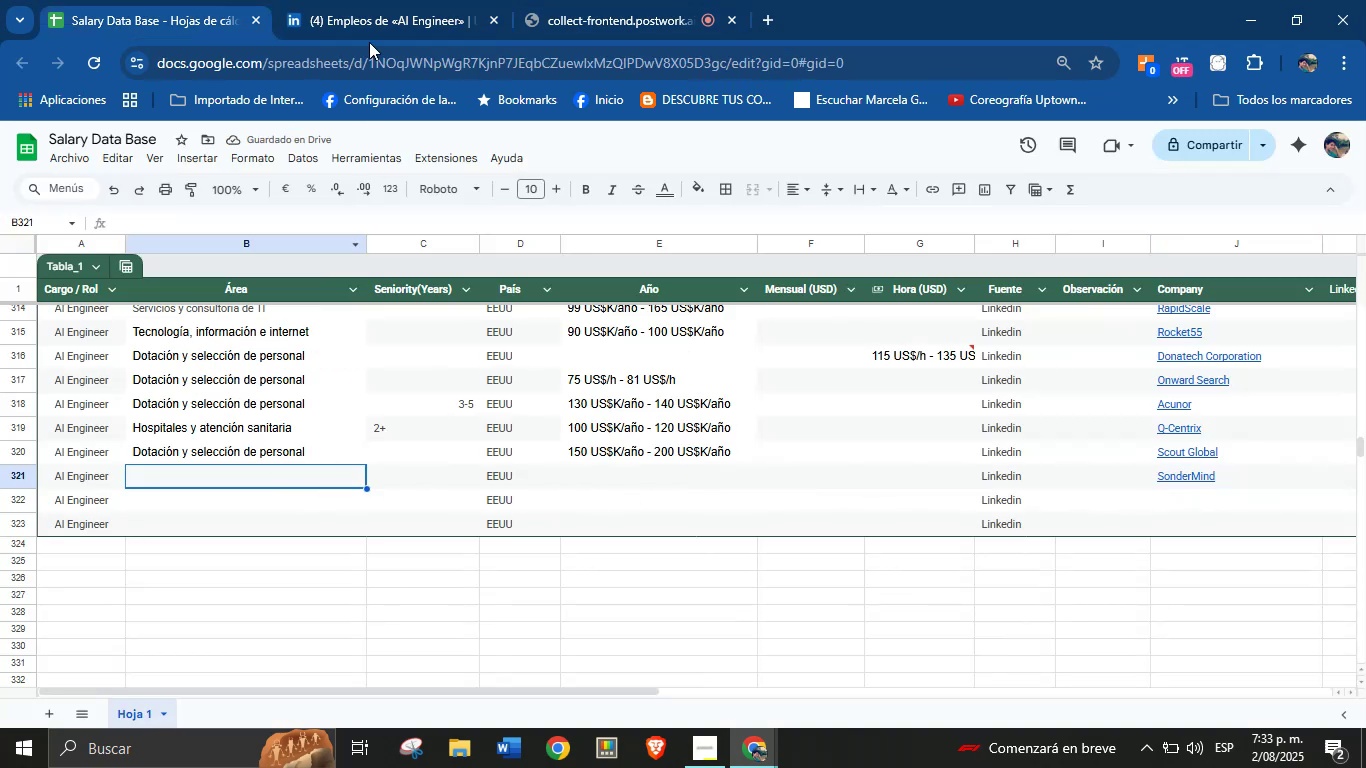 
left_click([379, 0])
 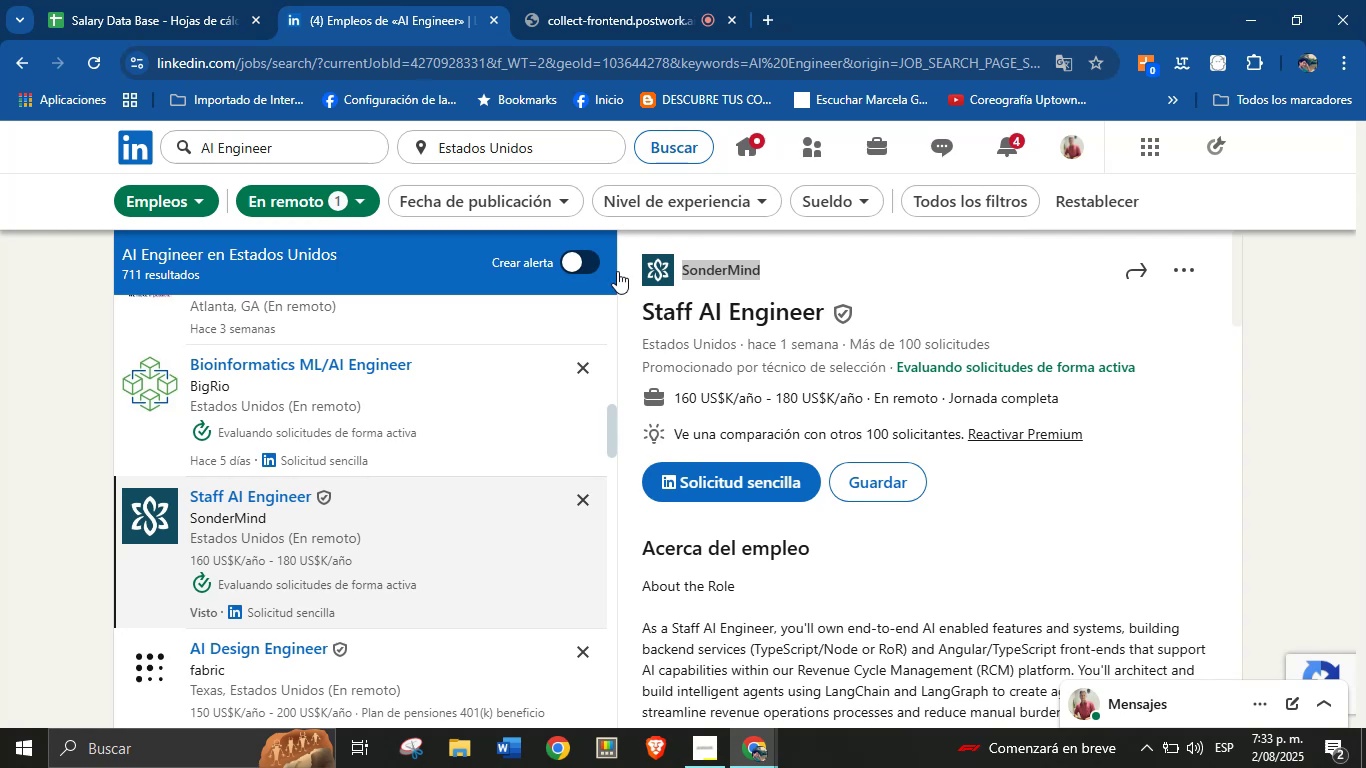 
scroll: coordinate [914, 545], scroll_direction: down, amount: 21.0
 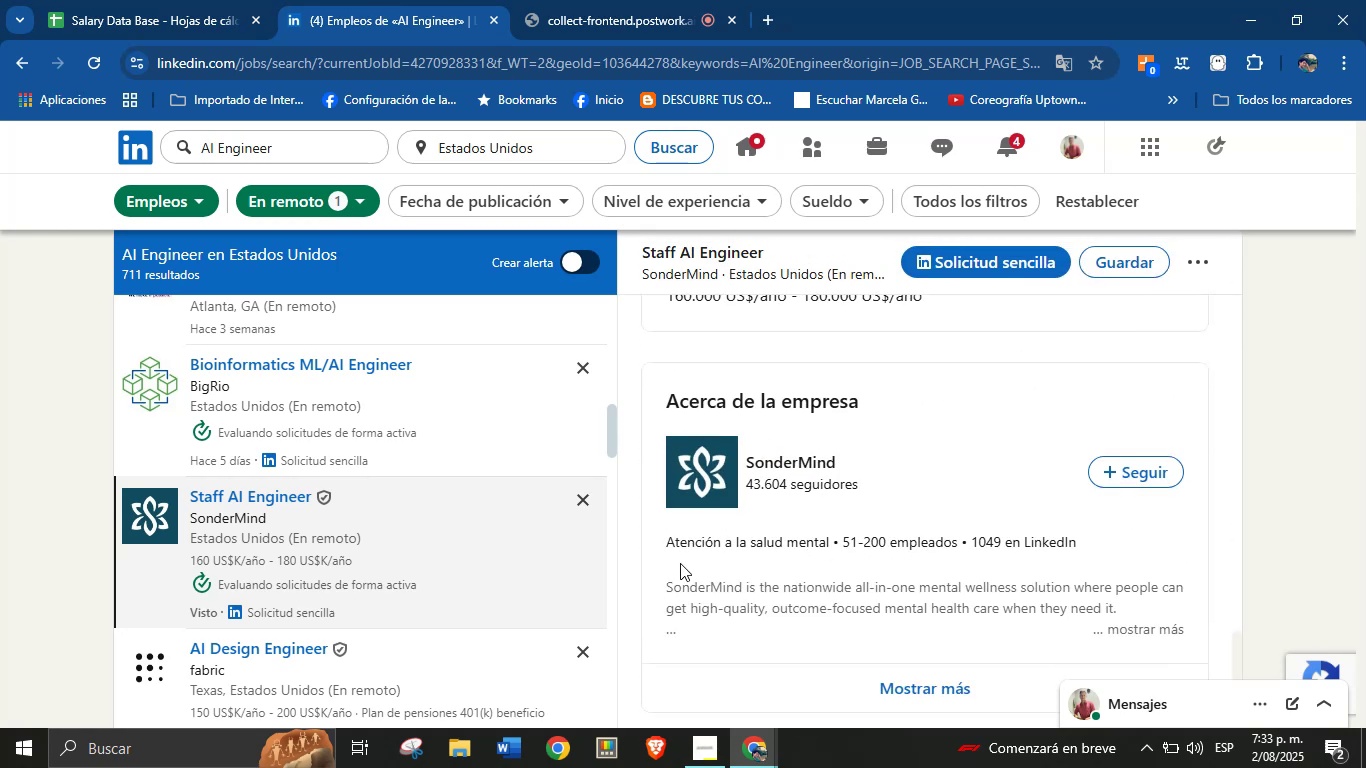 
left_click_drag(start_coordinate=[664, 544], to_coordinate=[832, 548])
 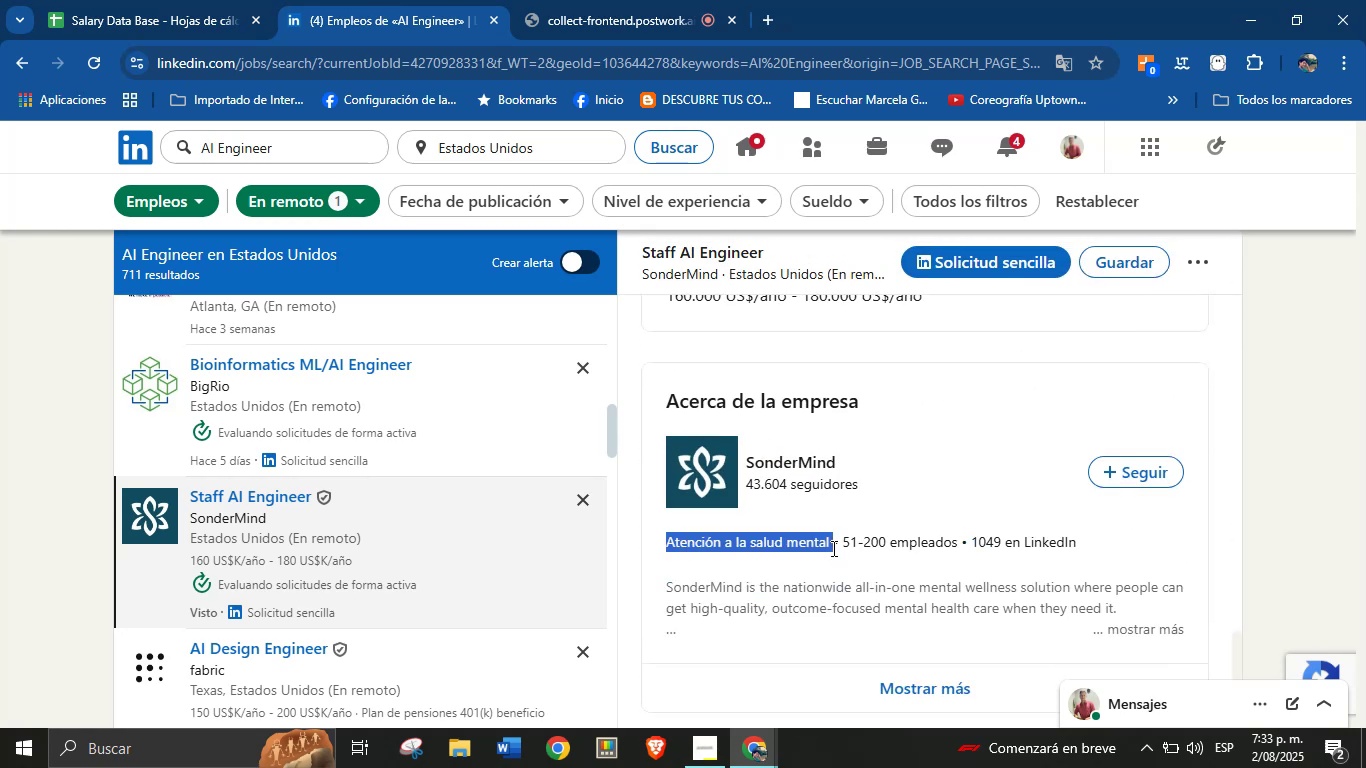 
key(Control+C)
 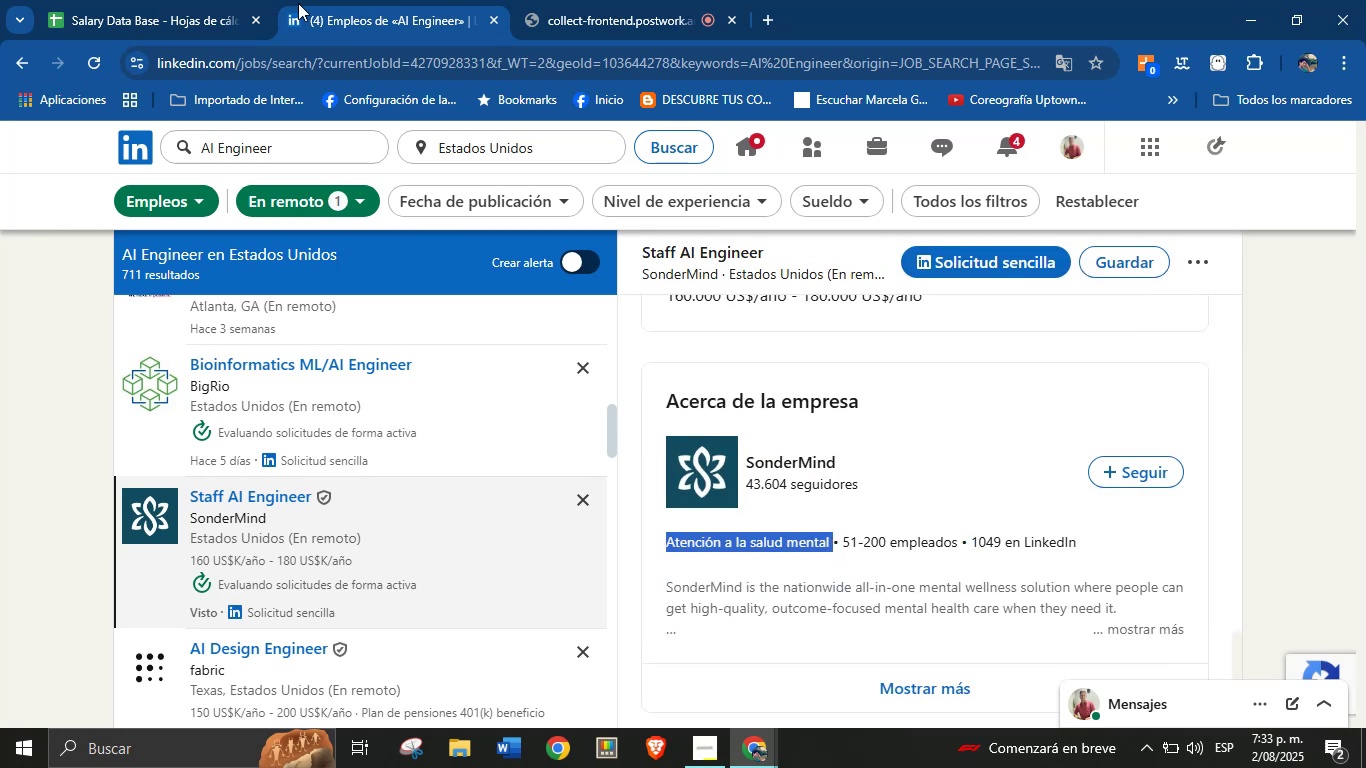 
left_click([228, 0])
 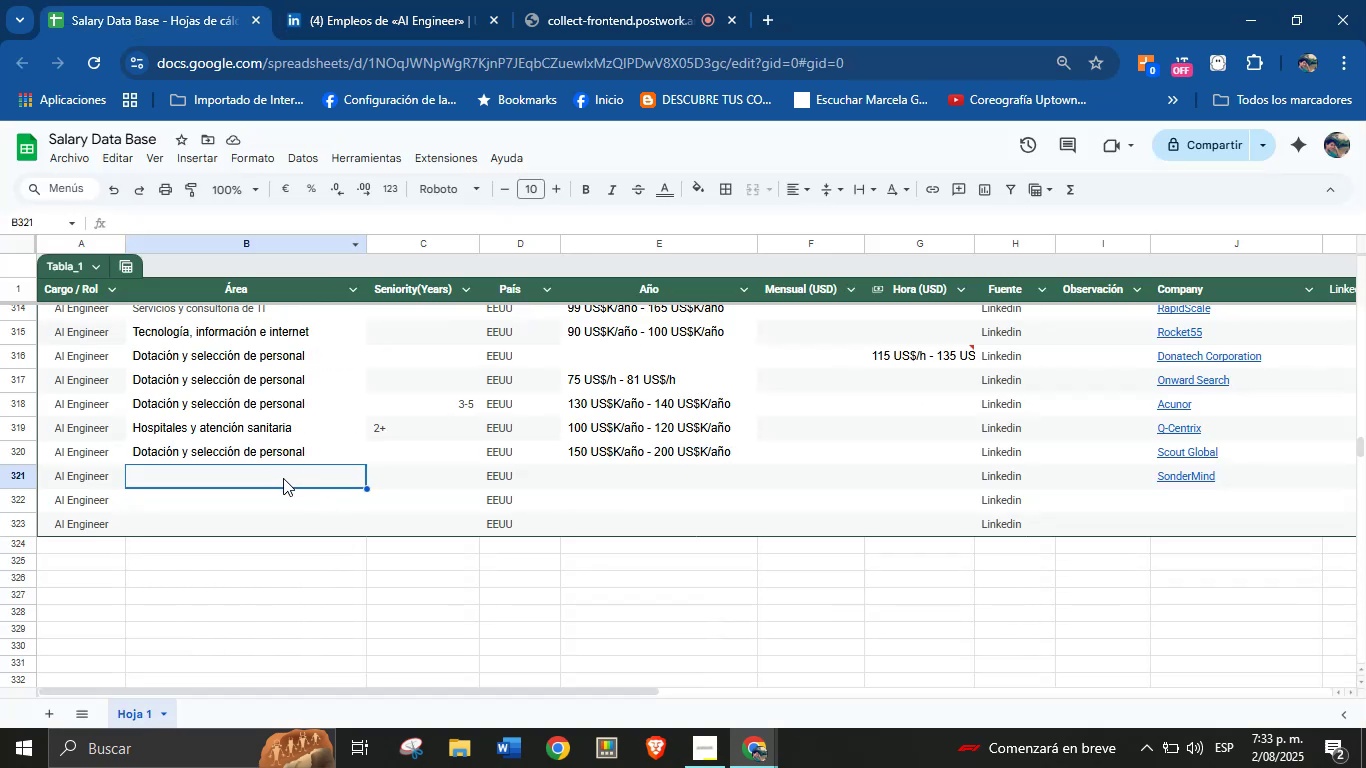 
key(Control+V)
 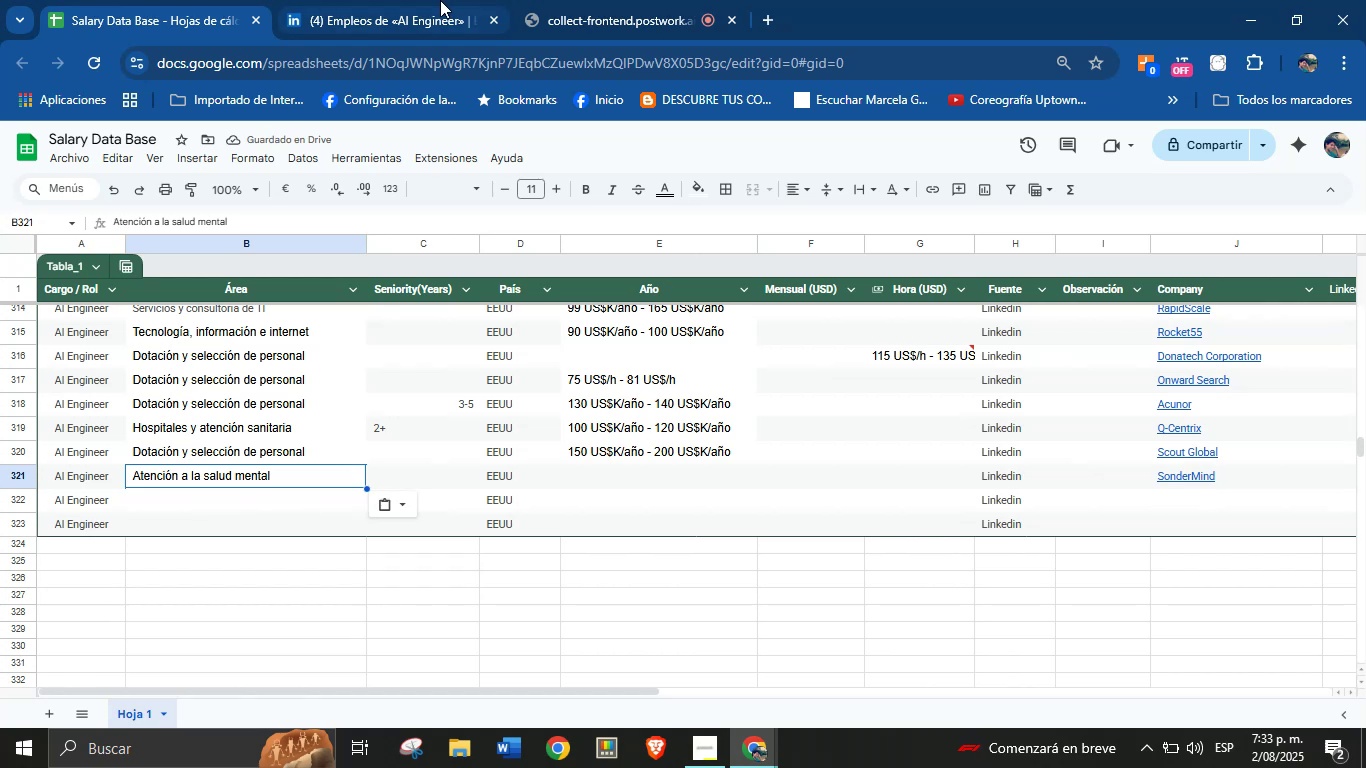 
scroll: coordinate [832, 485], scroll_direction: up, amount: 16.0
 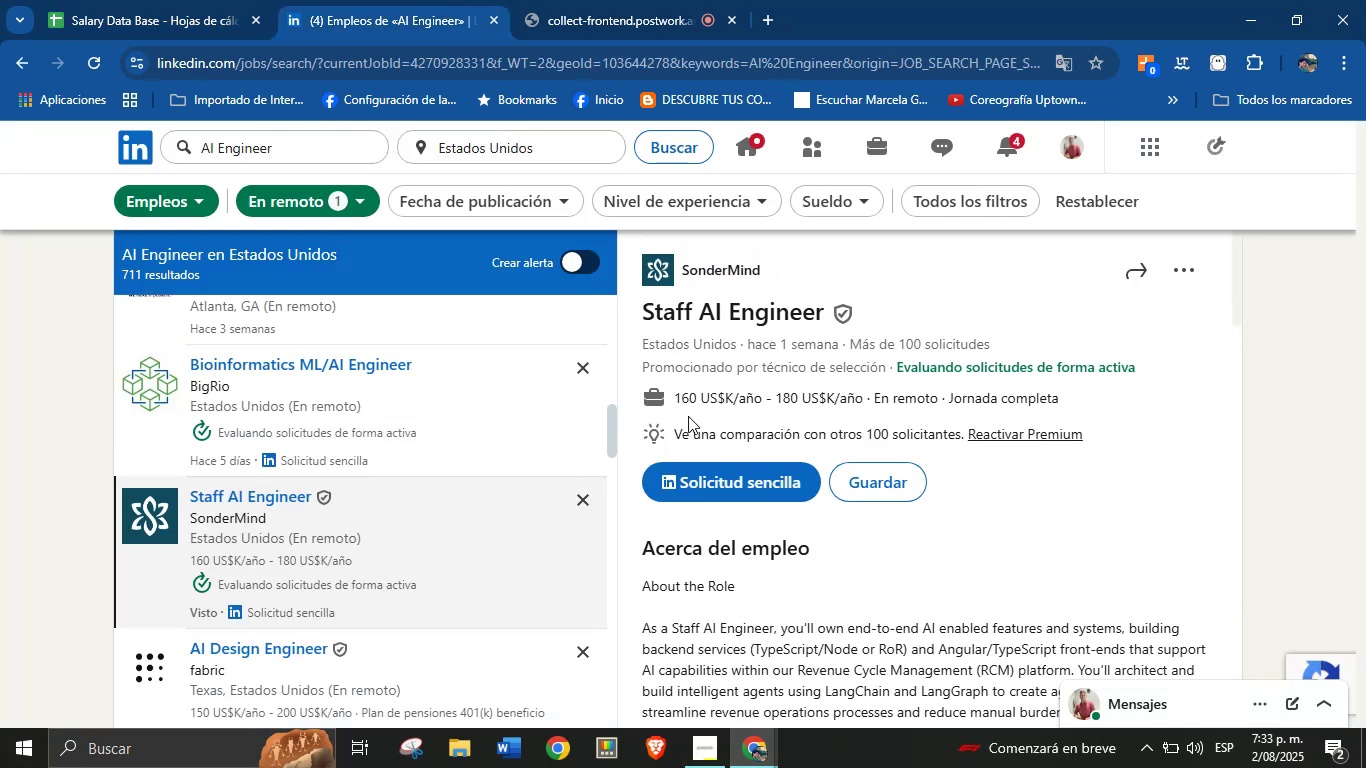 
left_click_drag(start_coordinate=[667, 403], to_coordinate=[865, 403])
 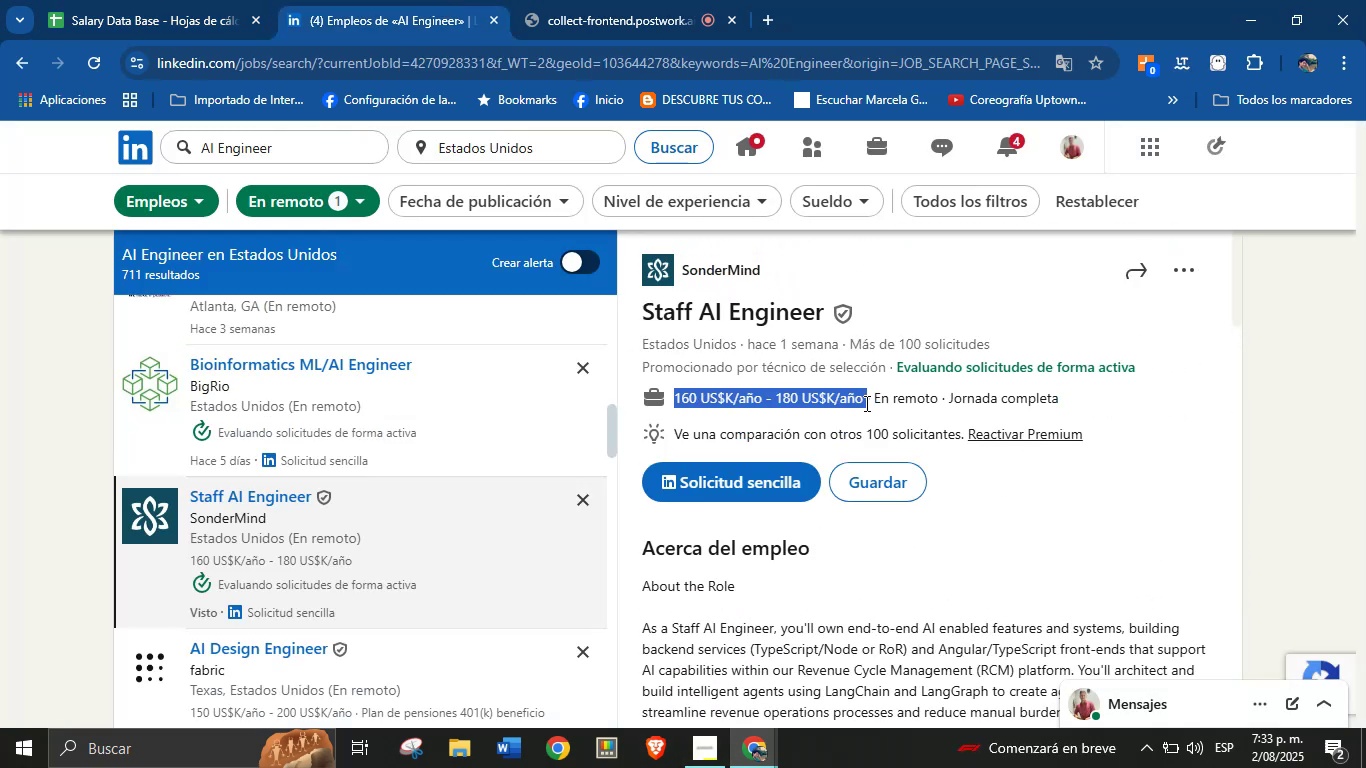 
key(Control+C)
 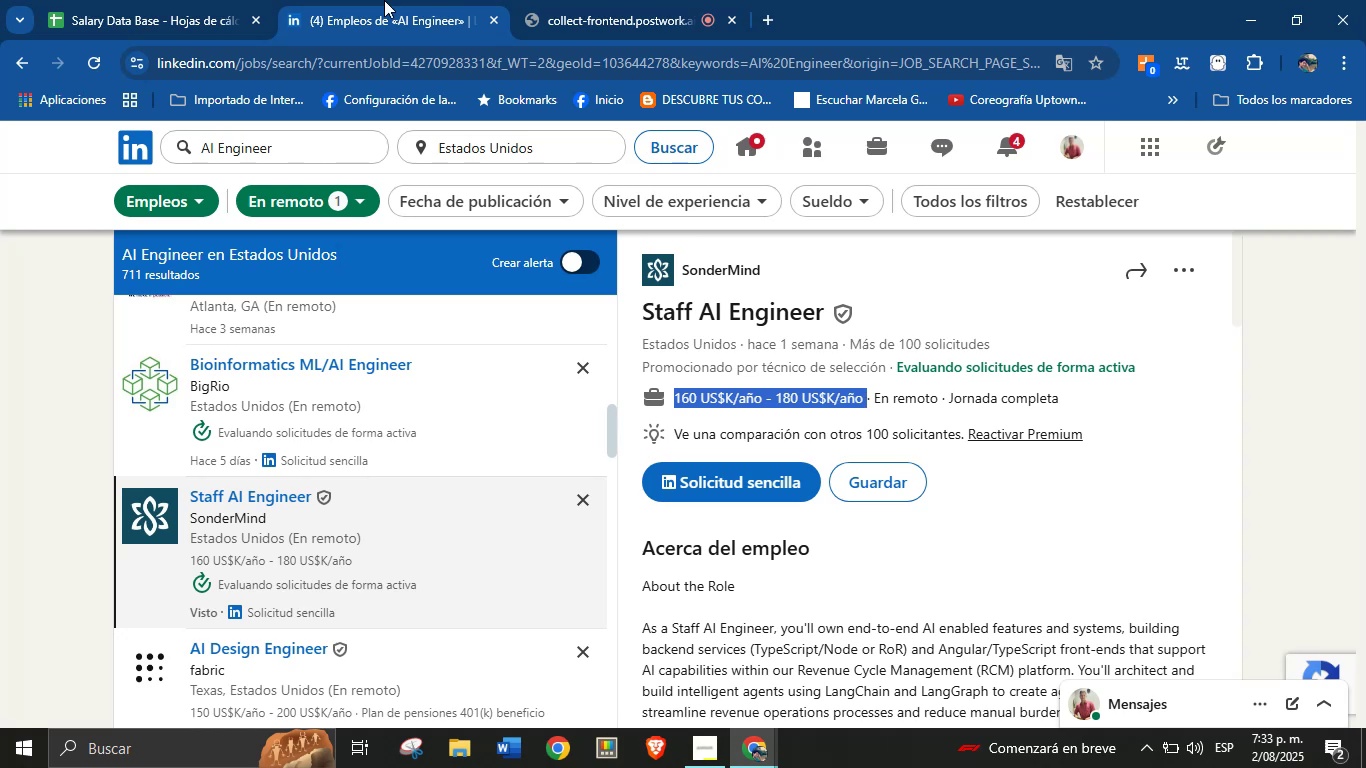 
left_click([175, 0])
 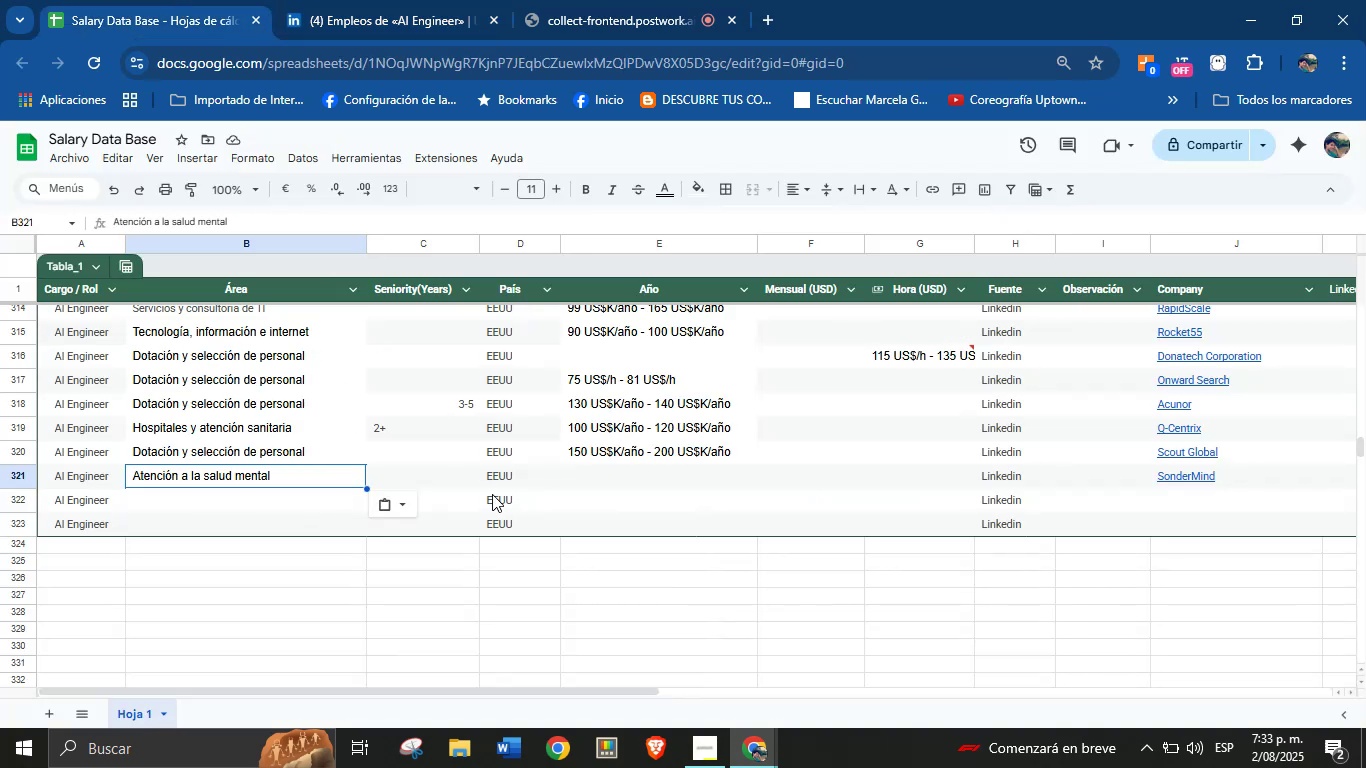 
left_click([433, 475])
 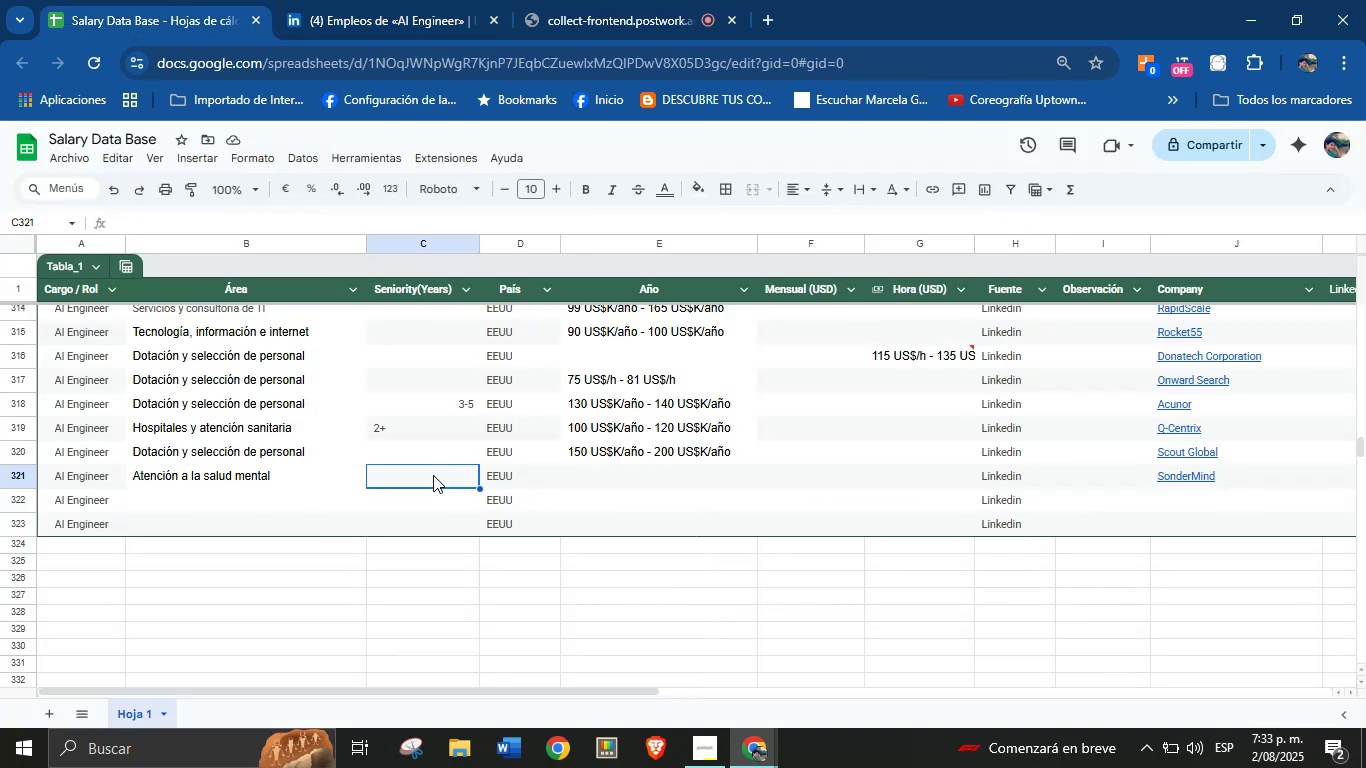 
type(8-5)
key(Backspace)
type(15)
 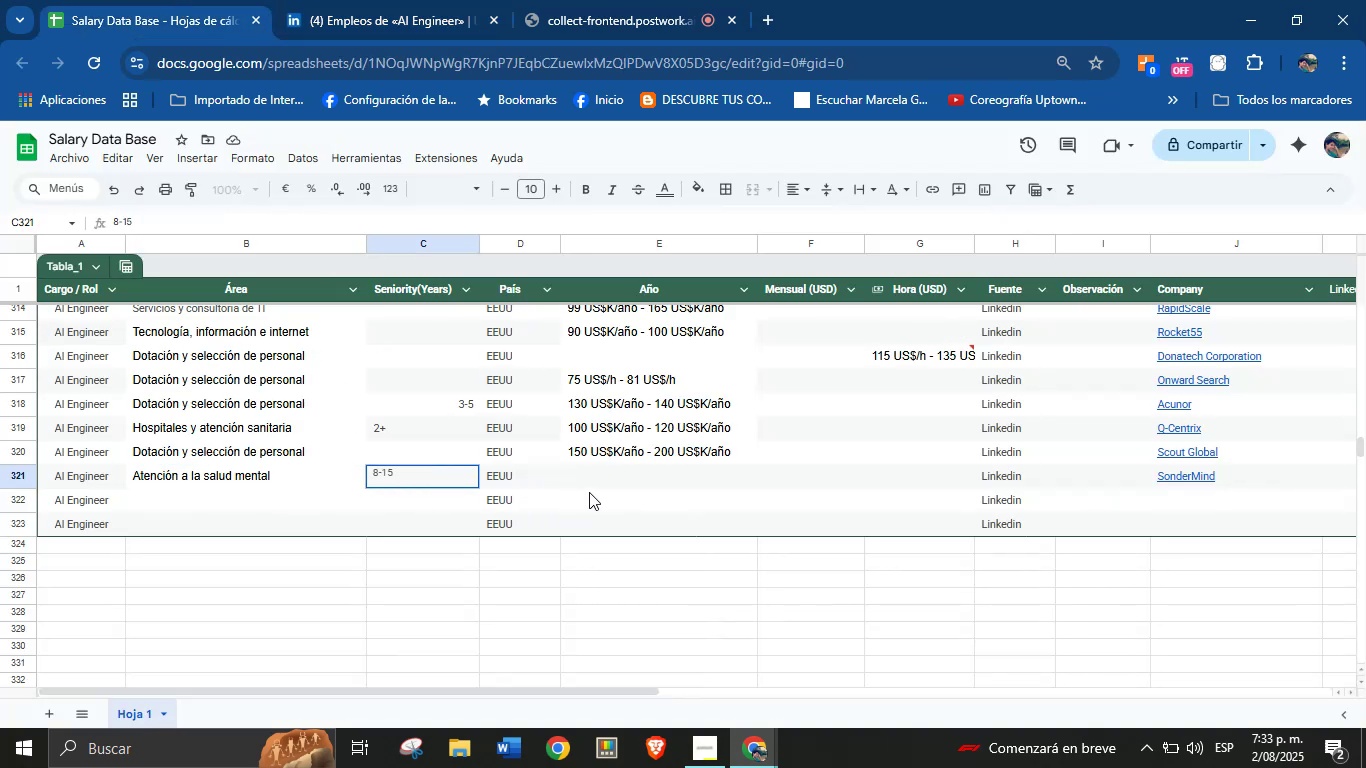 
left_click([595, 480])
 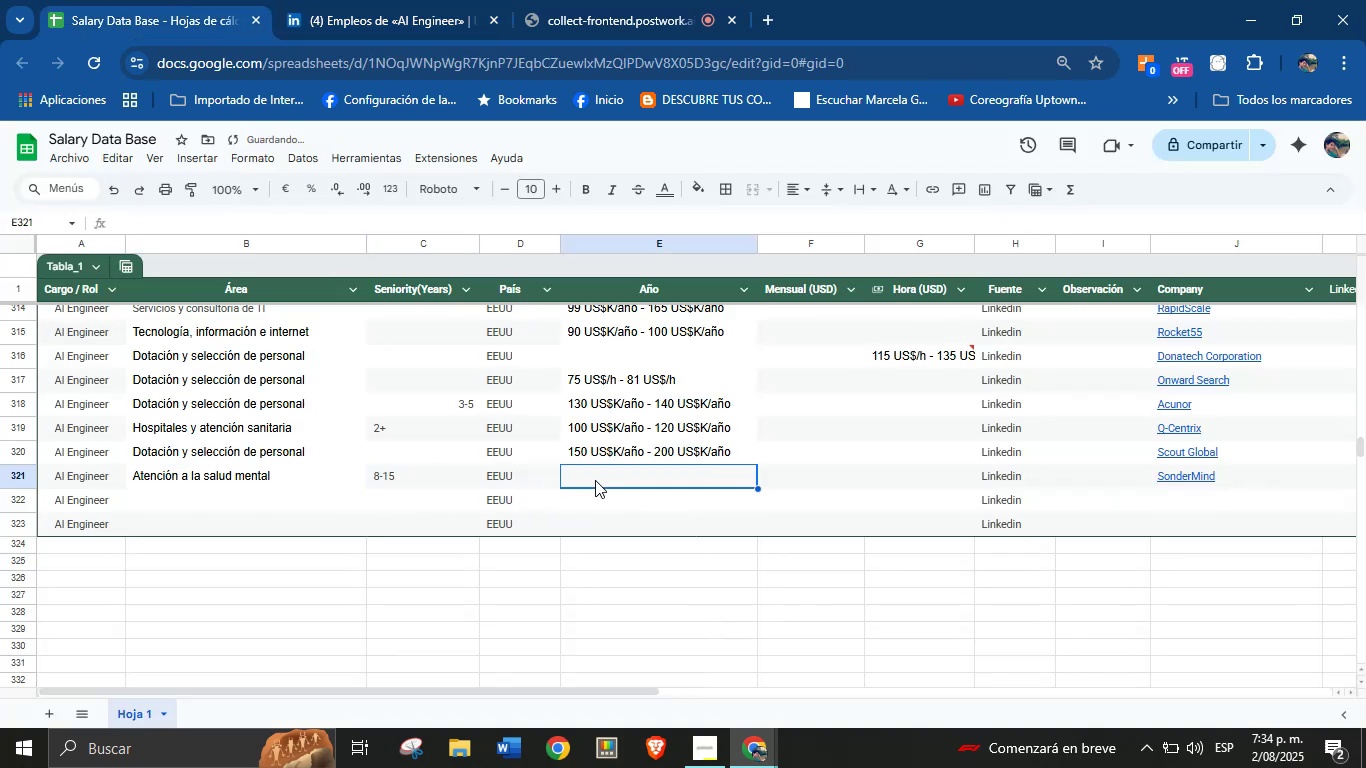 
key(Control+V)
 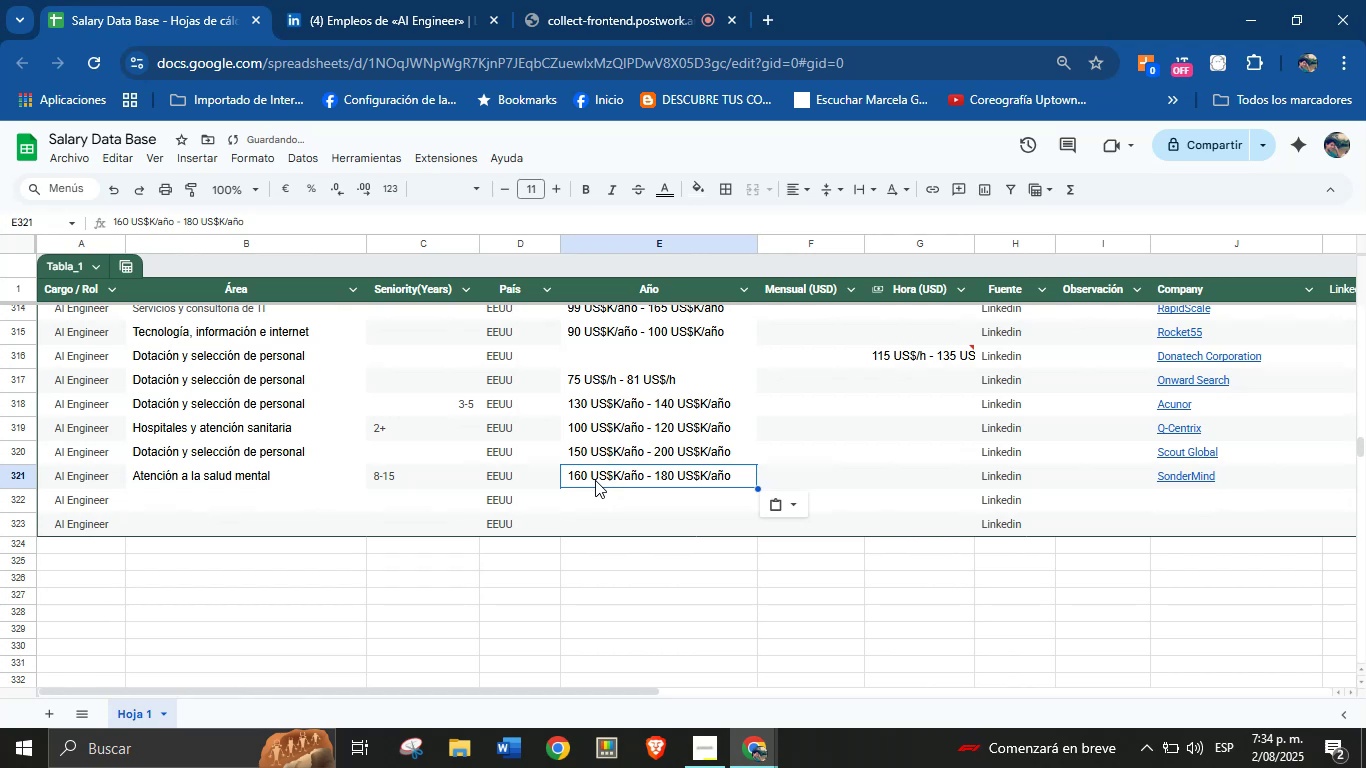 
left_click([416, 0])
 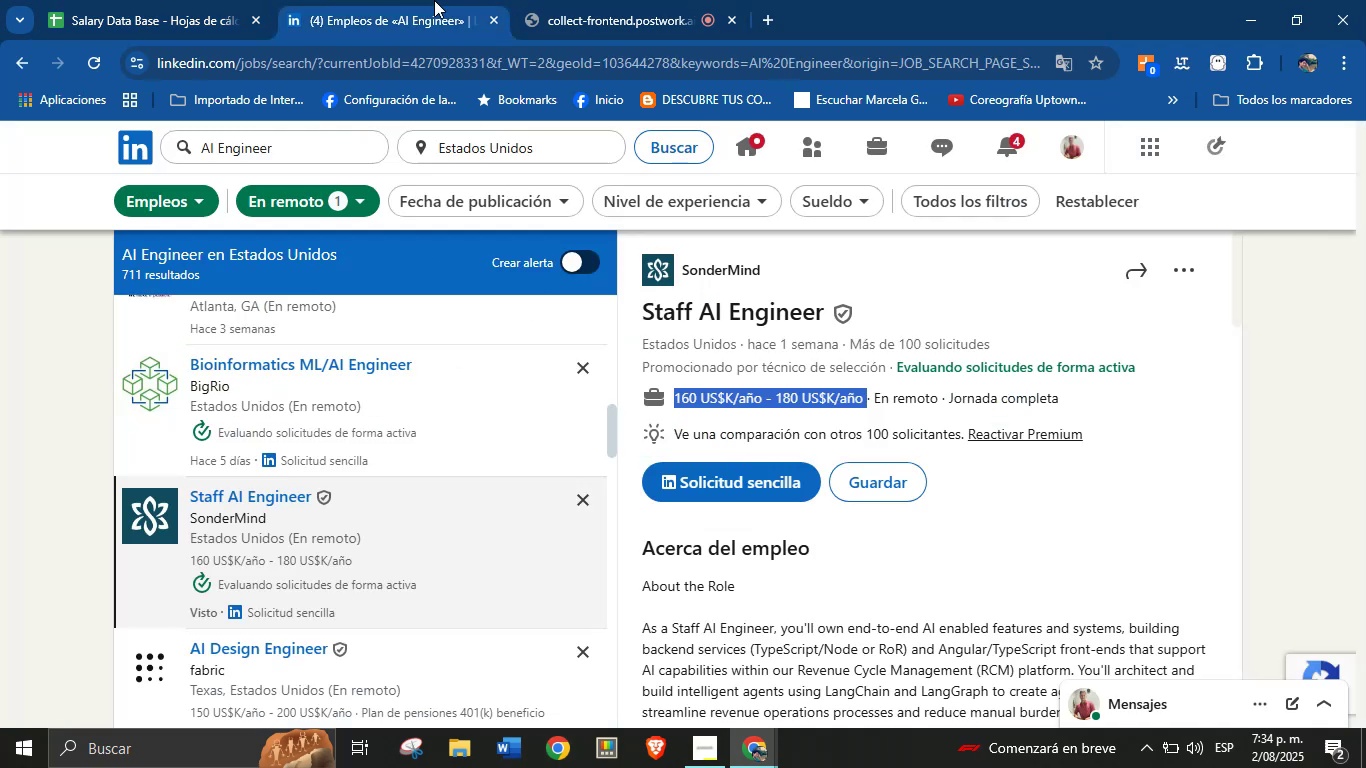 
left_click([498, 0])
 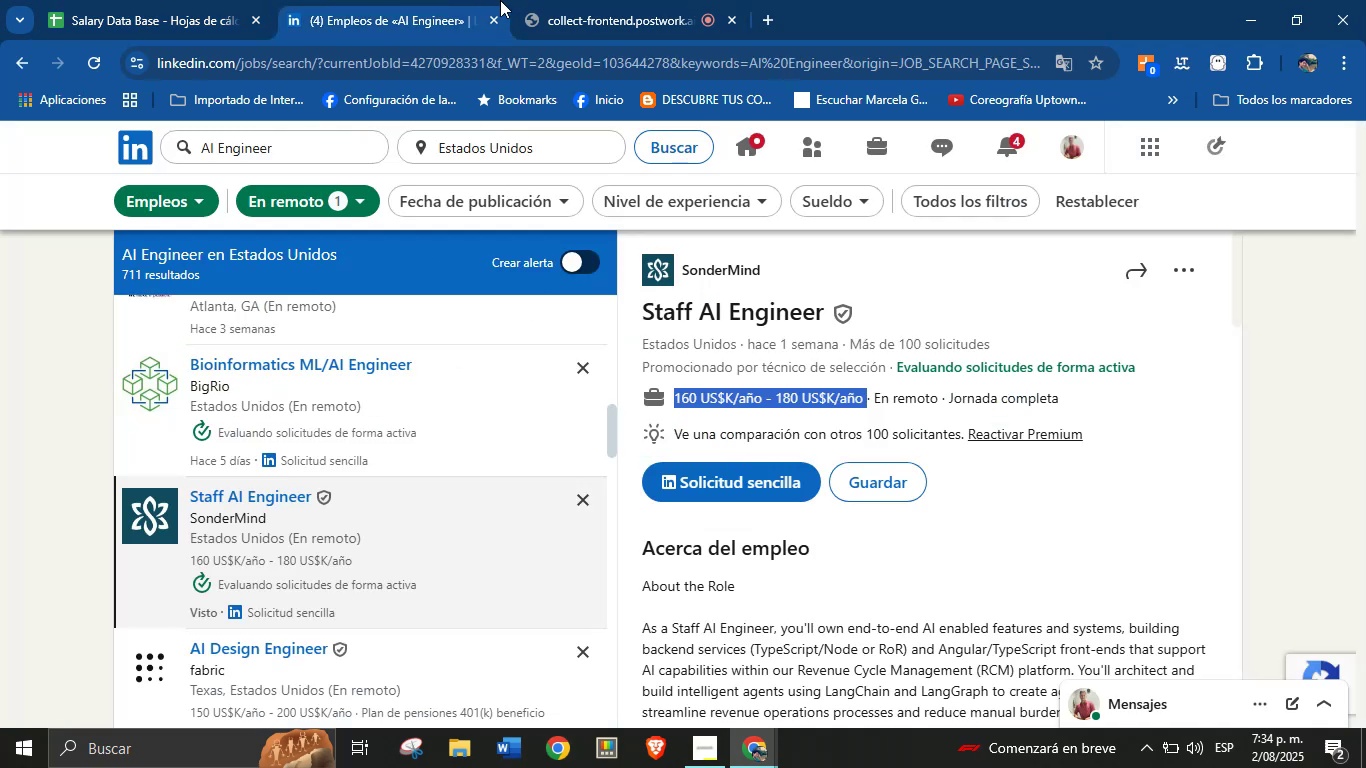 
left_click([521, 0])
 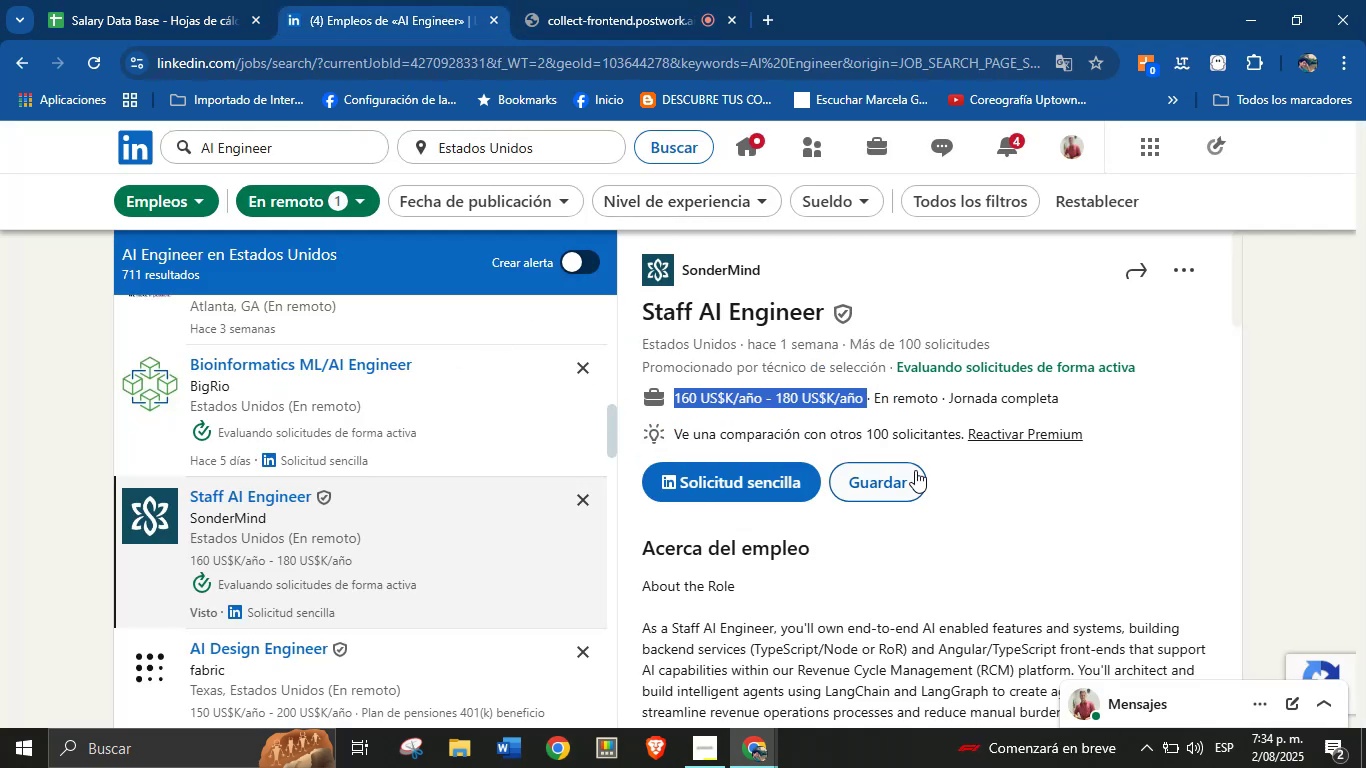 
left_click([67, 0])
 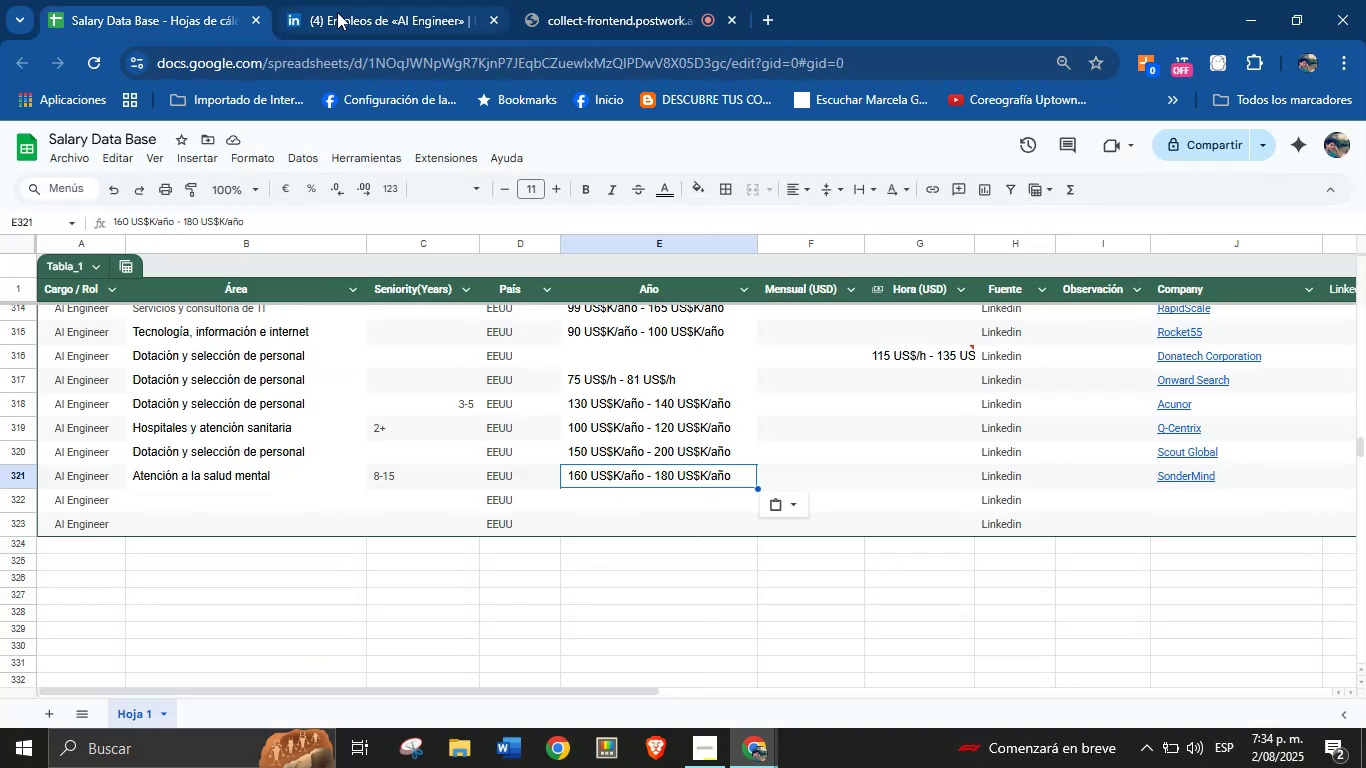 
left_click([386, 0])
 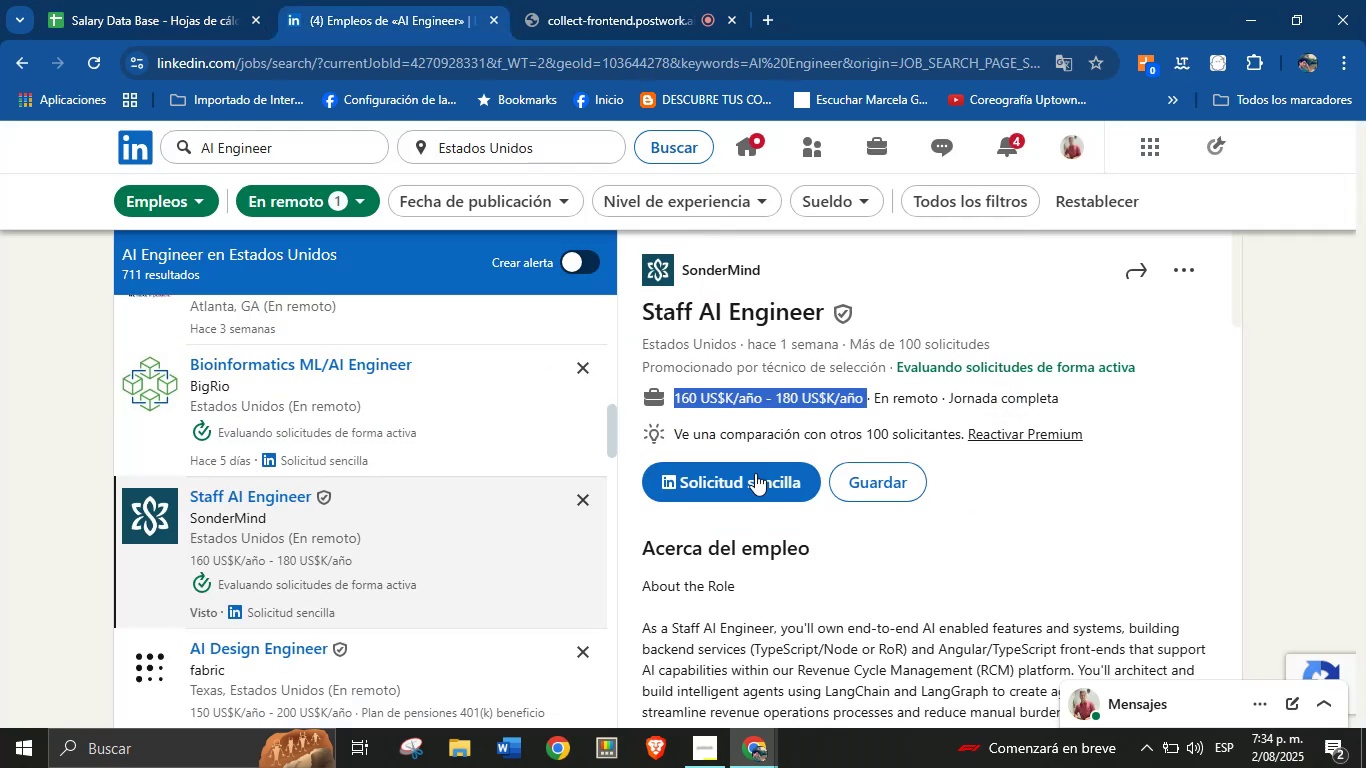 
scroll: coordinate [395, 483], scroll_direction: down, amount: 2.0
 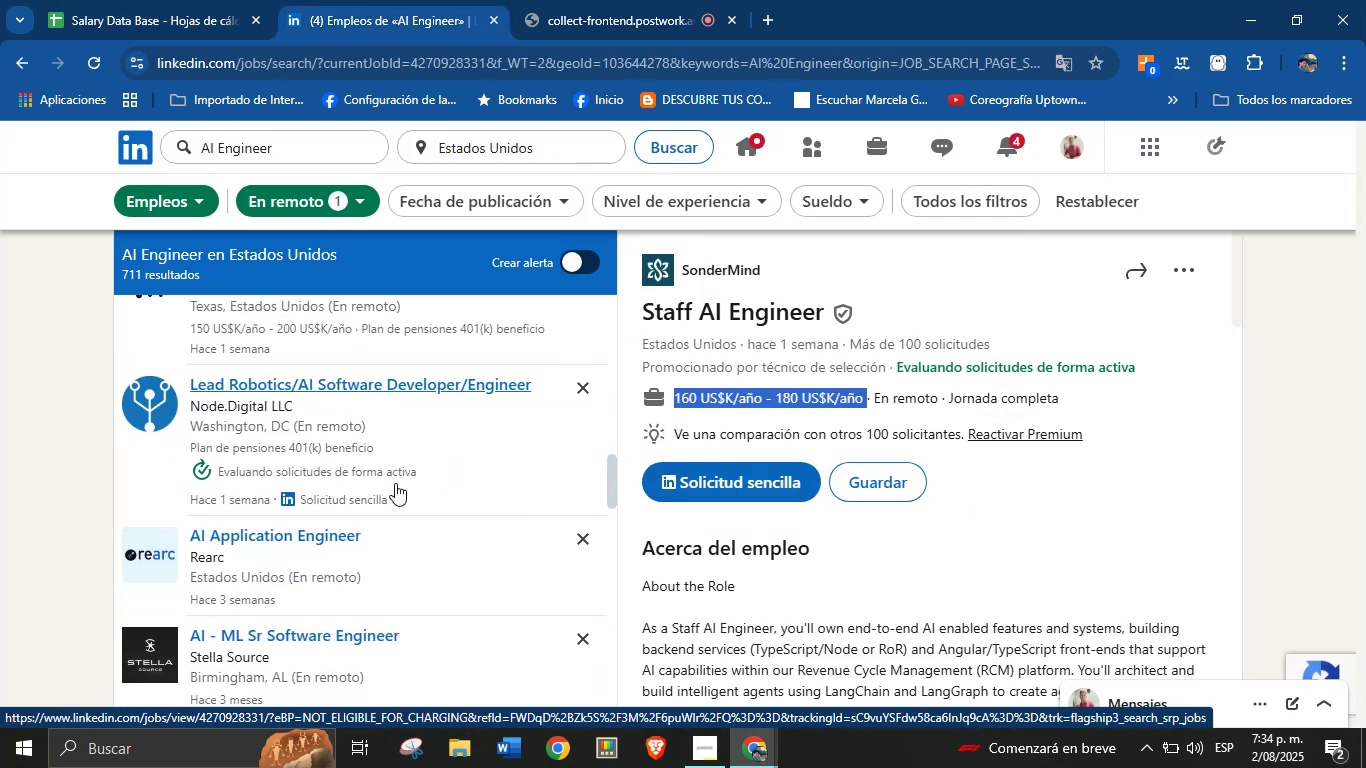 
scroll: coordinate [395, 483], scroll_direction: up, amount: 1.0
 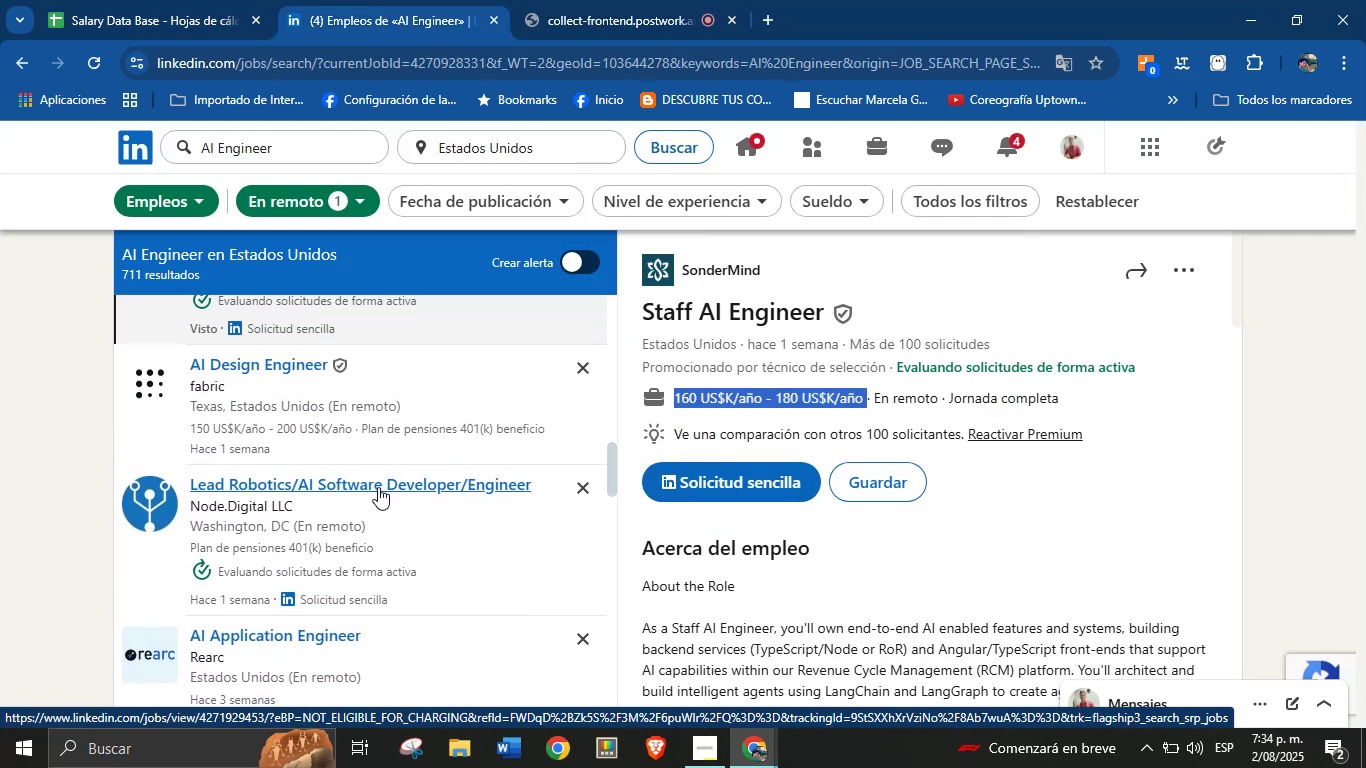 
wait(9.28)
 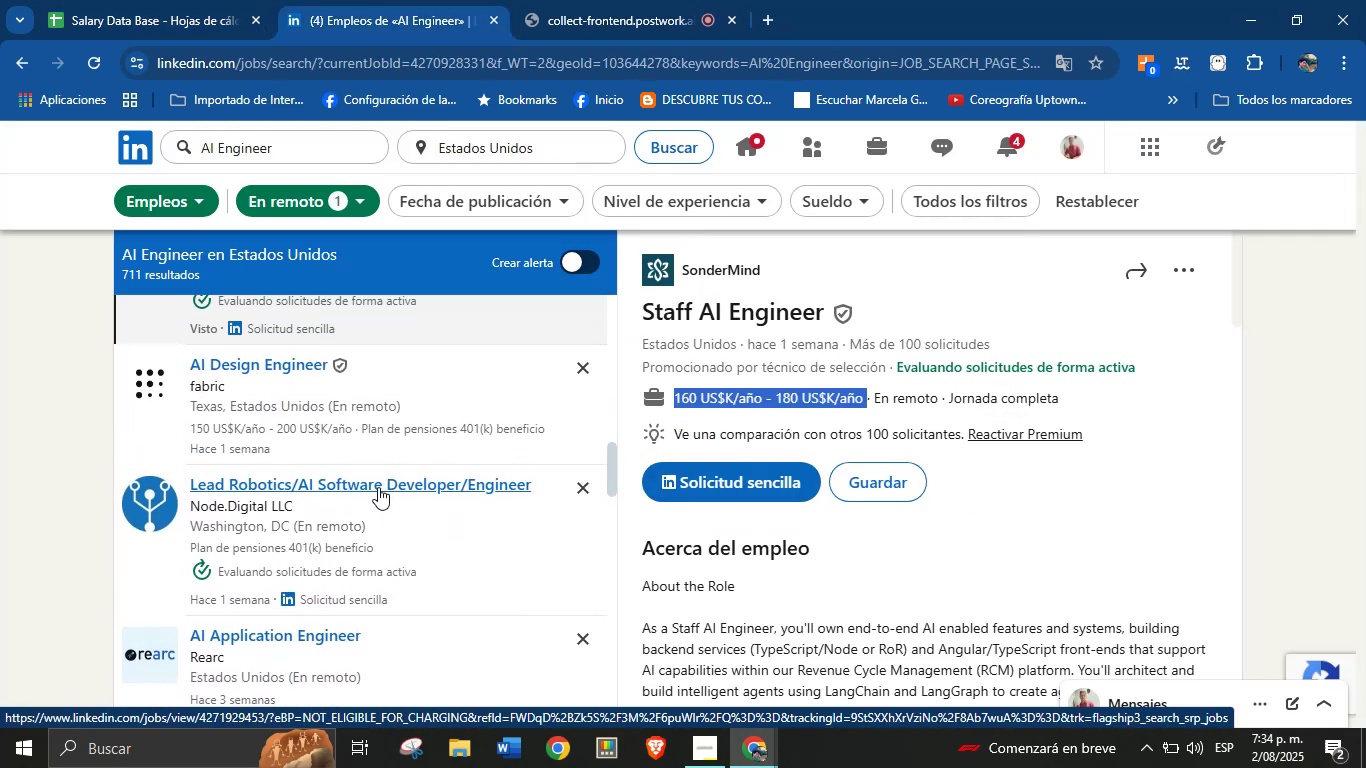 
scroll: coordinate [349, 499], scroll_direction: down, amount: 3.0
 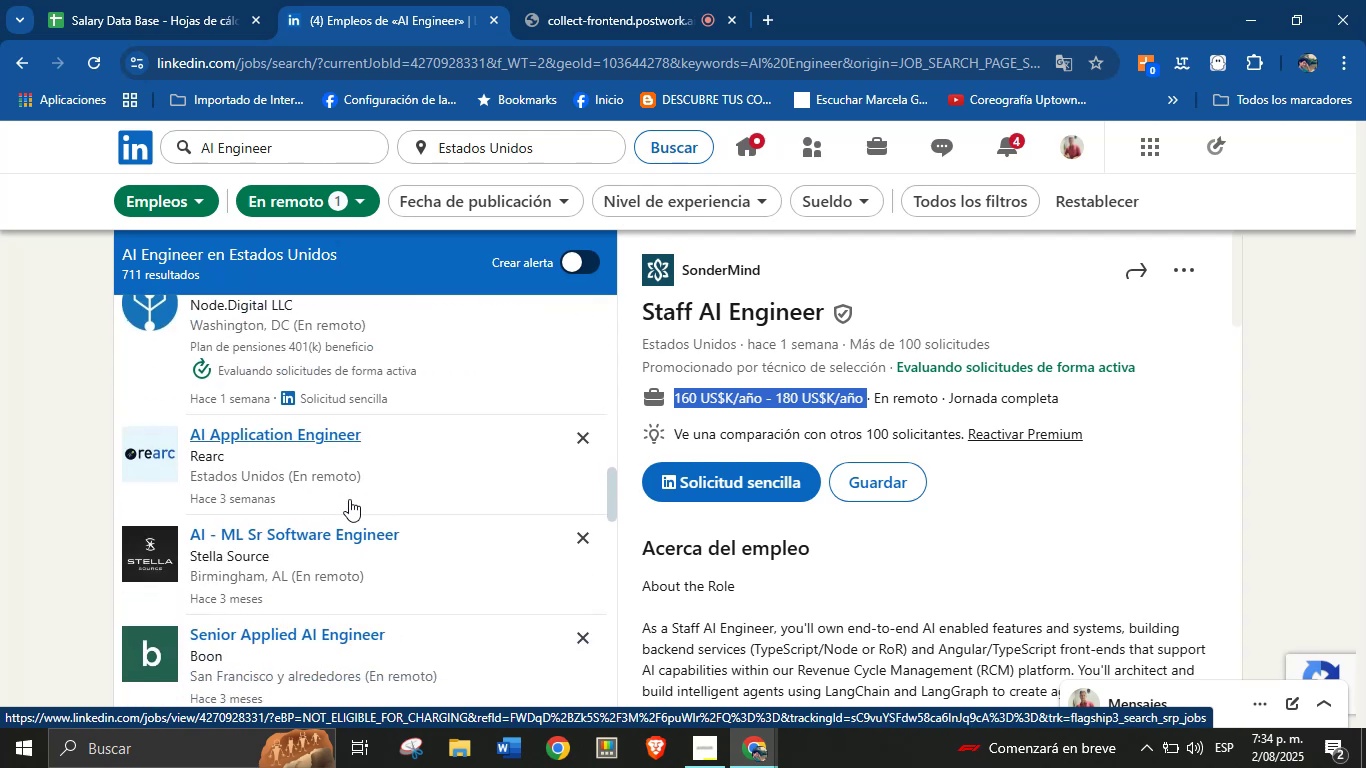 
scroll: coordinate [374, 494], scroll_direction: none, amount: 0.0
 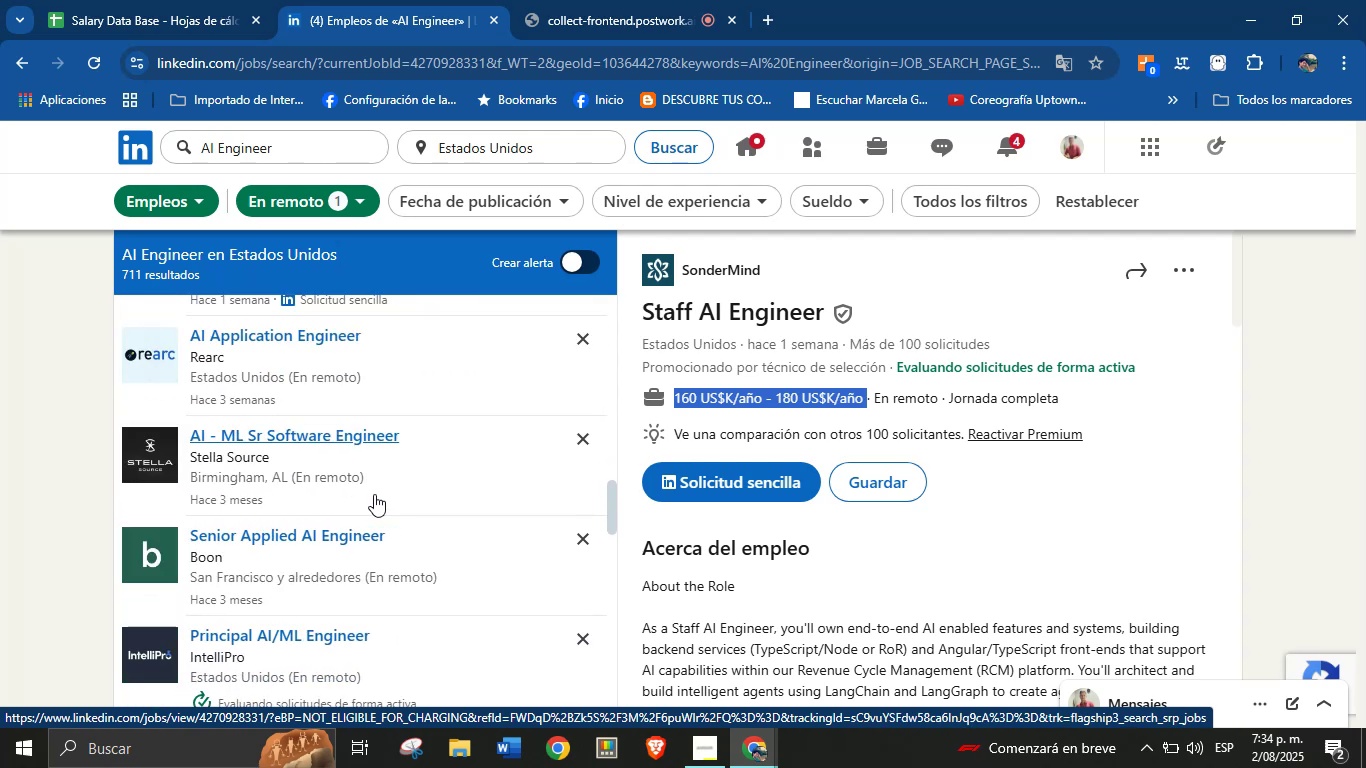 
scroll: coordinate [374, 494], scroll_direction: down, amount: 4.0
 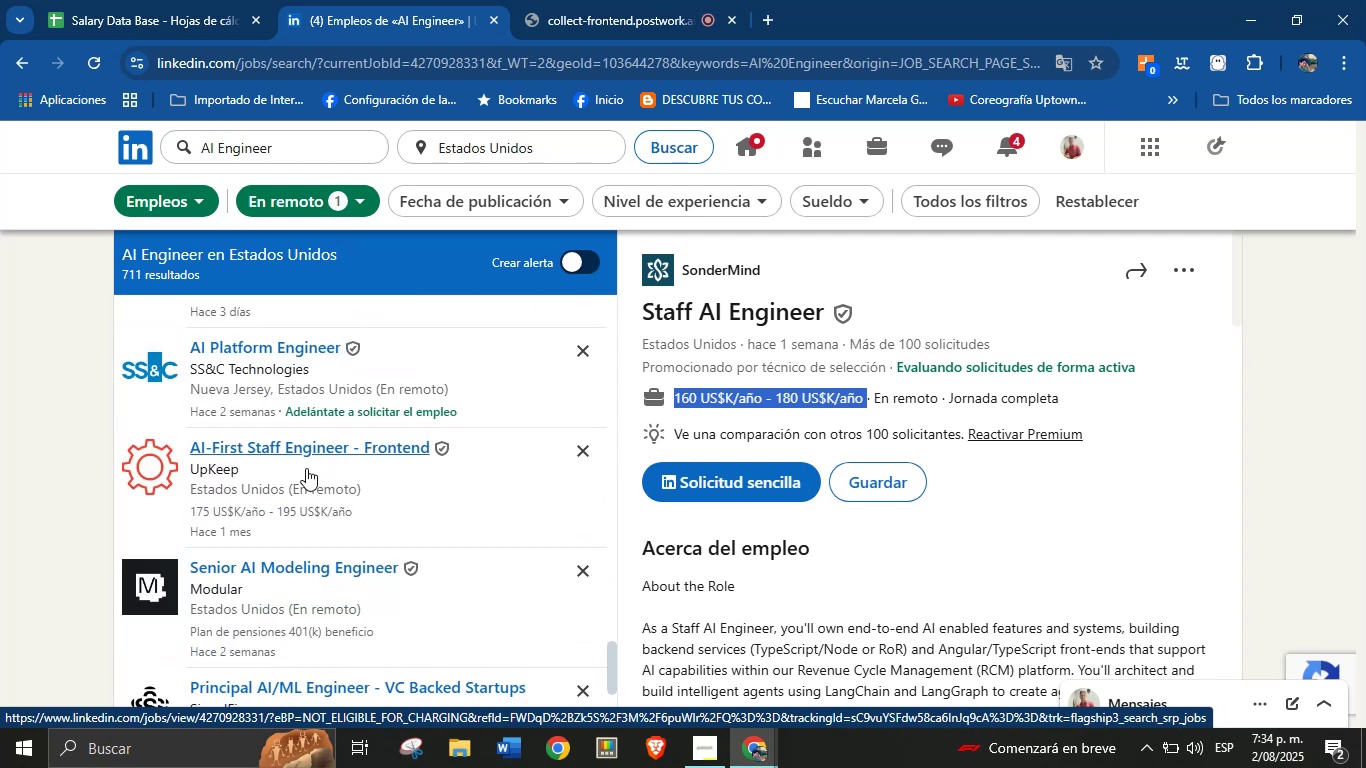 
left_click([277, 453])
 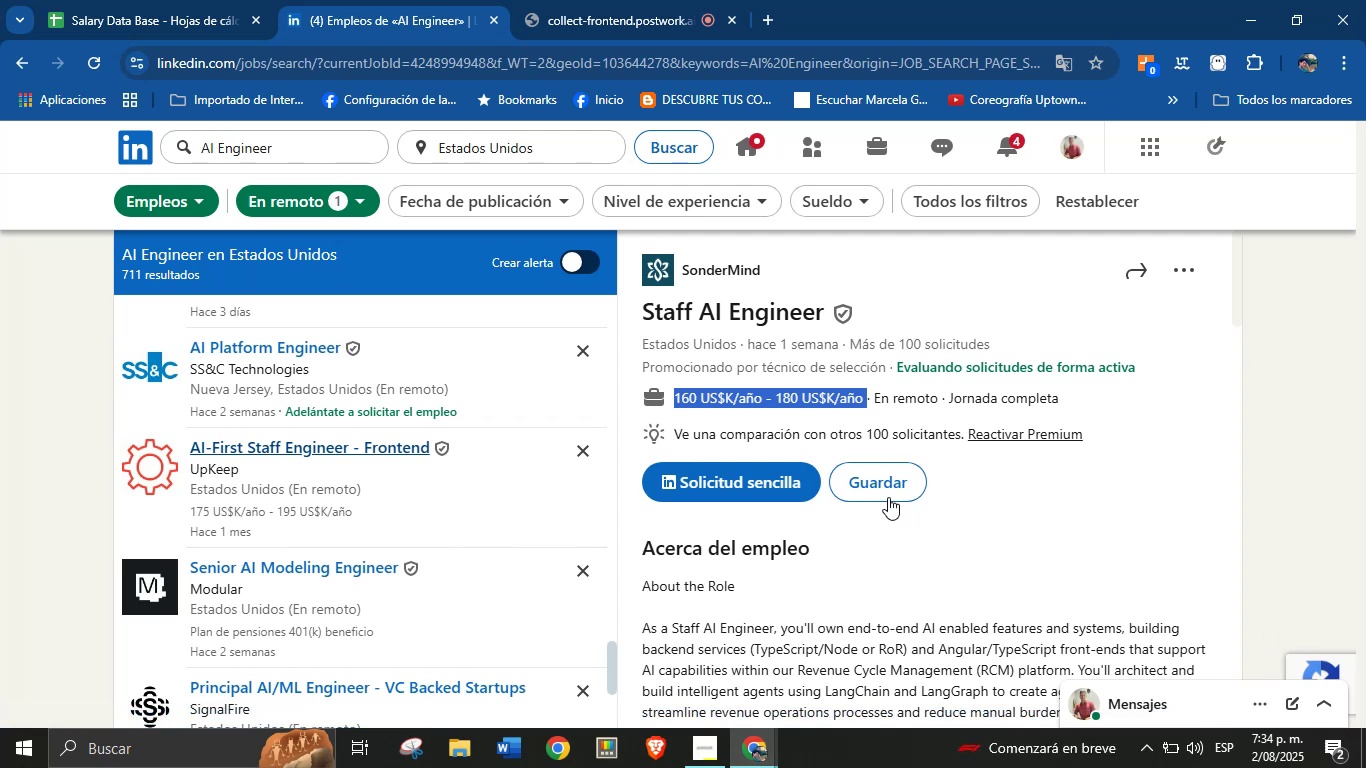 
wait(8.01)
 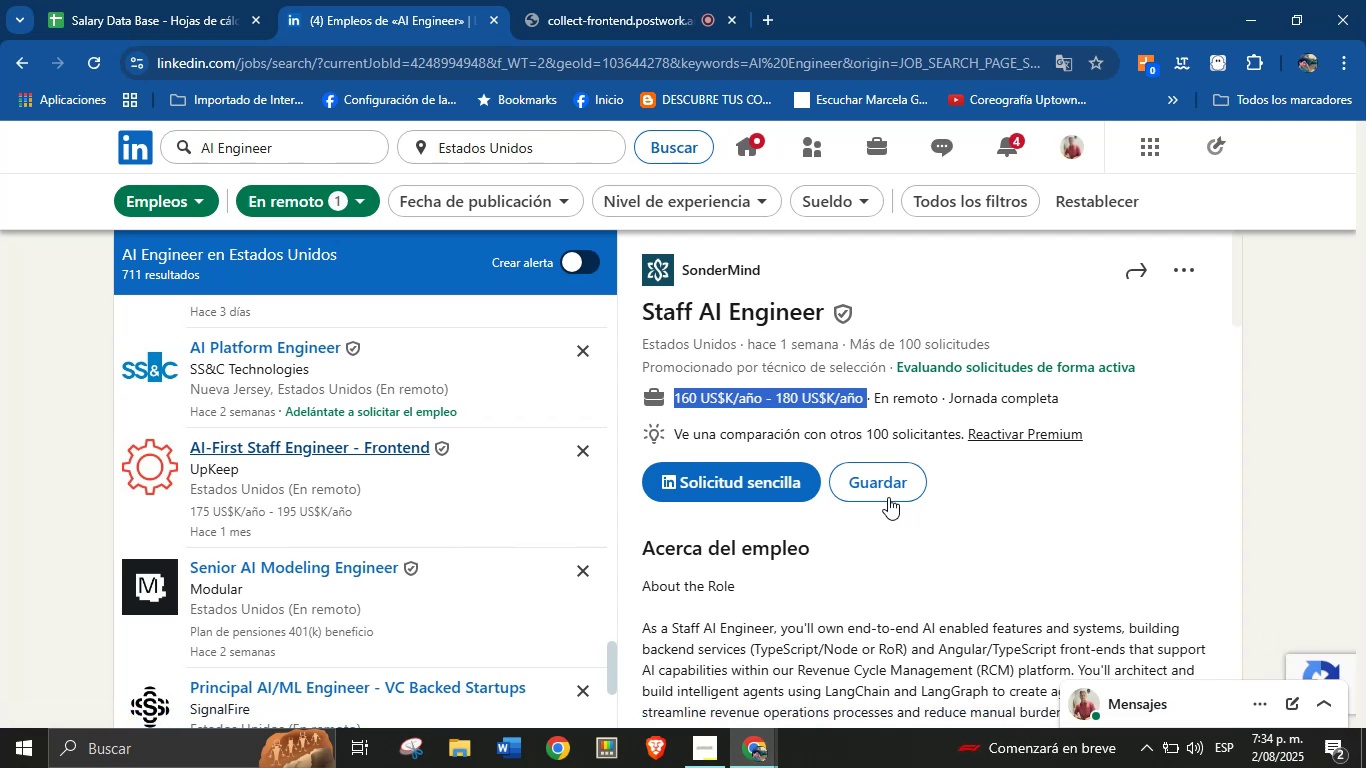 
left_click_drag(start_coordinate=[749, 268], to_coordinate=[684, 278])
 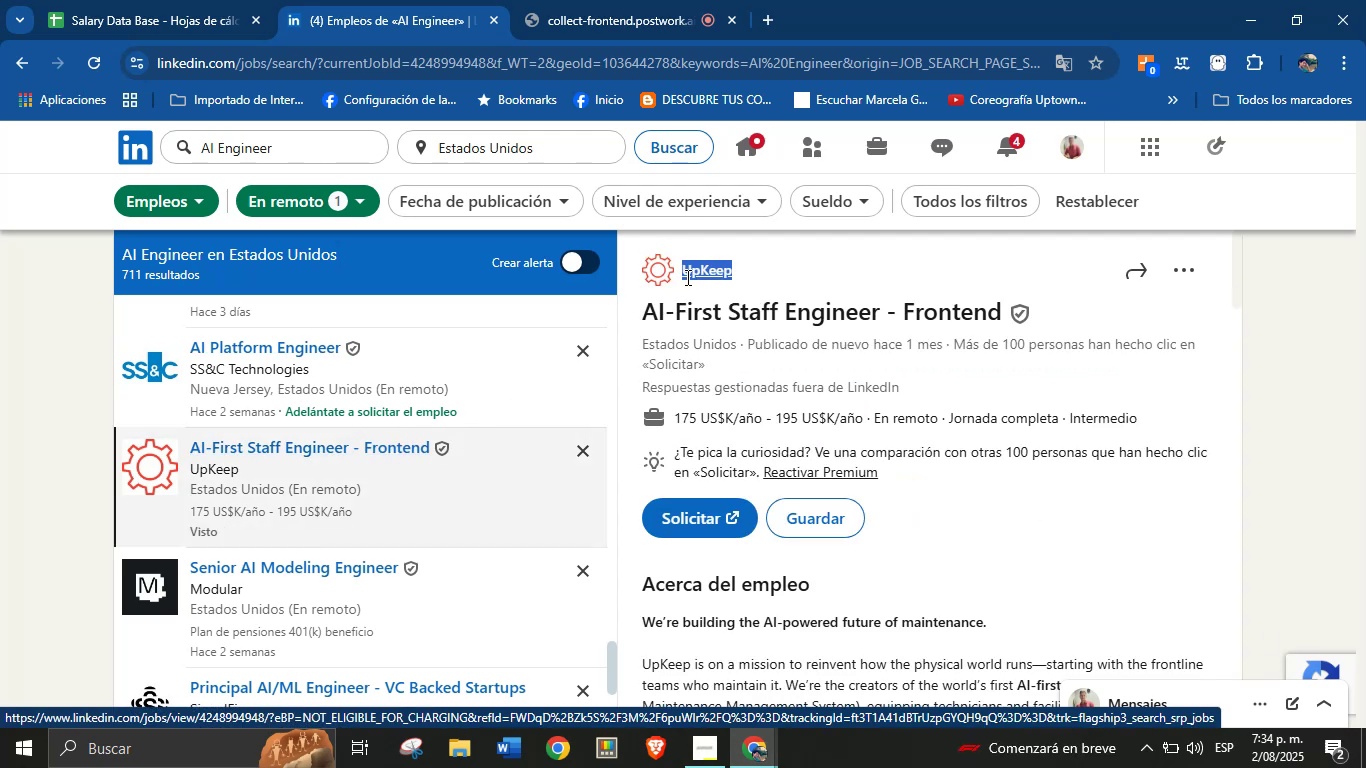 
right_click([686, 277])
 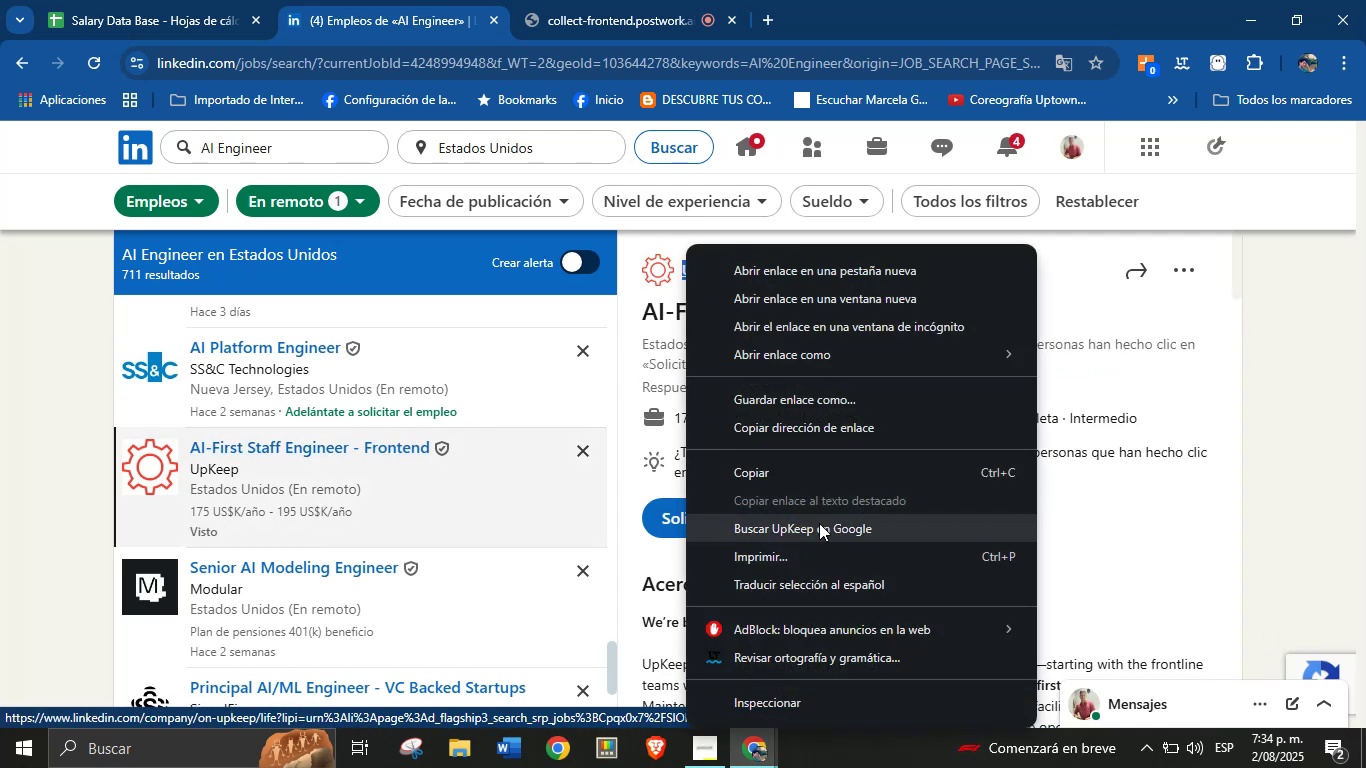 
left_click([747, 464])
 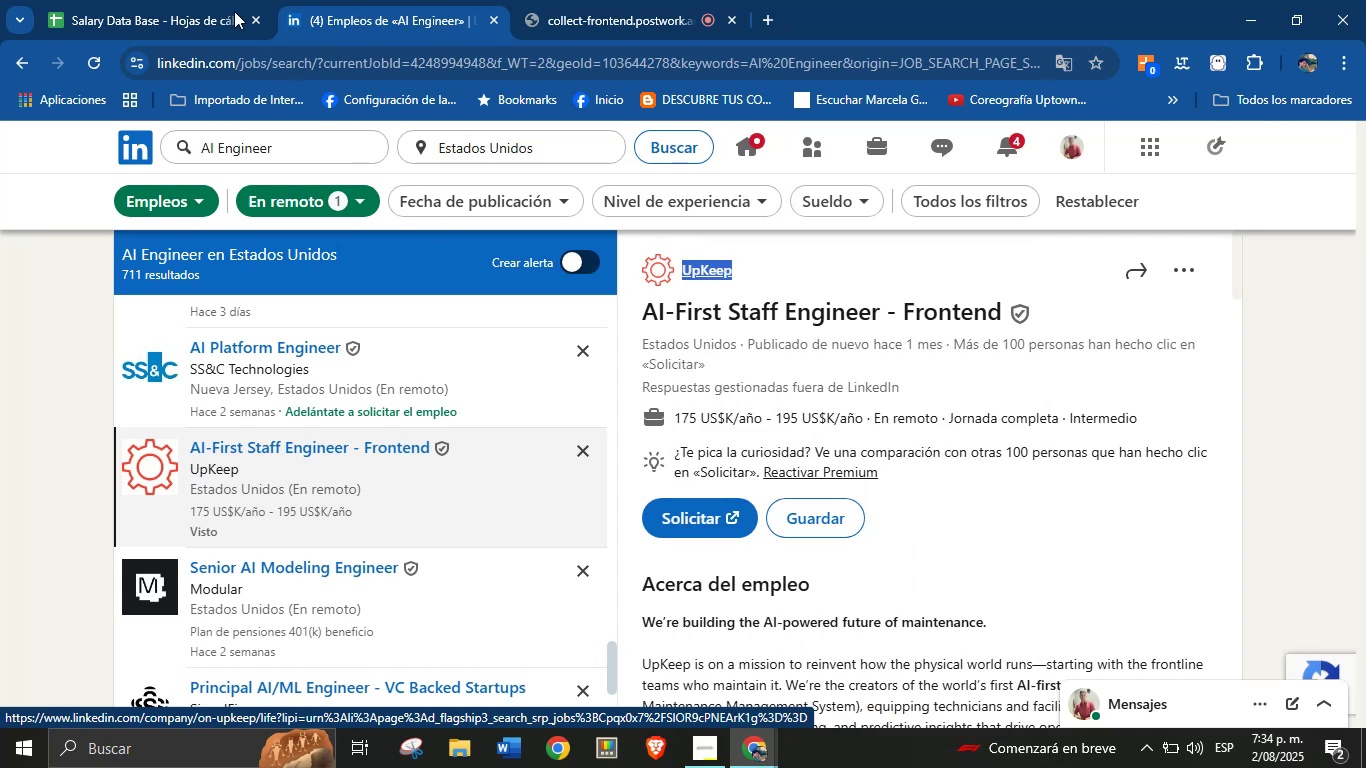 
left_click([228, 0])
 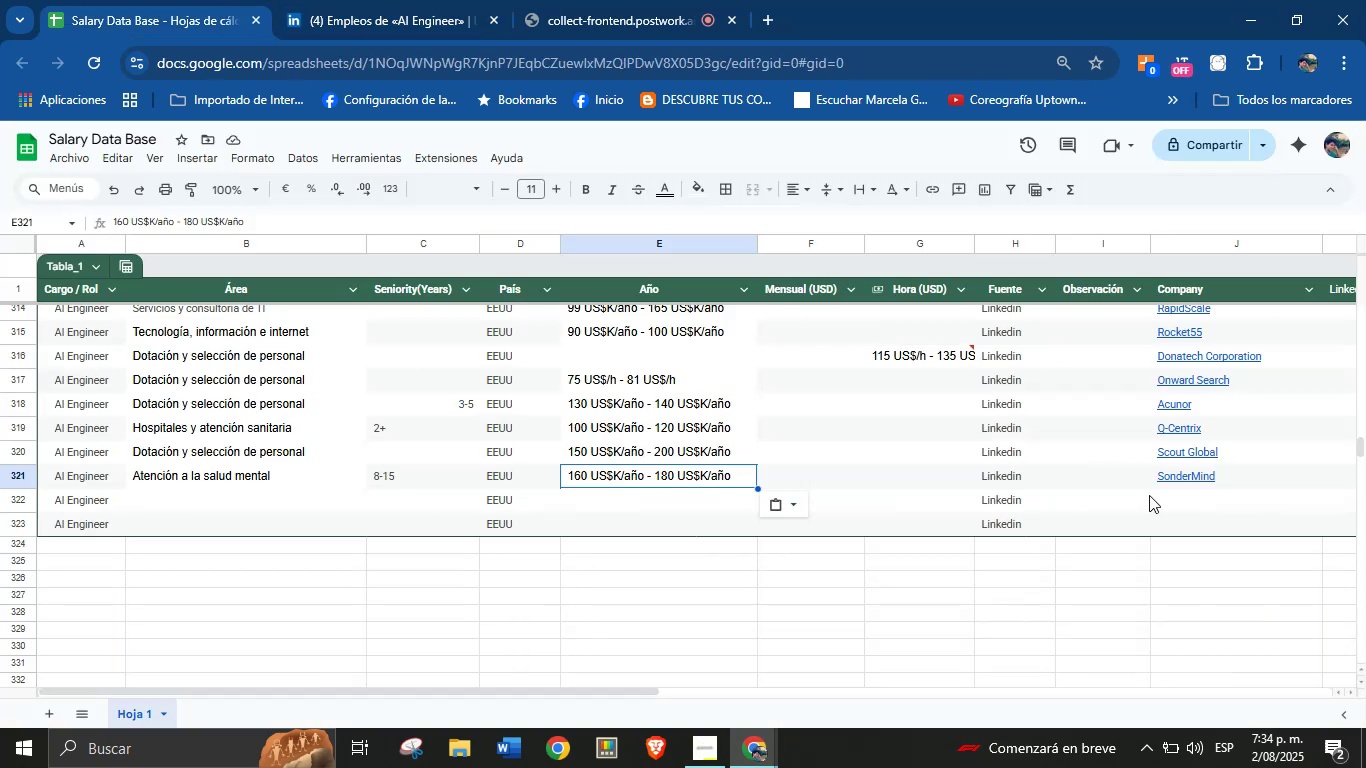 
left_click([1178, 490])
 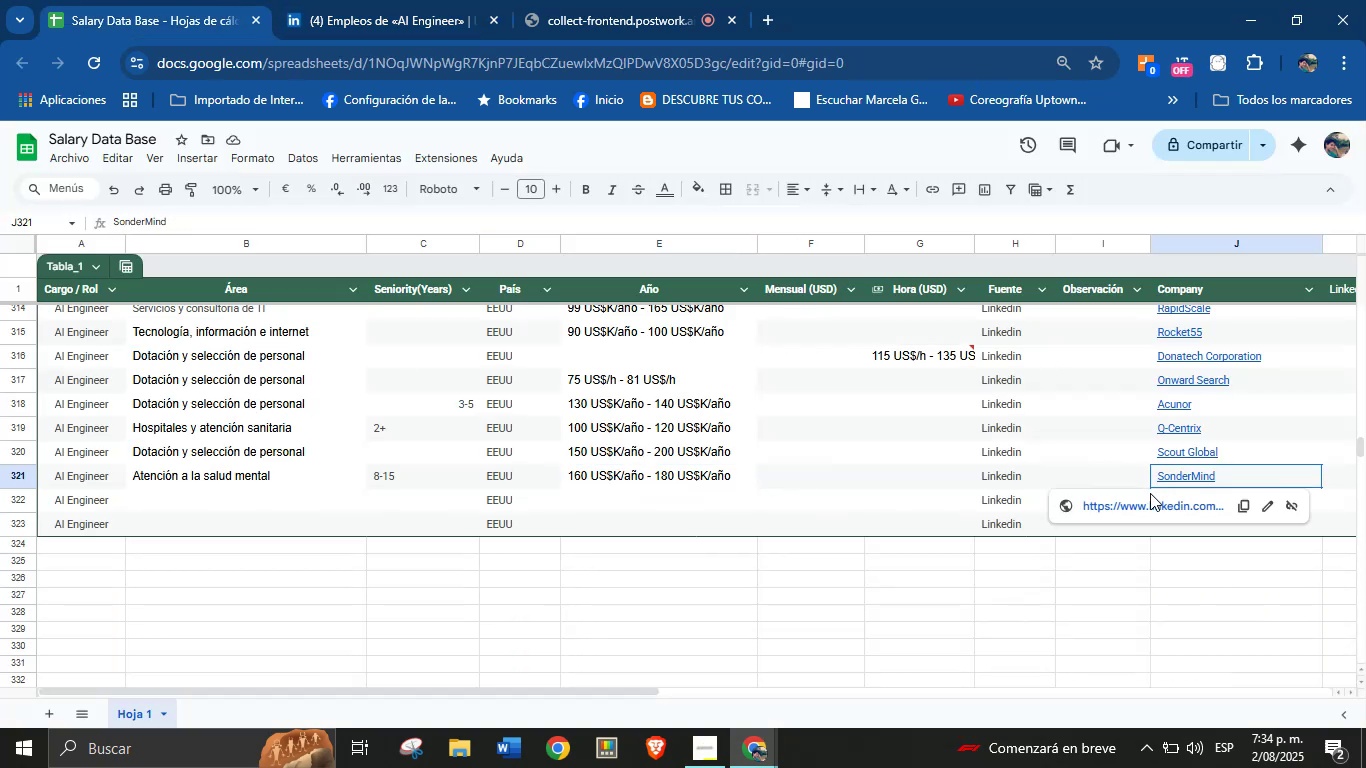 
left_click([1097, 453])
 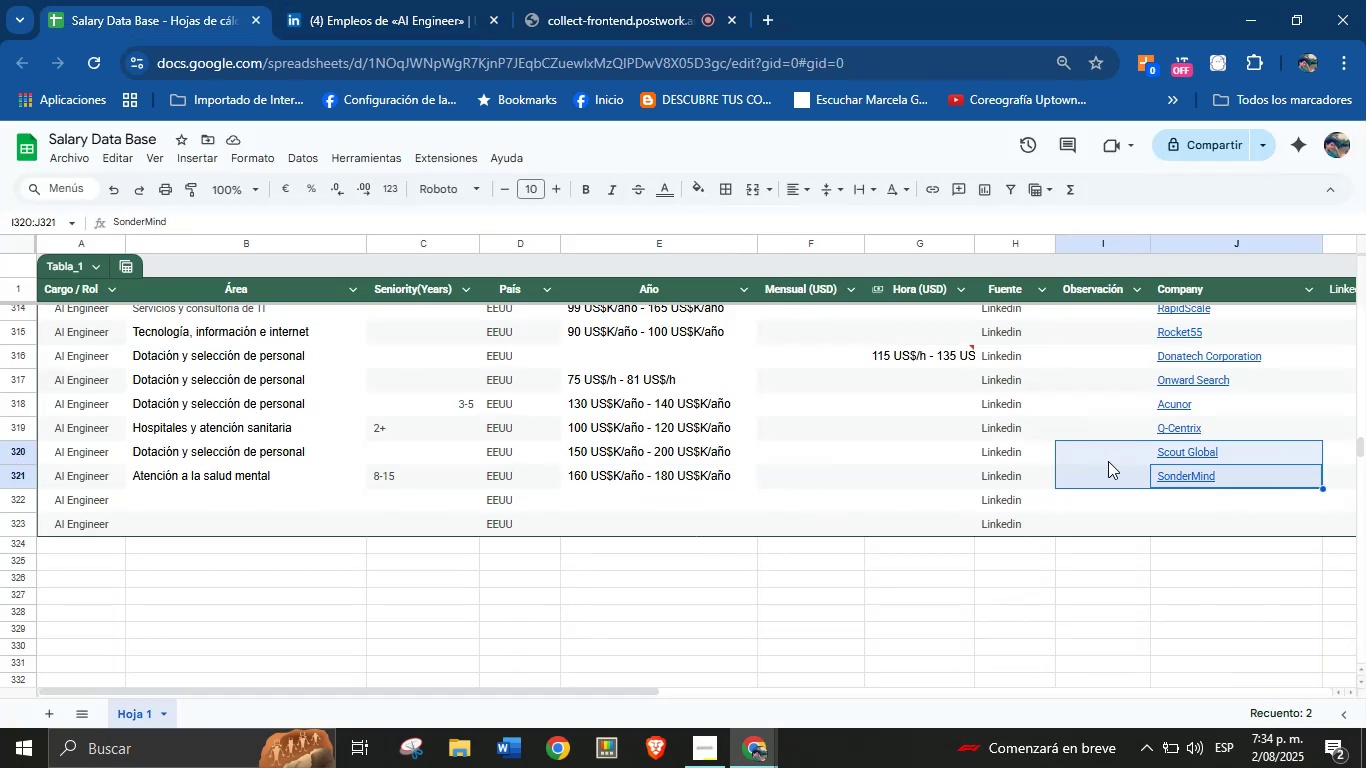 
left_click([1122, 474])
 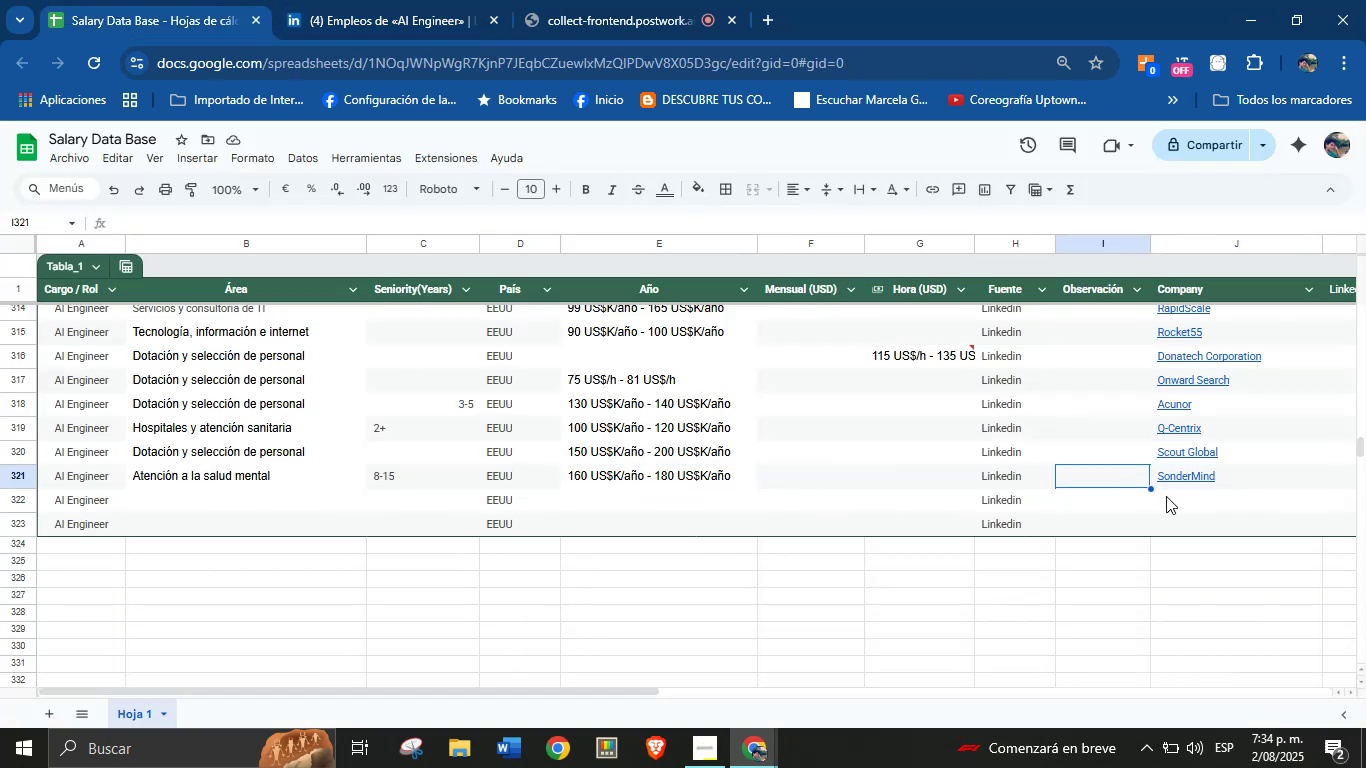 
left_click([1169, 495])
 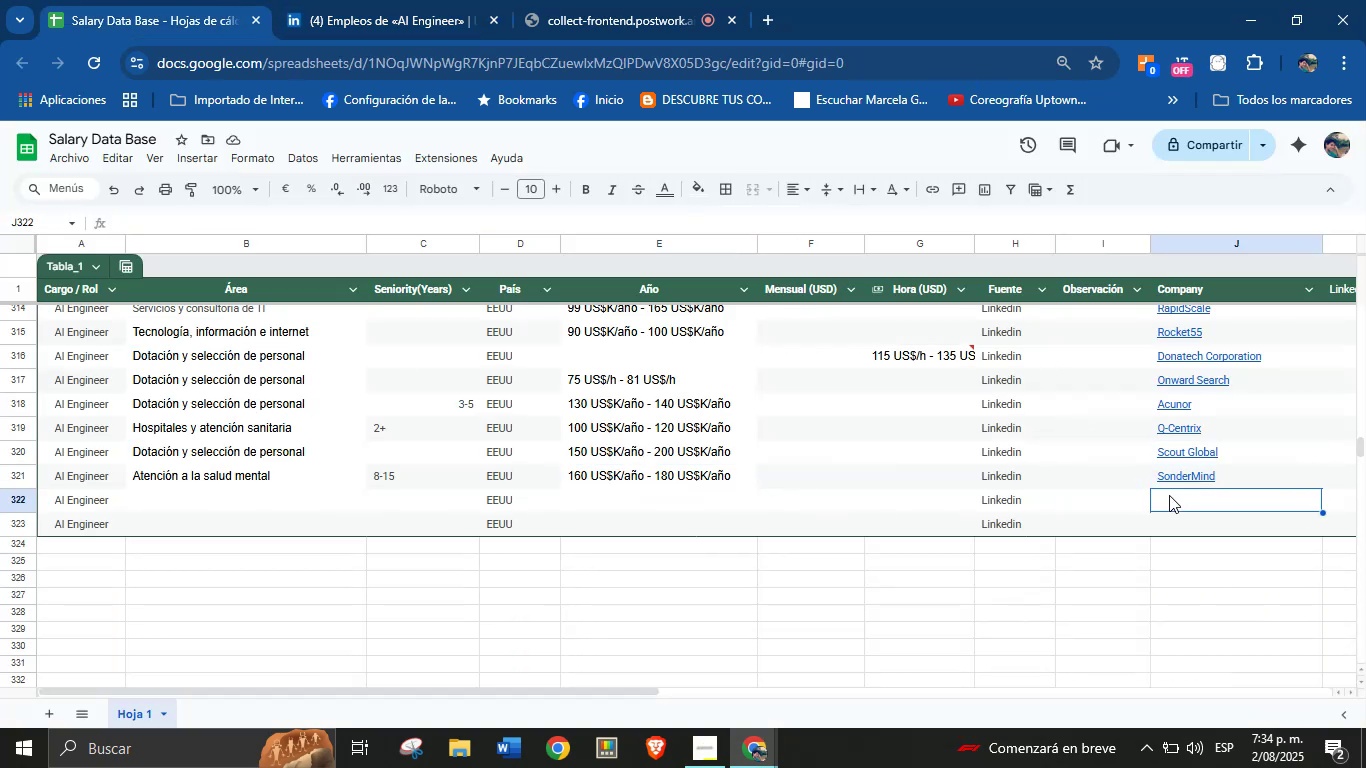 
key(Control+V)
 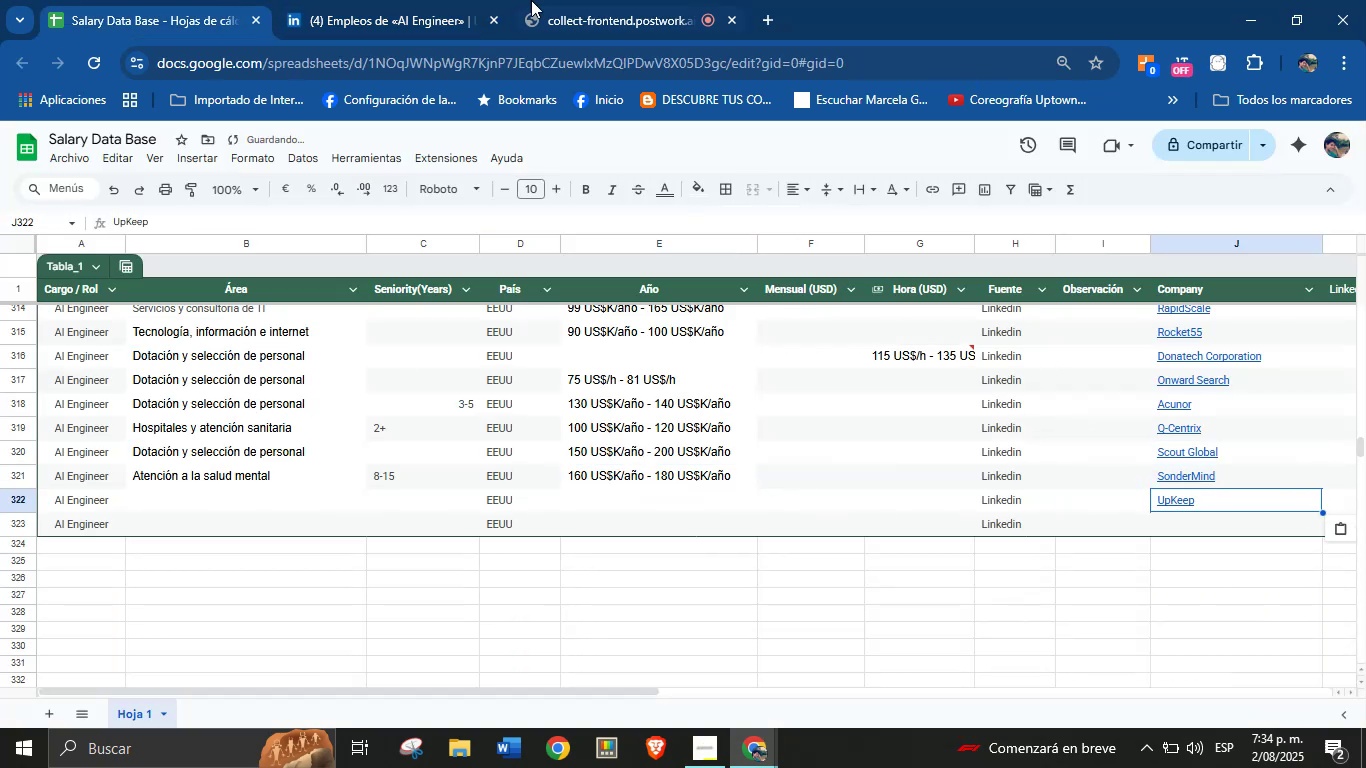 
left_click([451, 0])
 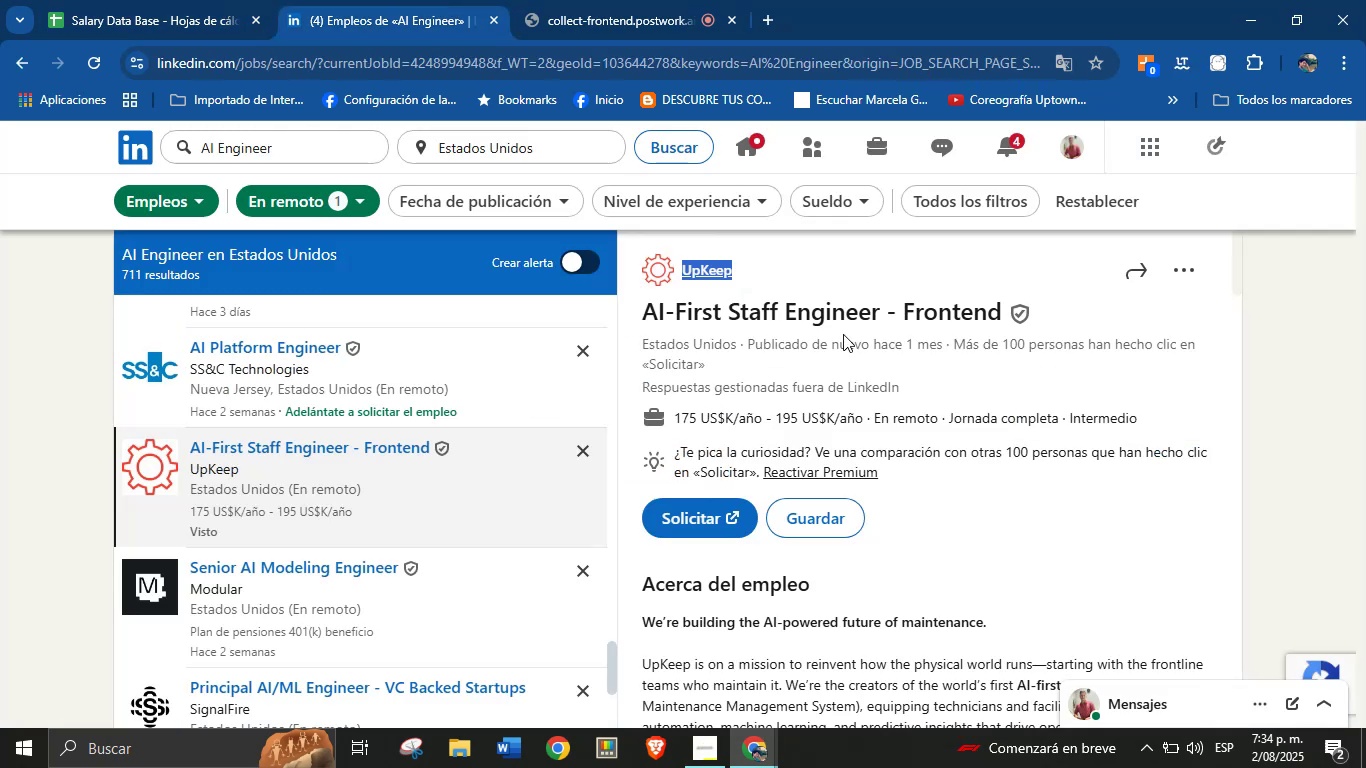 
scroll: coordinate [688, 562], scroll_direction: down, amount: 33.0
 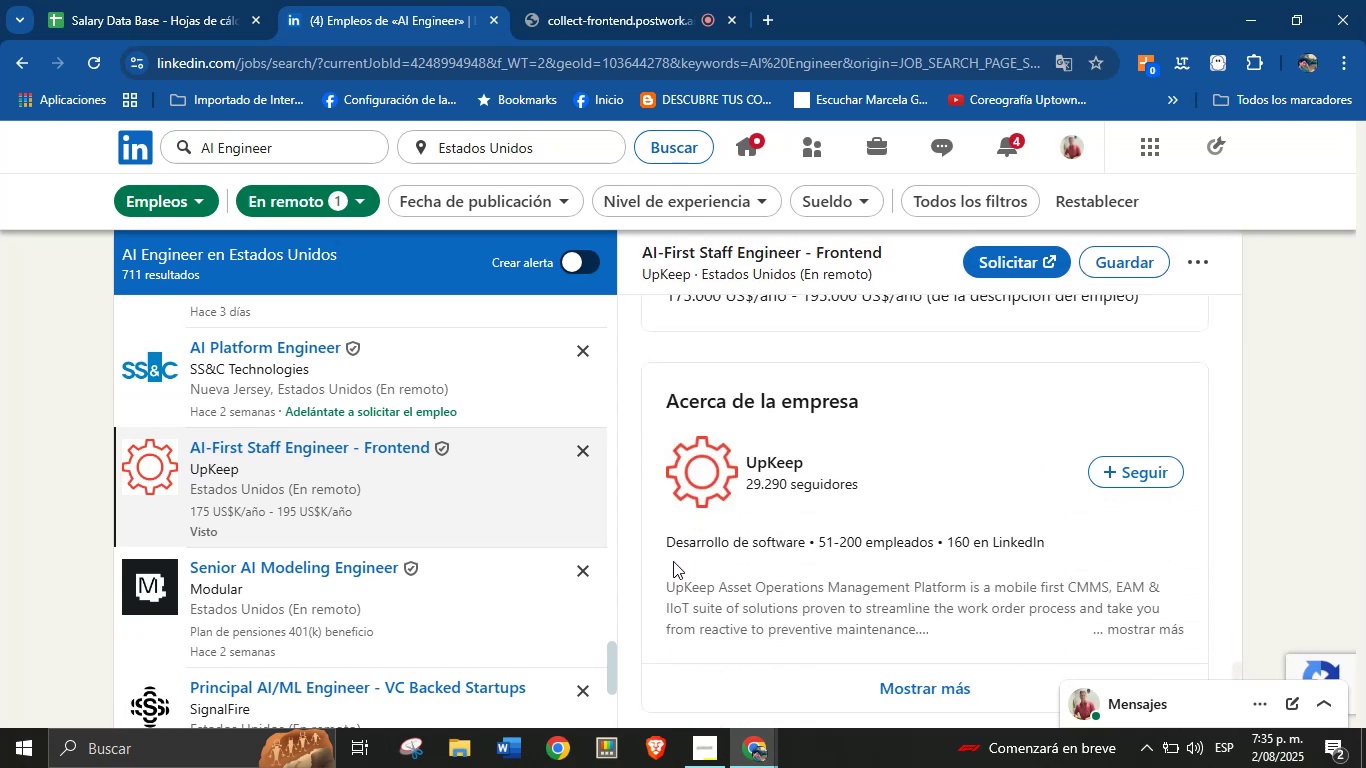 
left_click_drag(start_coordinate=[655, 541], to_coordinate=[805, 549])
 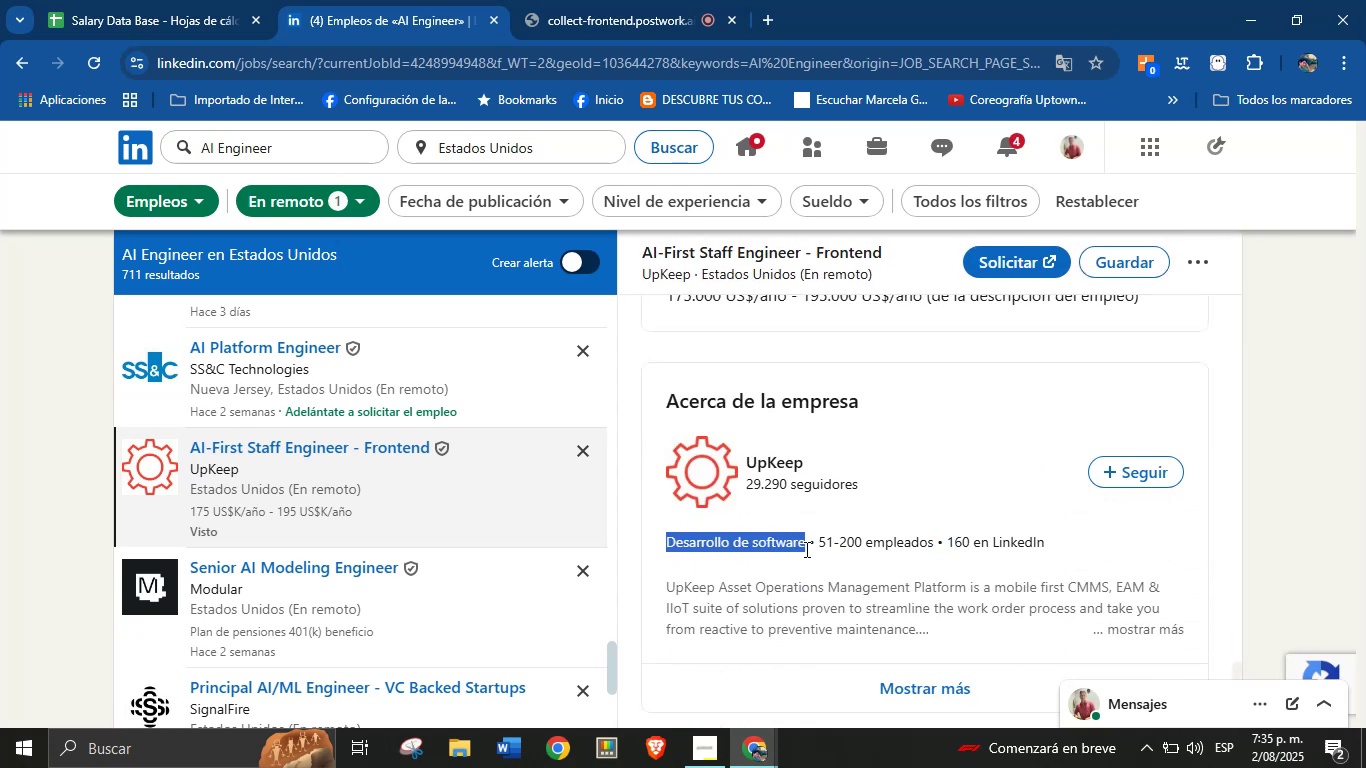 
key(Control+C)
 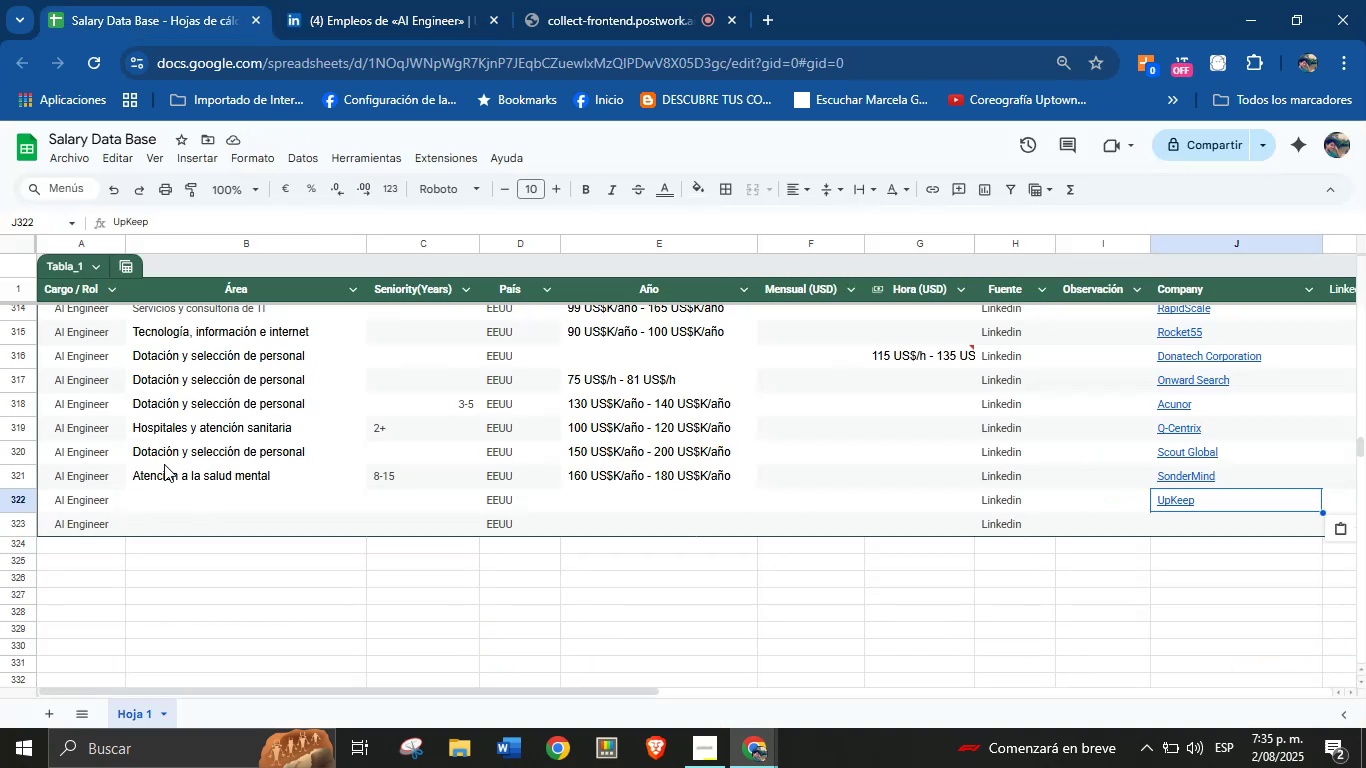 
left_click([162, 496])
 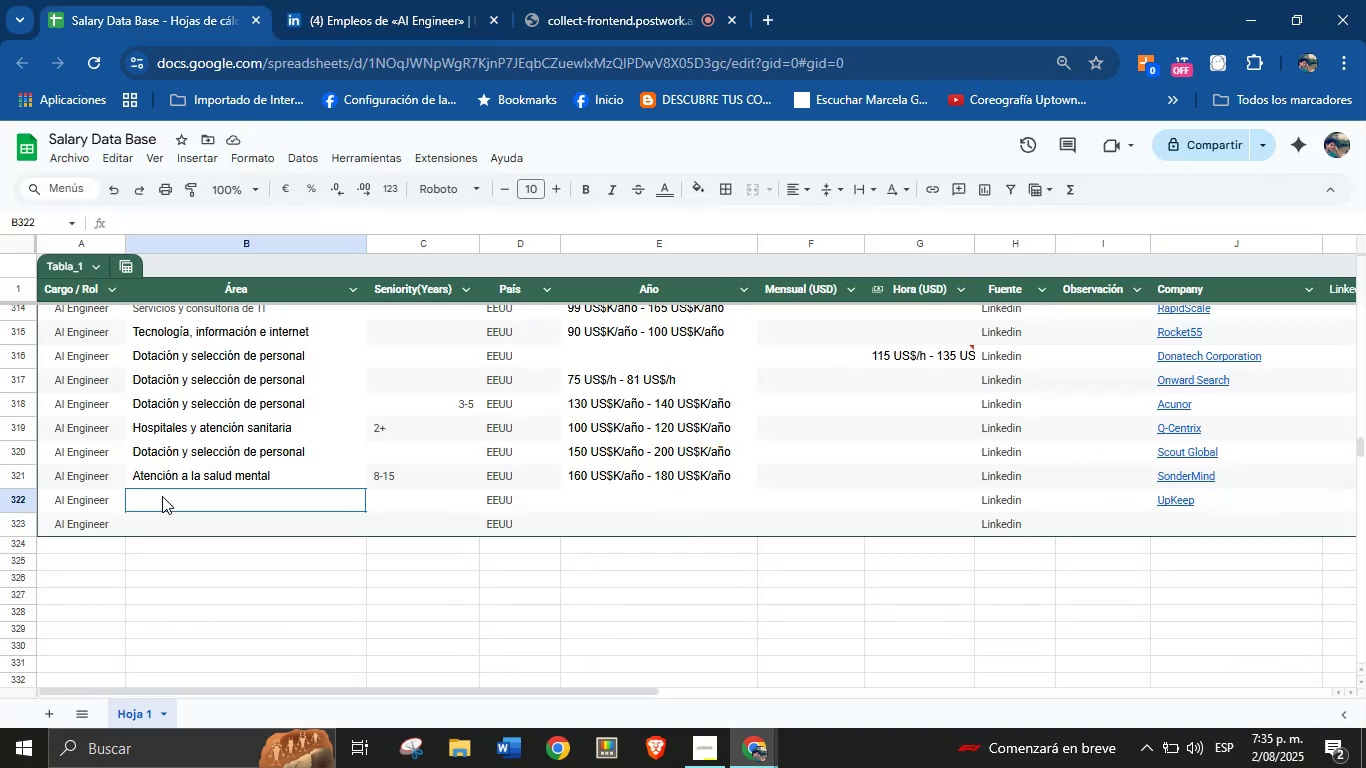 
key(Control+V)
 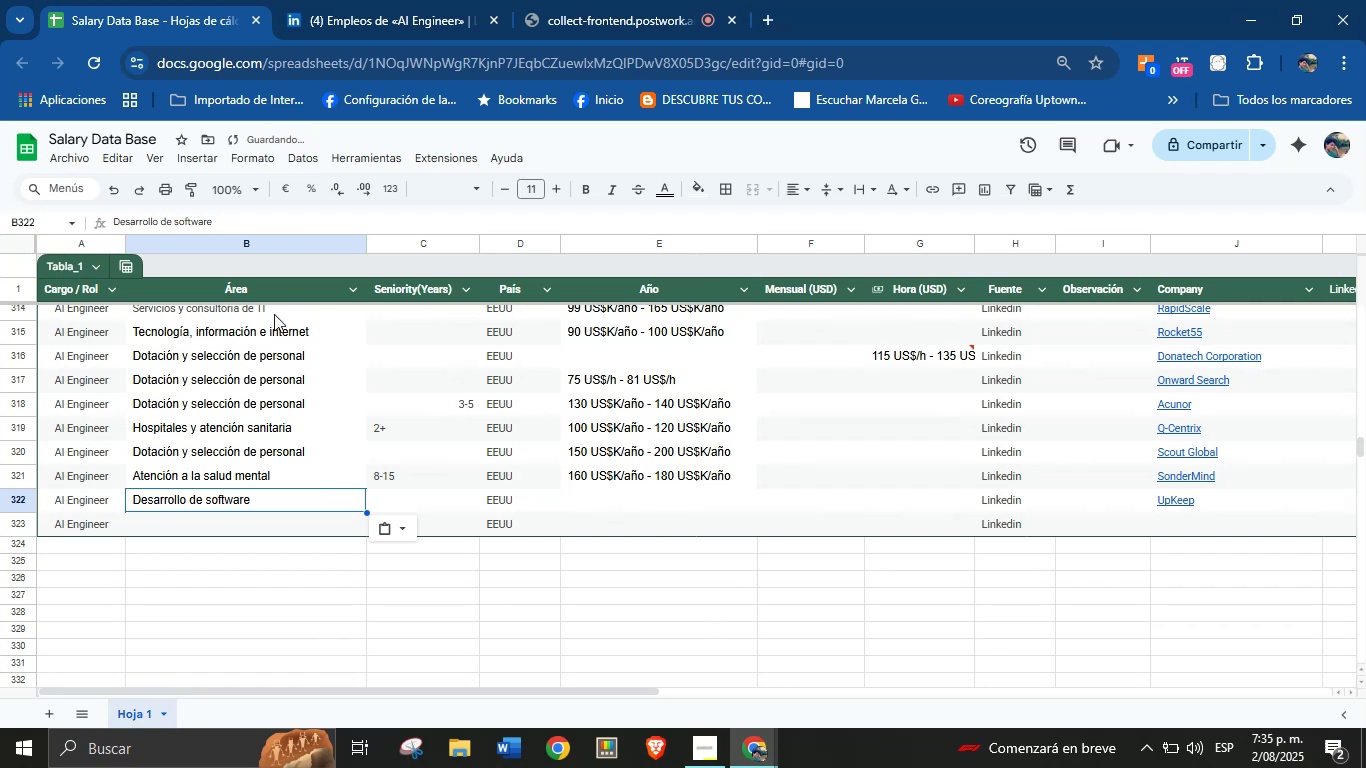 
left_click([363, 0])
 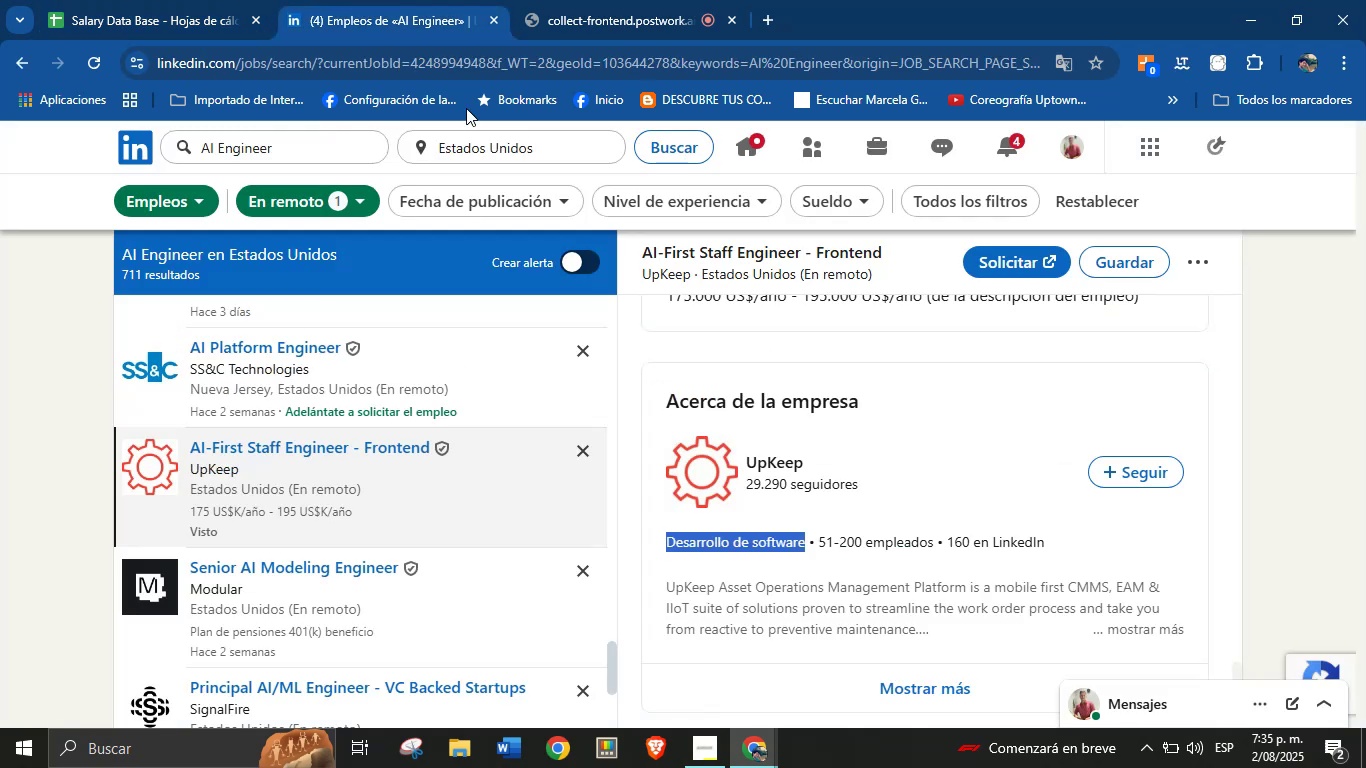 
scroll: coordinate [887, 510], scroll_direction: up, amount: 31.0
 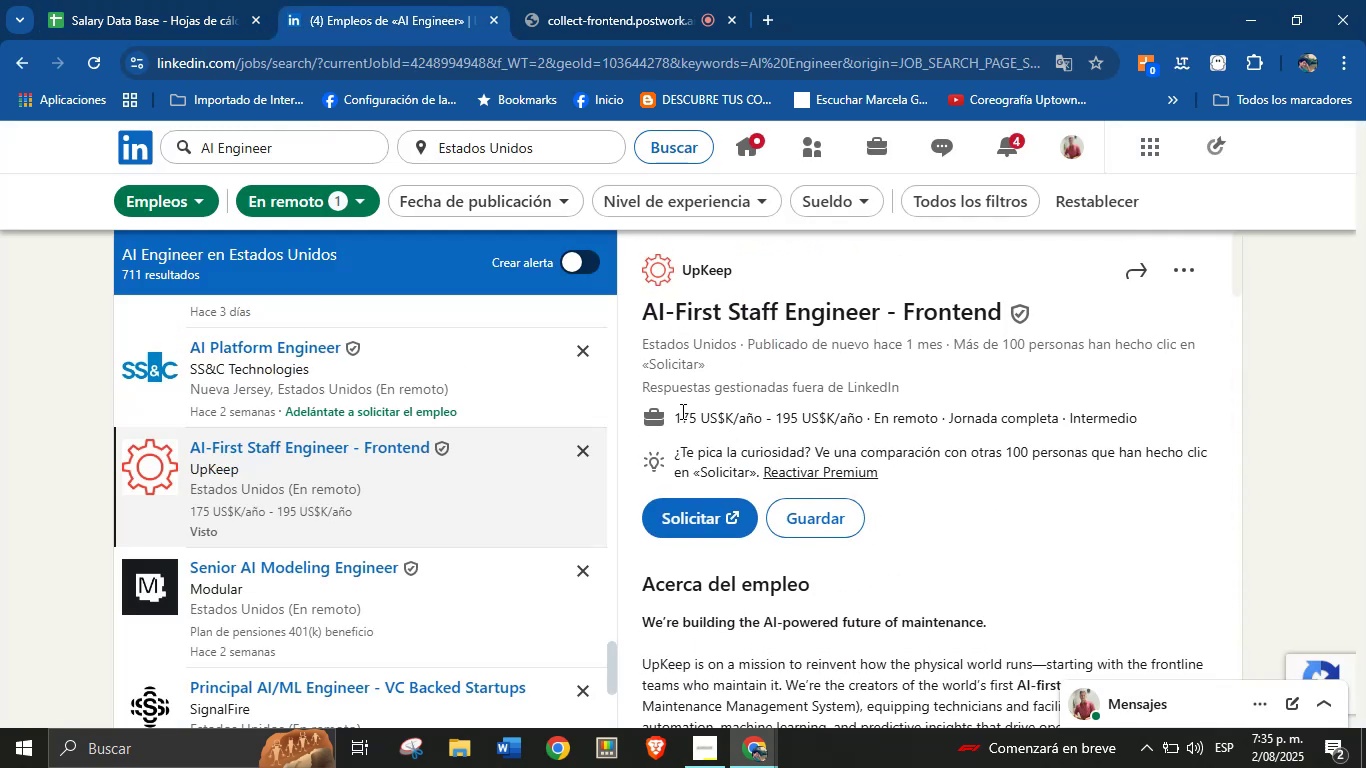 
left_click_drag(start_coordinate=[677, 418], to_coordinate=[862, 418])
 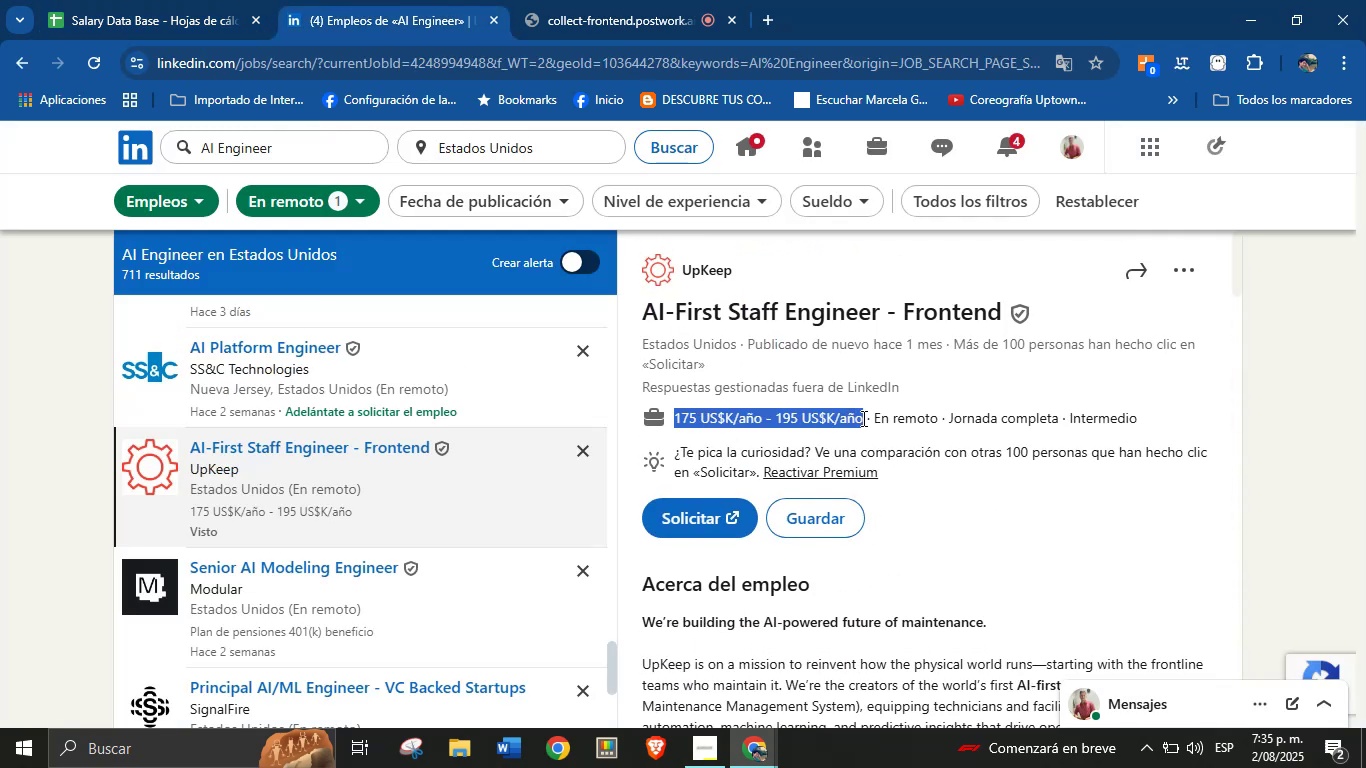 
key(Control+C)
 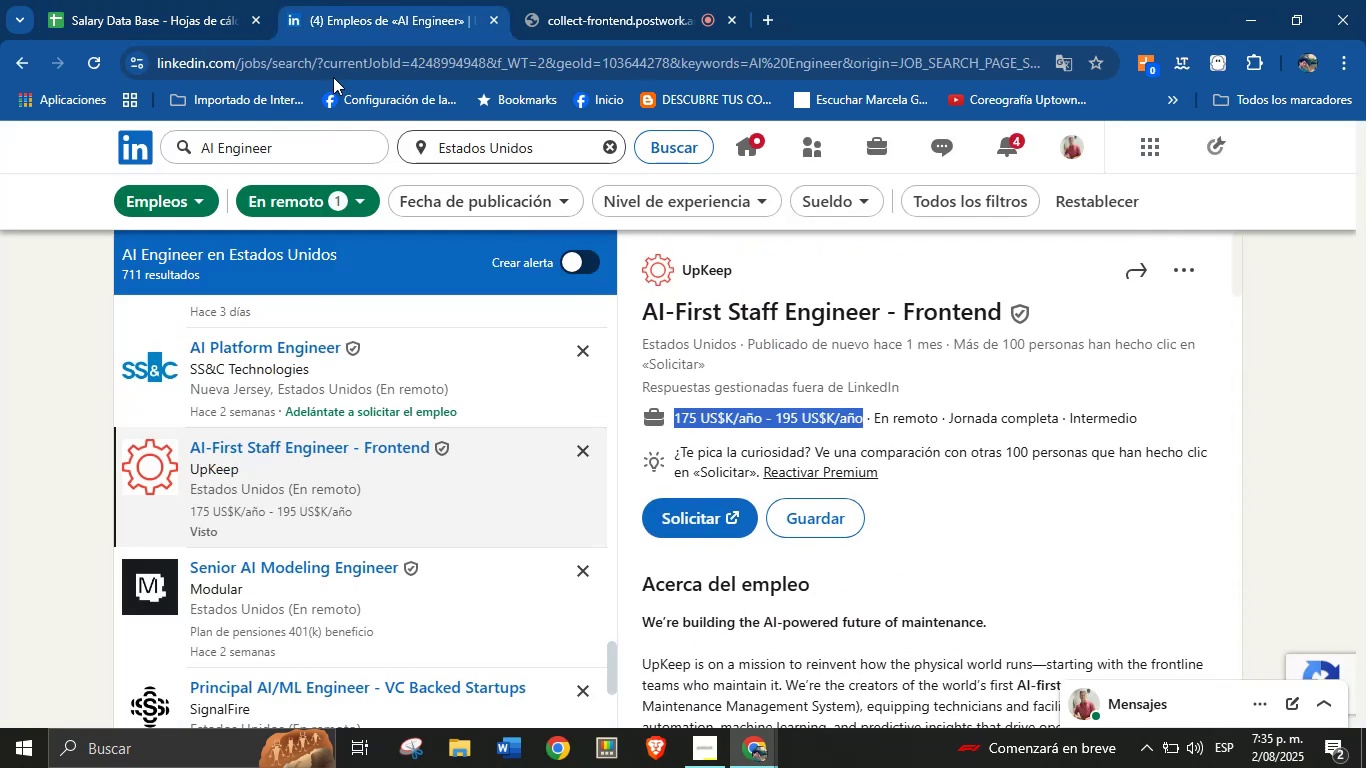 
left_click([239, 0])
 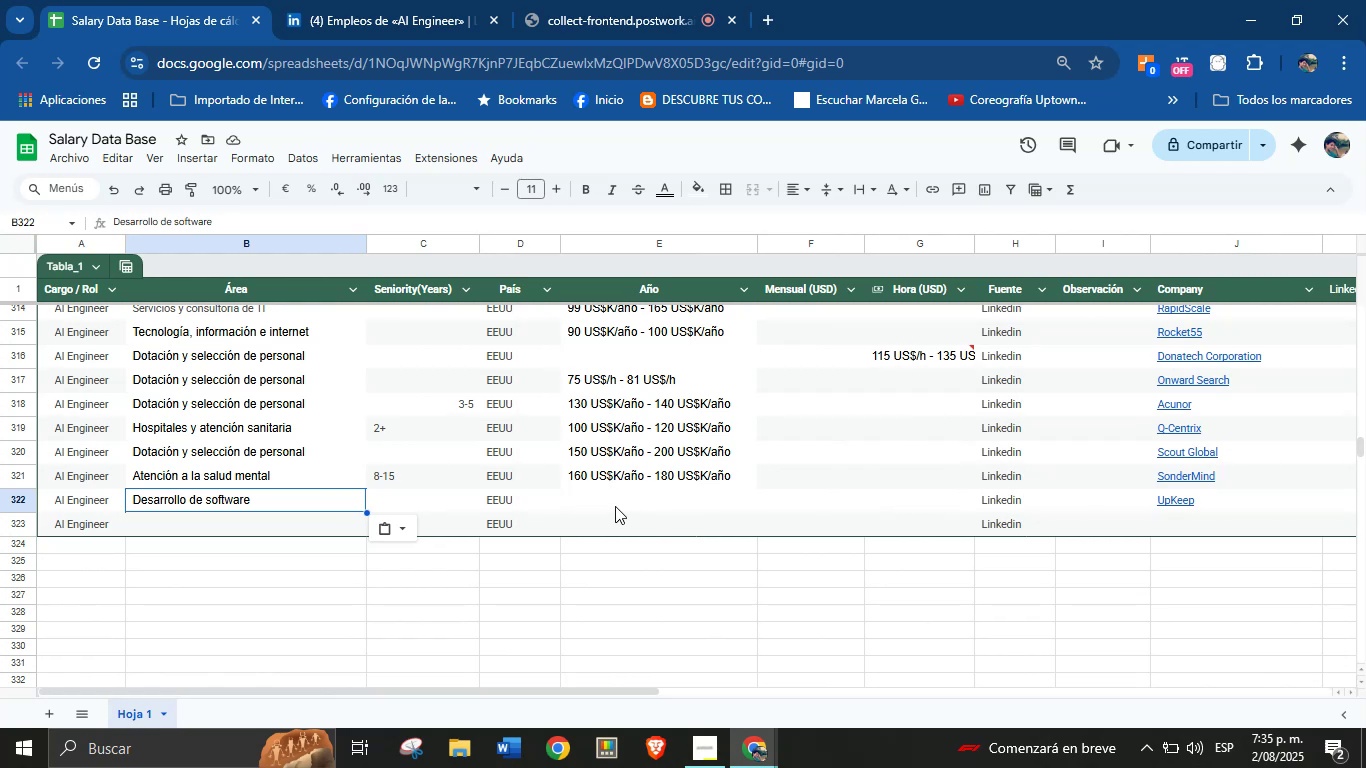 
key(Control+V)
 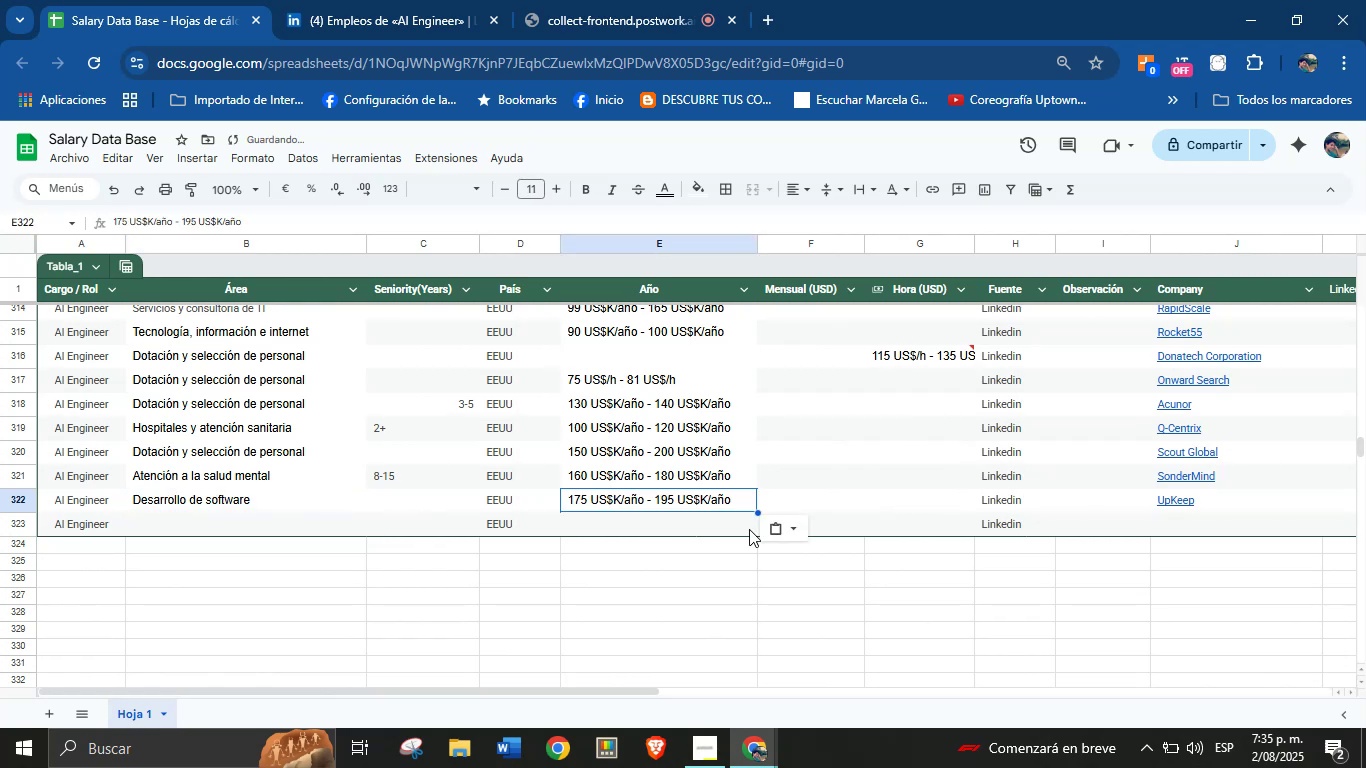 
scroll: coordinate [834, 548], scroll_direction: down, amount: 1.0
 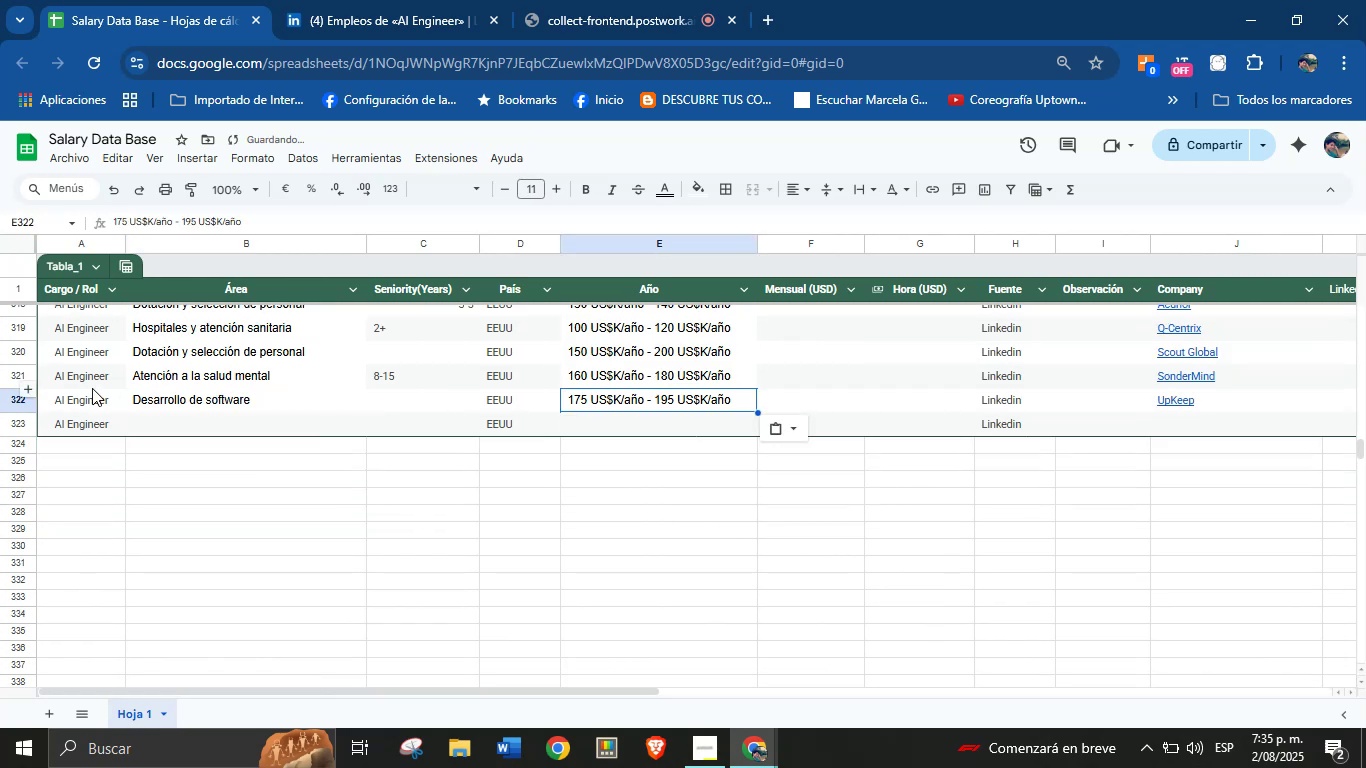 
left_click([59, 417])
 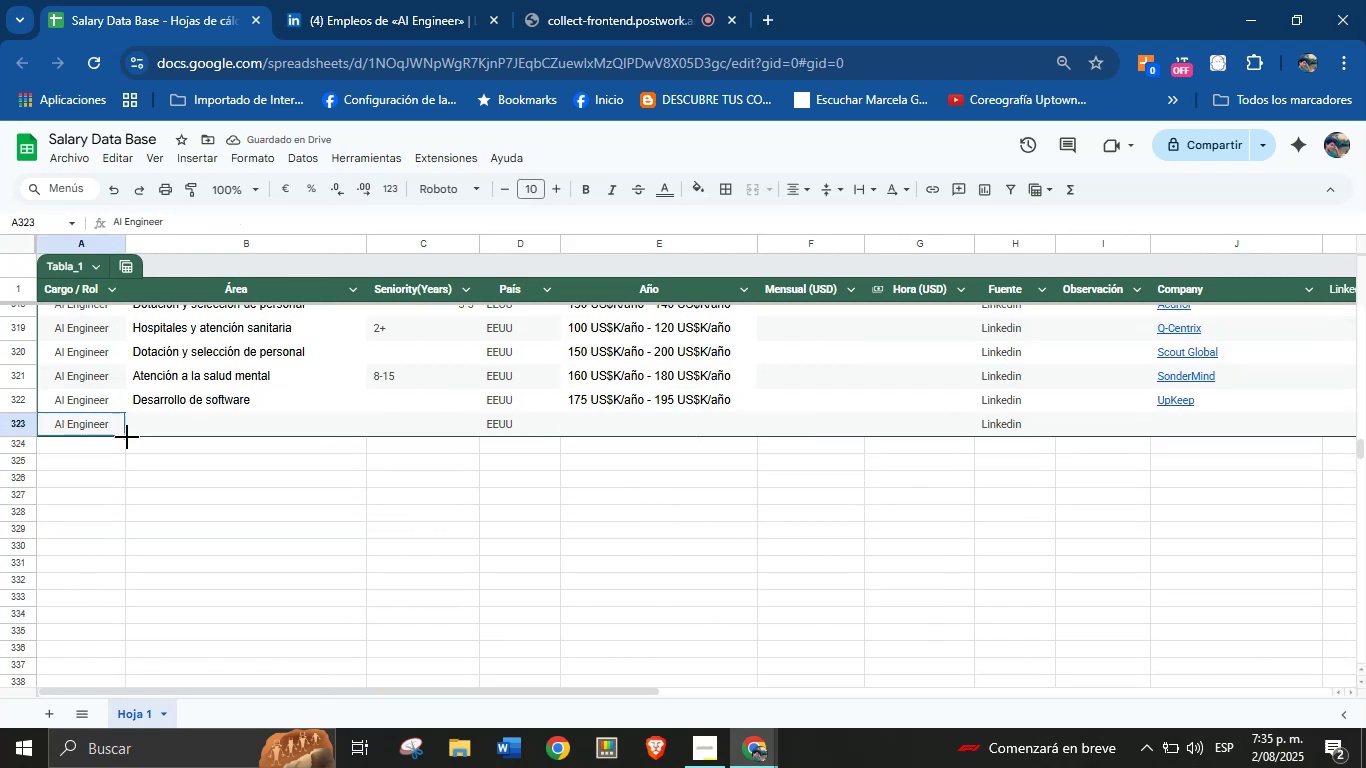 
left_click_drag(start_coordinate=[126, 437], to_coordinate=[105, 676])
 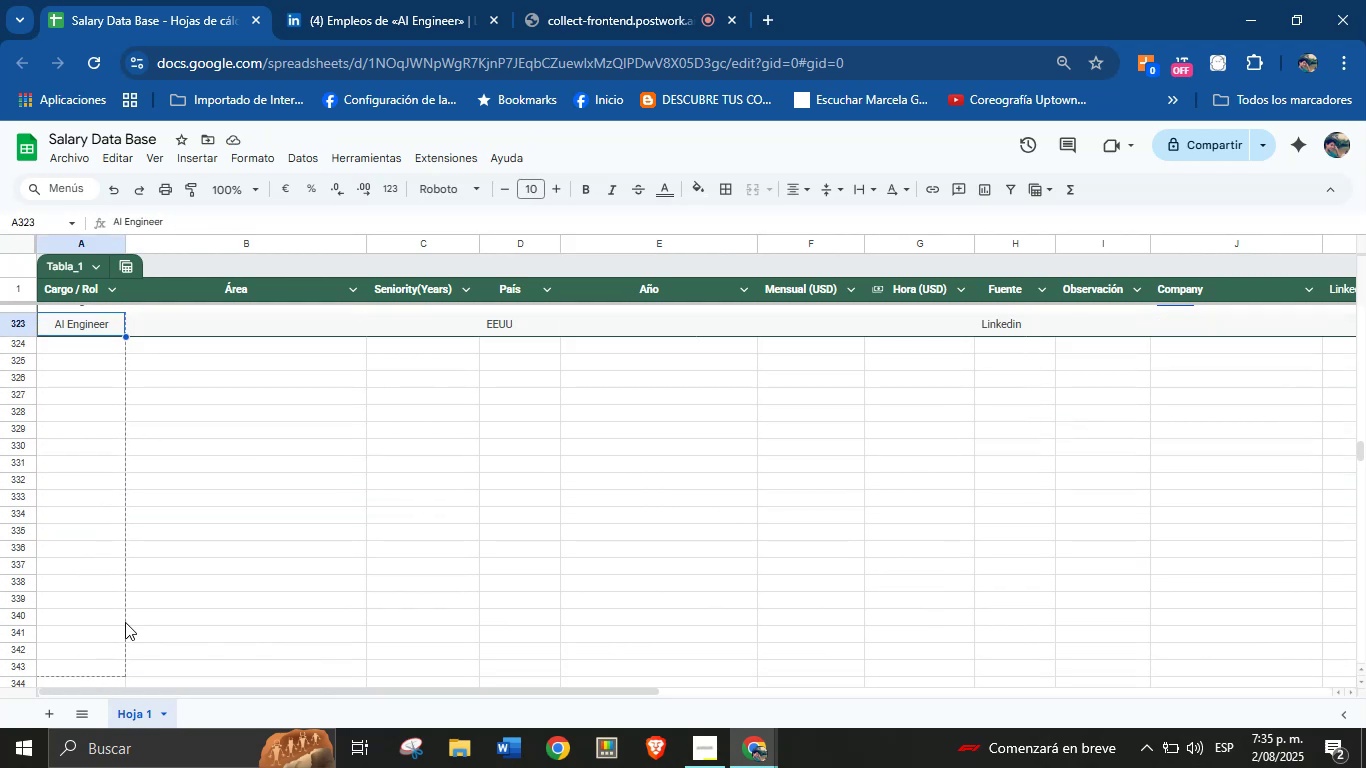 
scroll: coordinate [105, 607], scroll_direction: down, amount: 1.0
 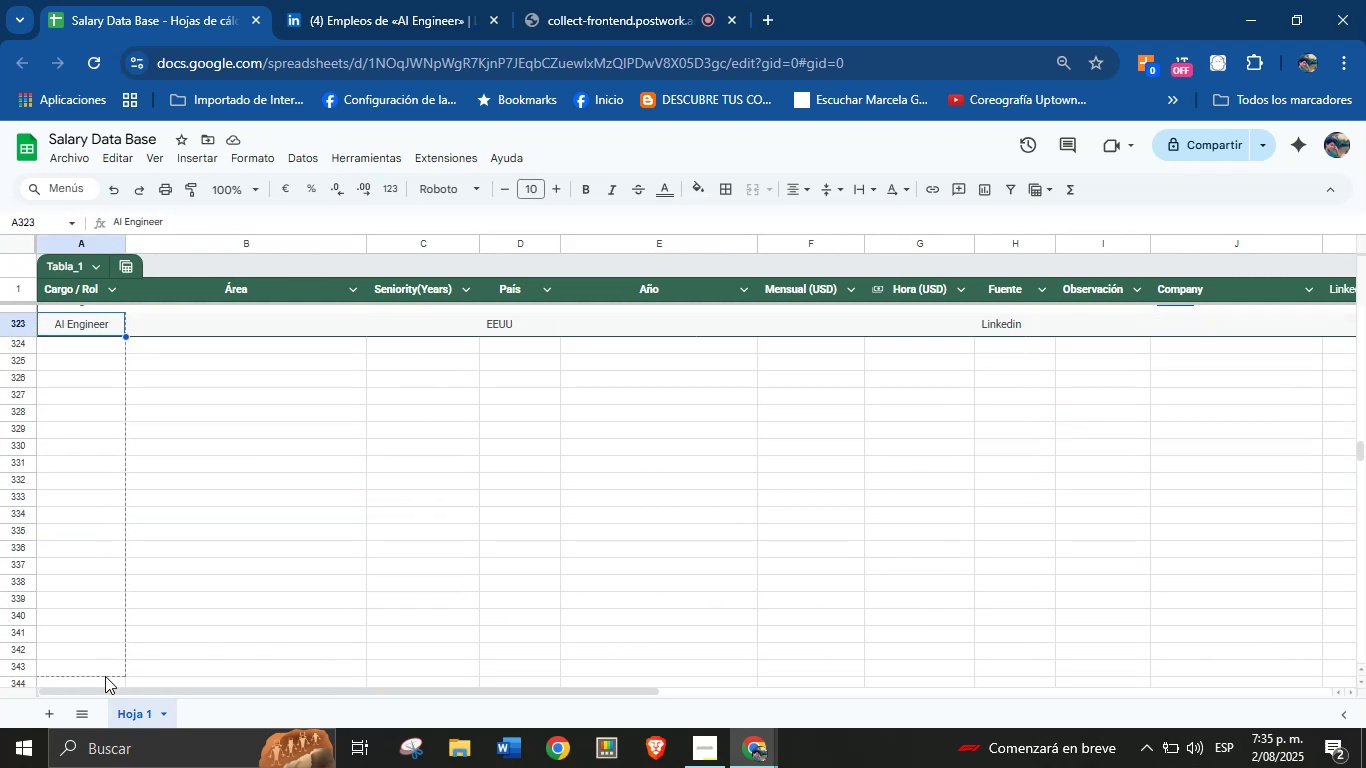 
left_click([265, 485])
 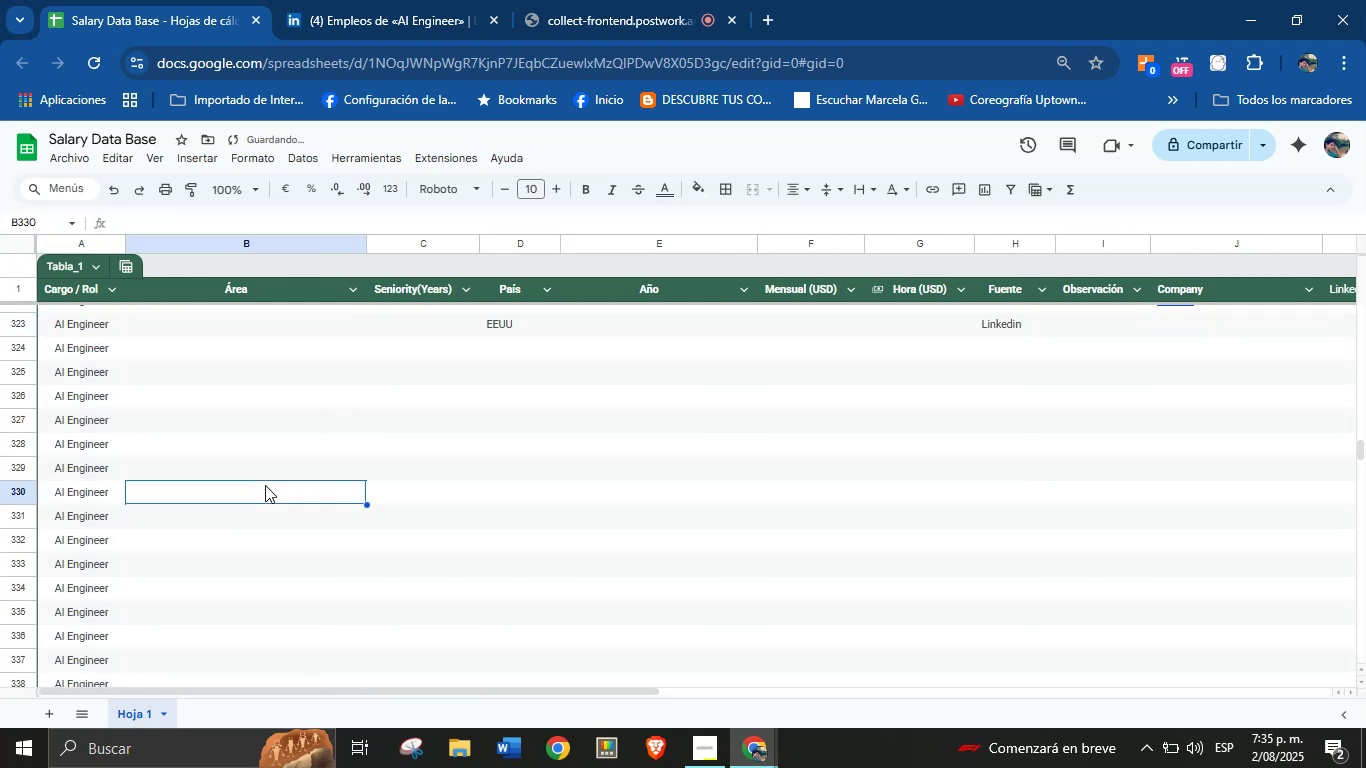 
scroll: coordinate [265, 485], scroll_direction: up, amount: 1.0
 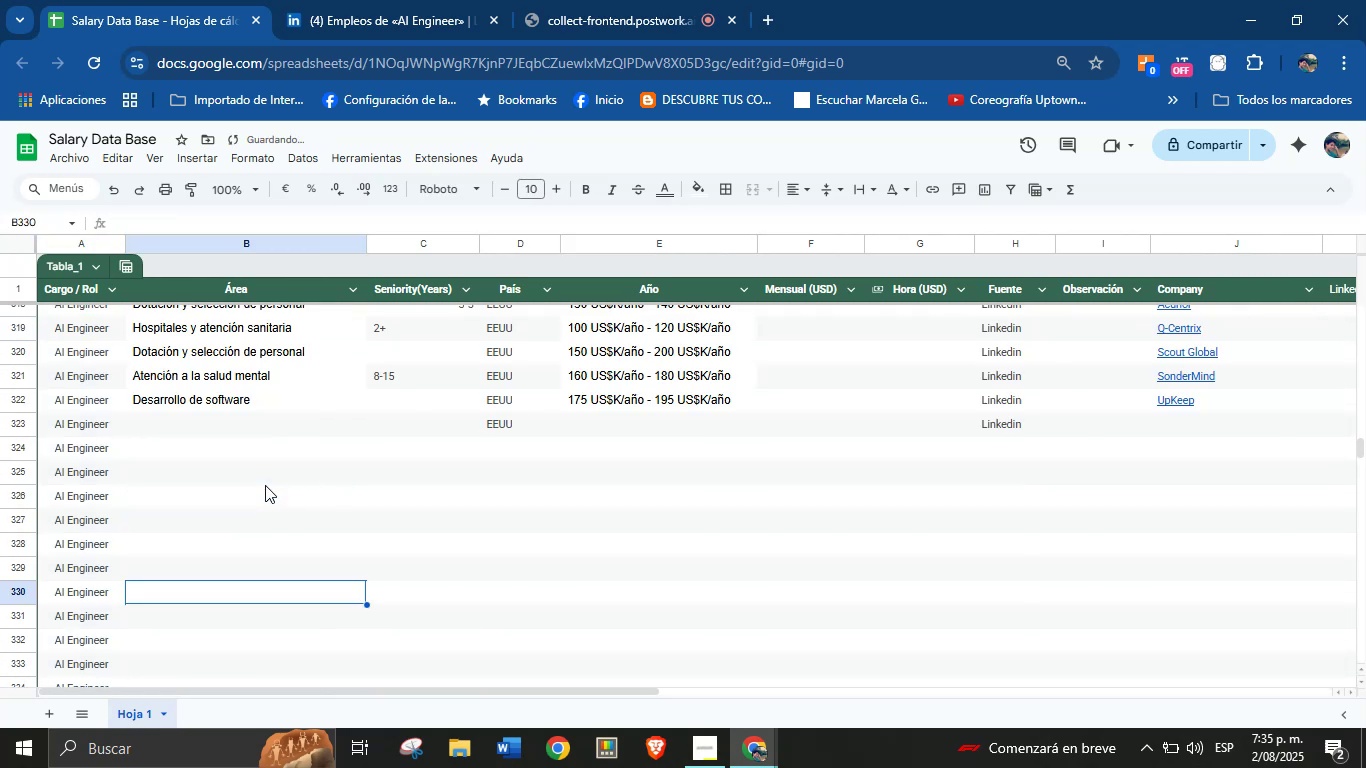 
scroll: coordinate [137, 546], scroll_direction: down, amount: 6.0
 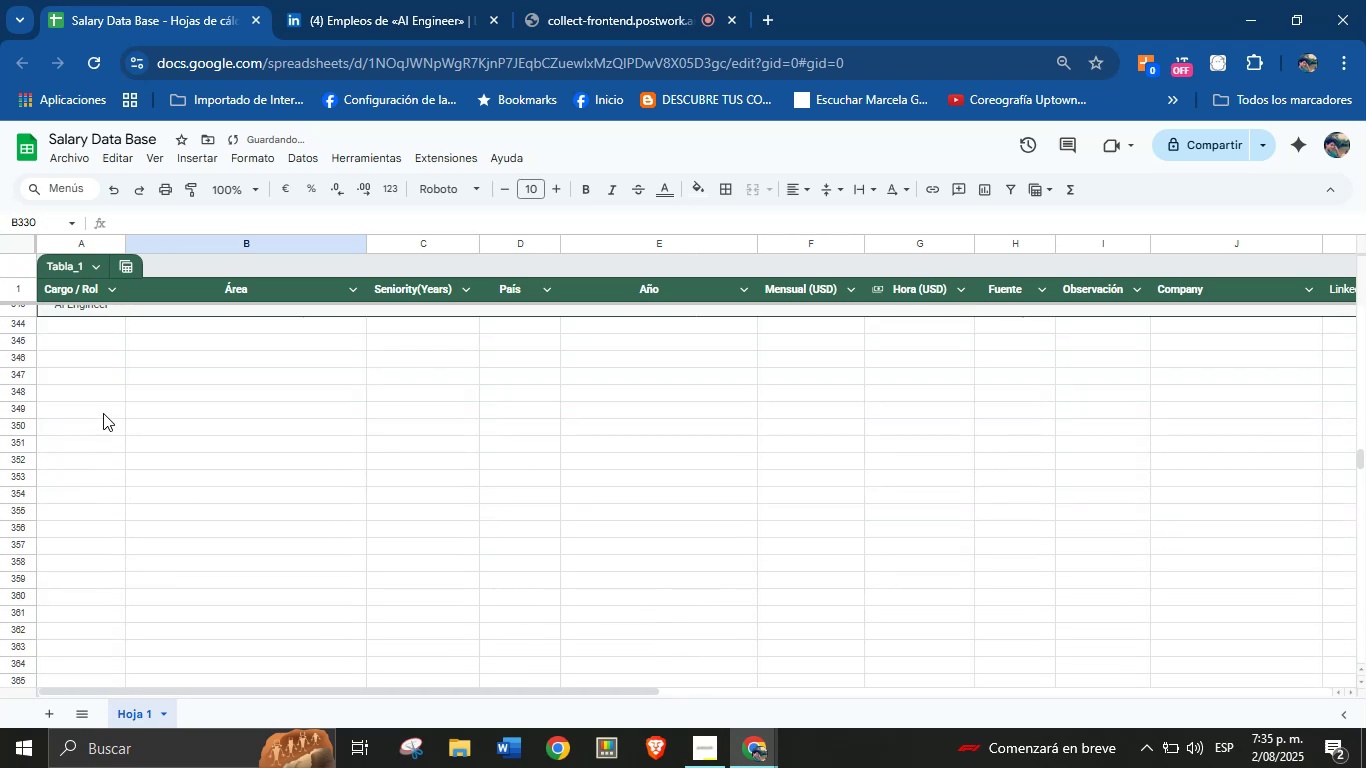 
scroll: coordinate [101, 398], scroll_direction: up, amount: 1.0
 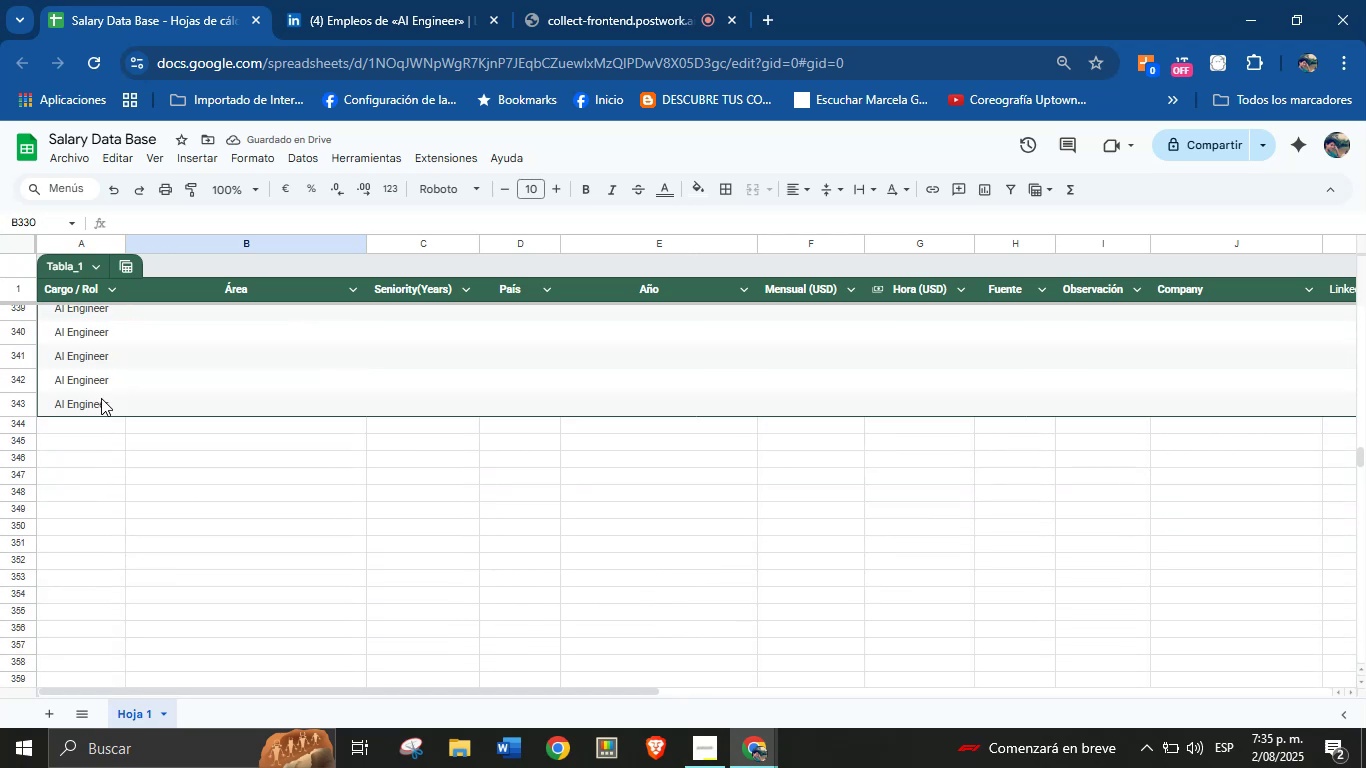 
left_click([101, 399])
 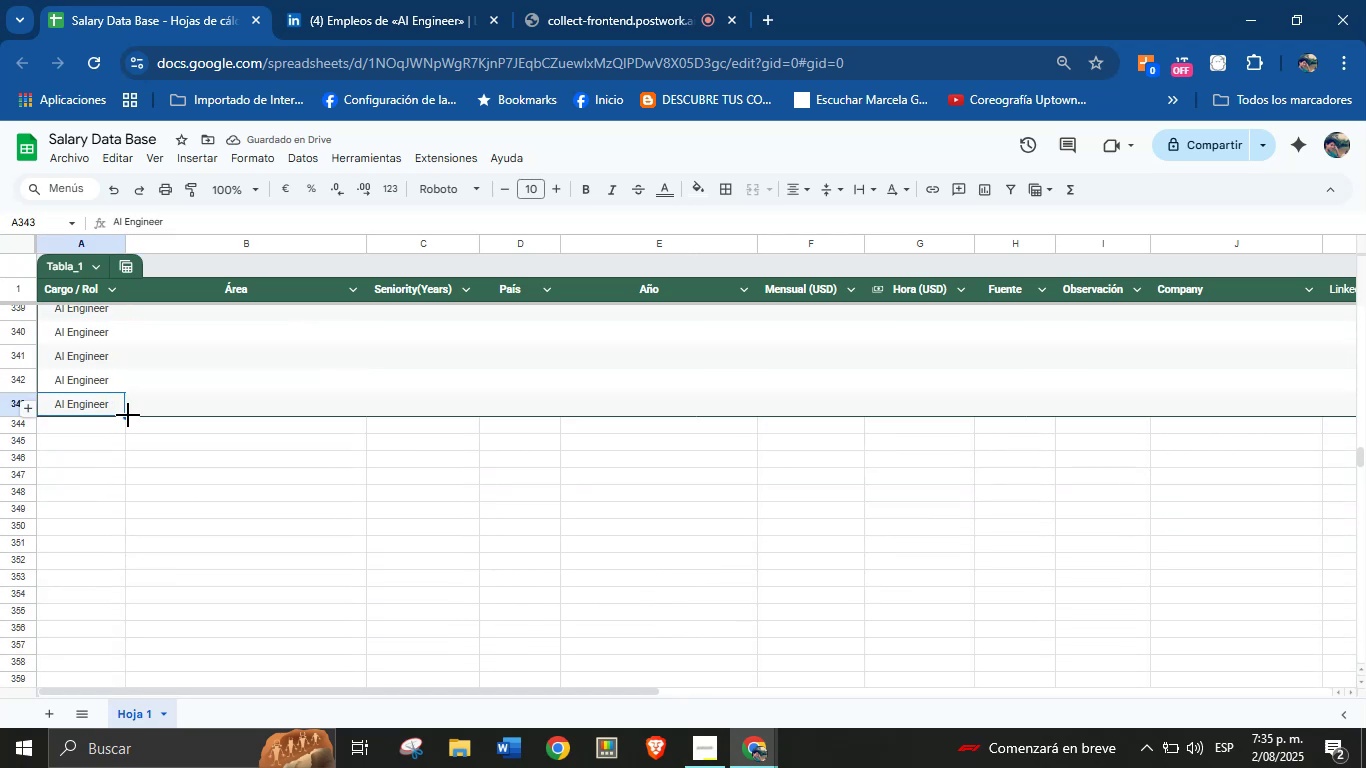 
left_click_drag(start_coordinate=[122, 416], to_coordinate=[77, 685])
 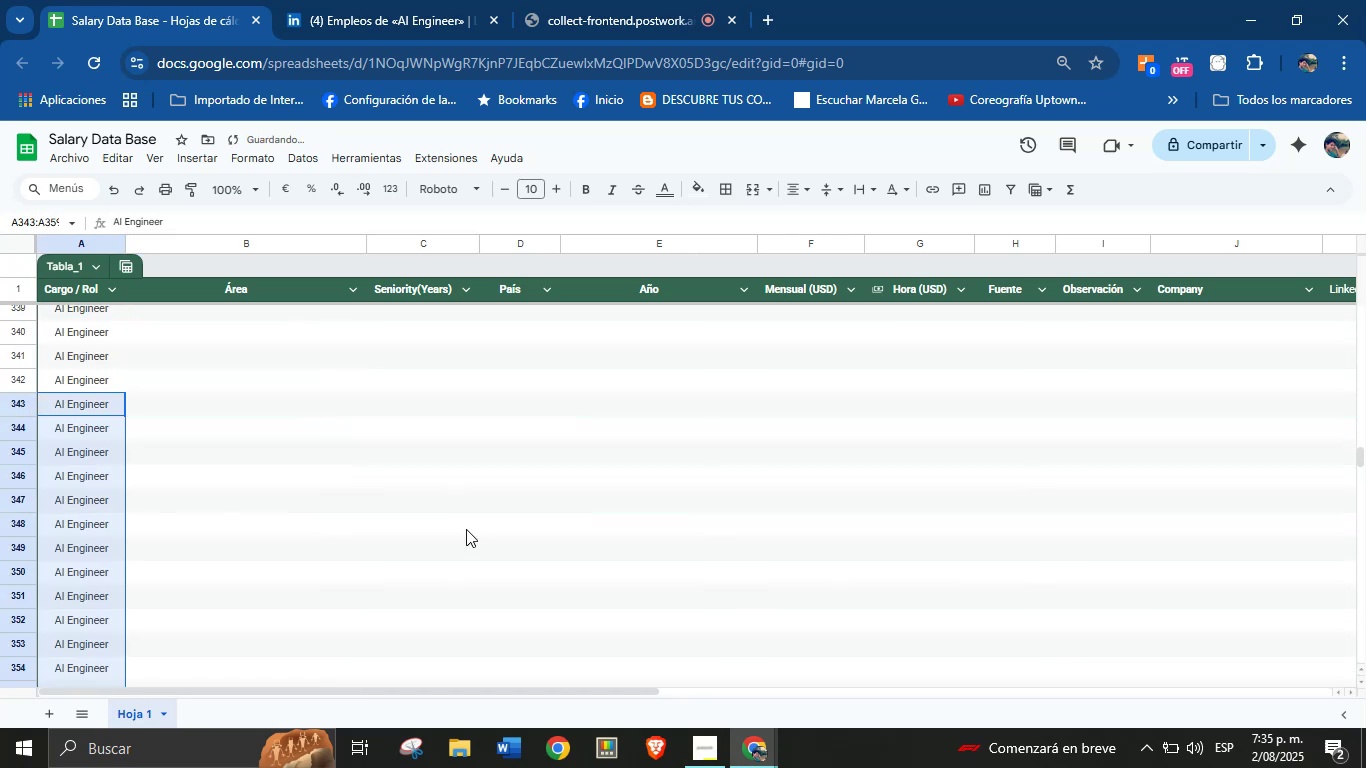 
scroll: coordinate [466, 529], scroll_direction: up, amount: 6.0
 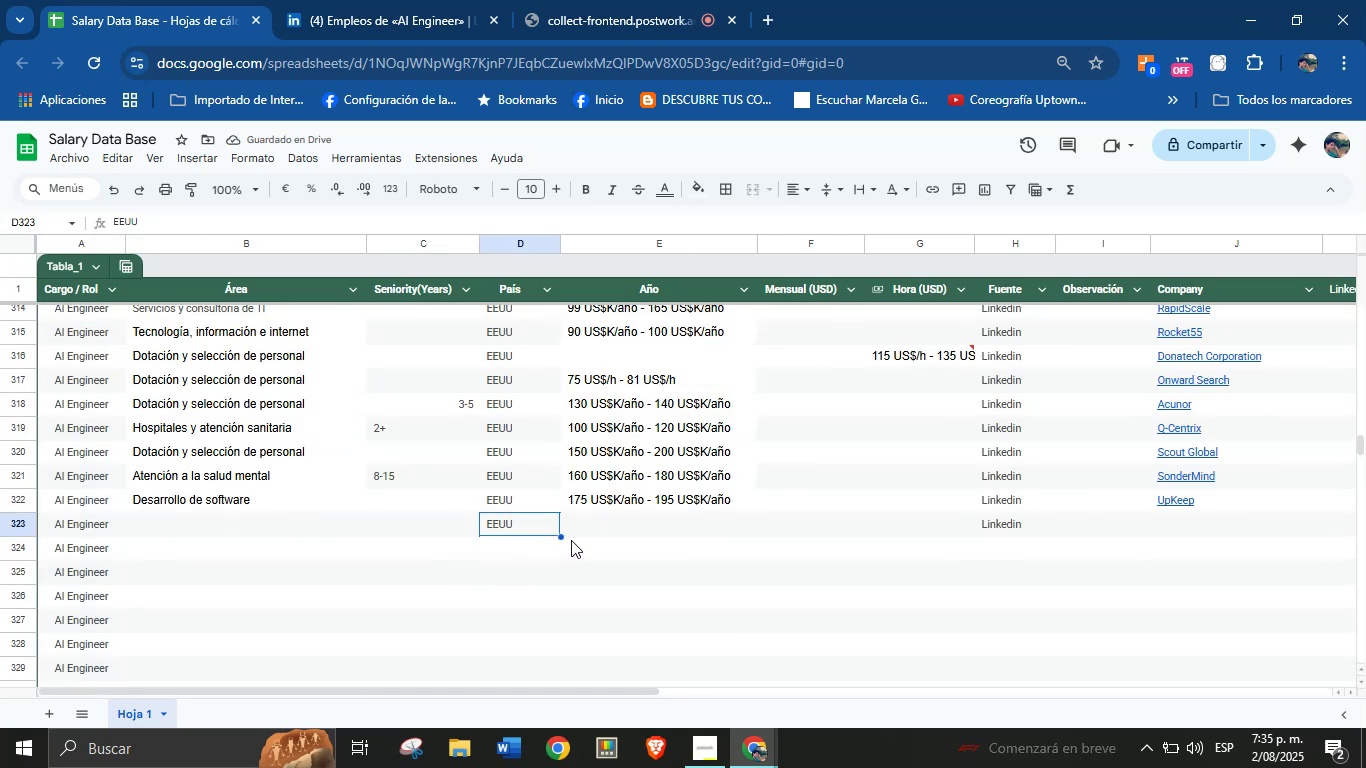 
left_click_drag(start_coordinate=[562, 540], to_coordinate=[550, 593])
 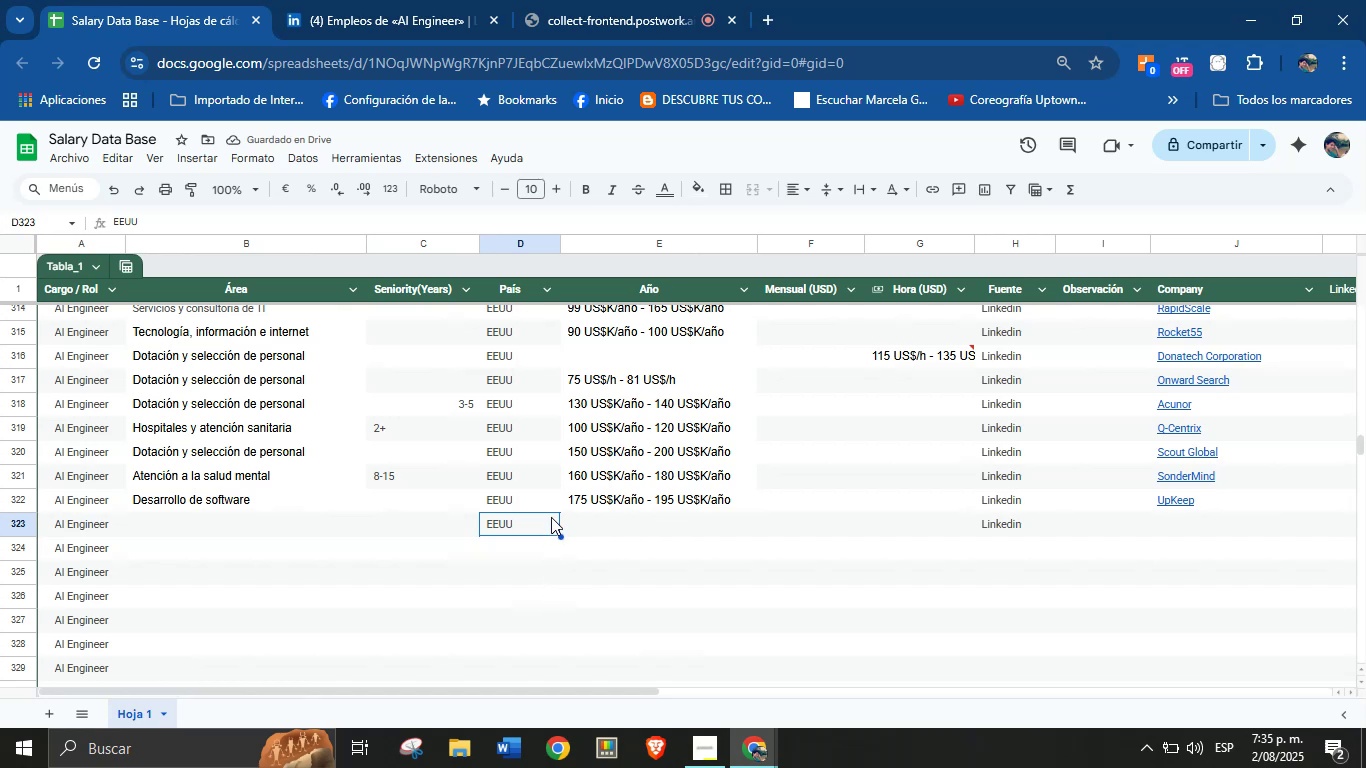 
left_click([551, 517])
 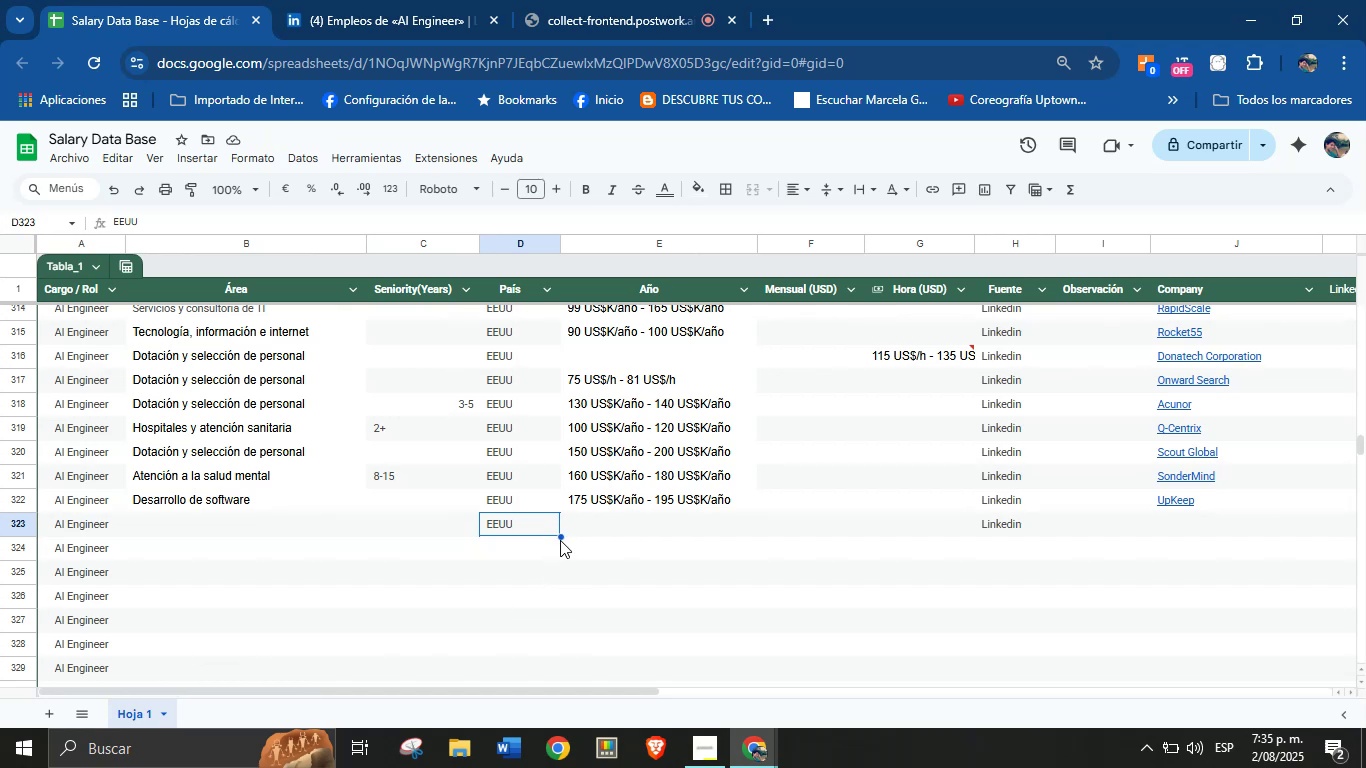 
left_click_drag(start_coordinate=[560, 537], to_coordinate=[518, 551])
 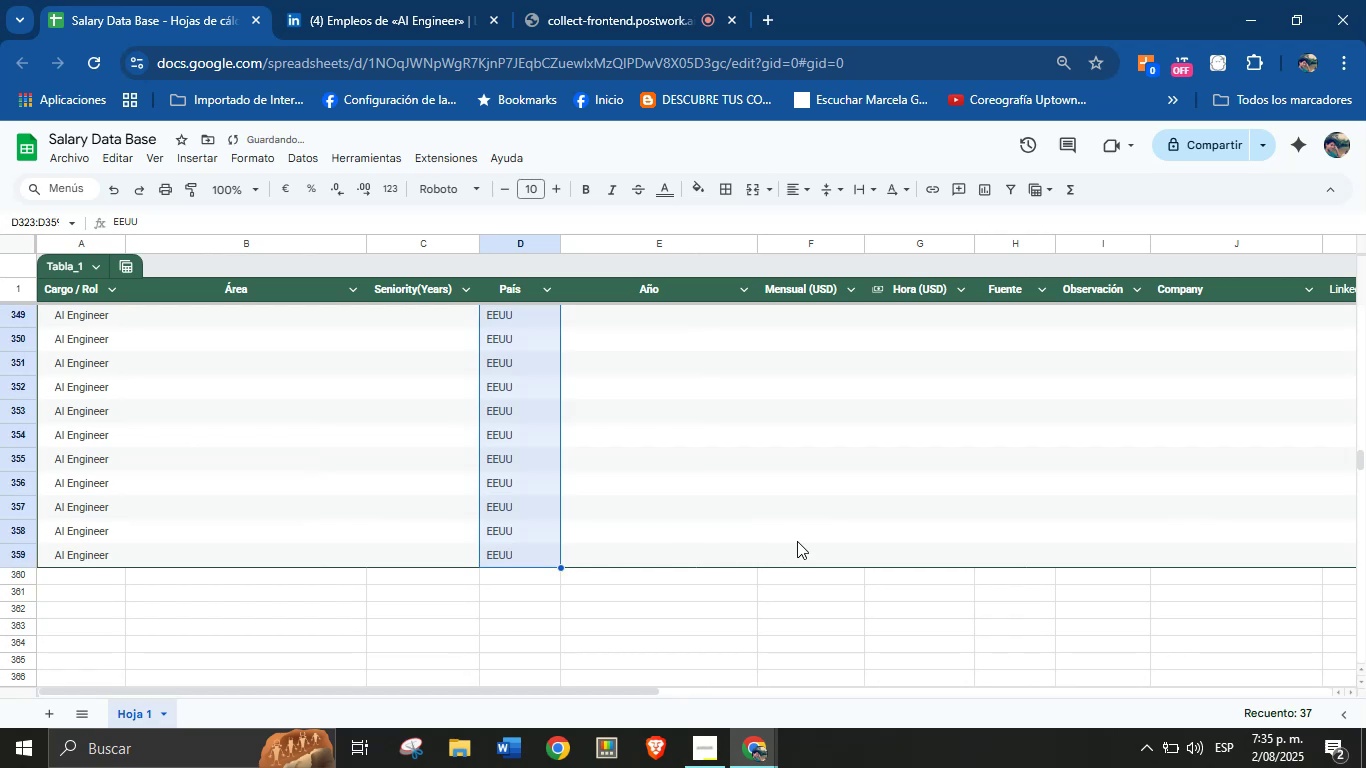 
scroll: coordinate [797, 541], scroll_direction: up, amount: 9.0
 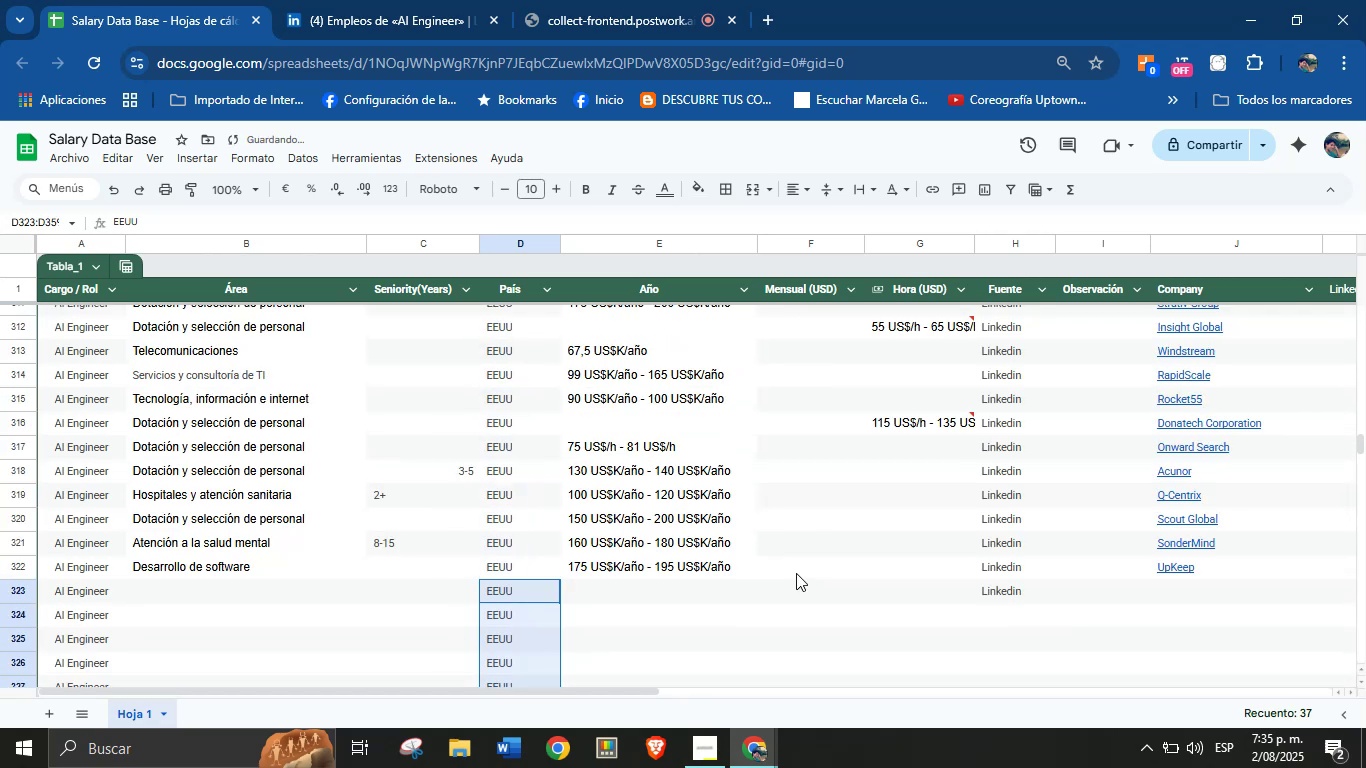 
scroll: coordinate [901, 596], scroll_direction: down, amount: 2.0
 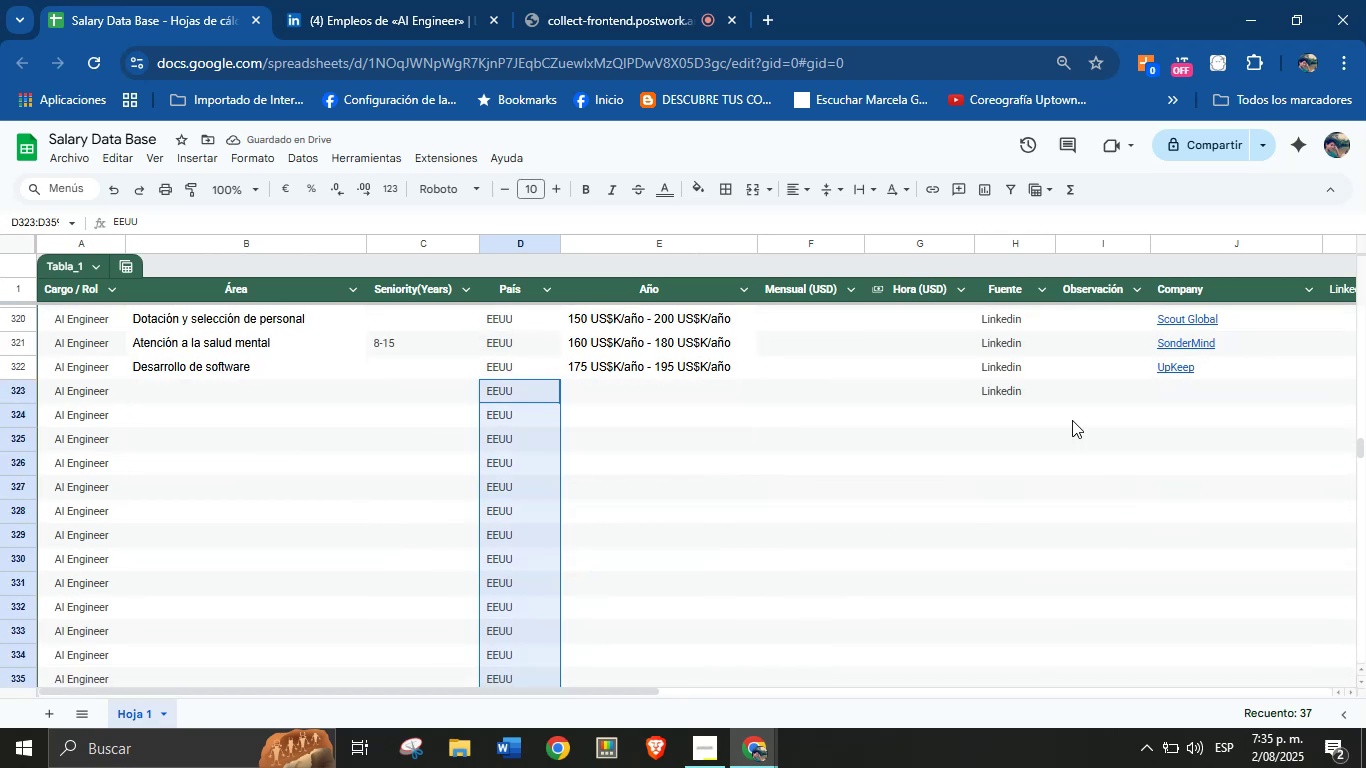 
left_click([1015, 392])
 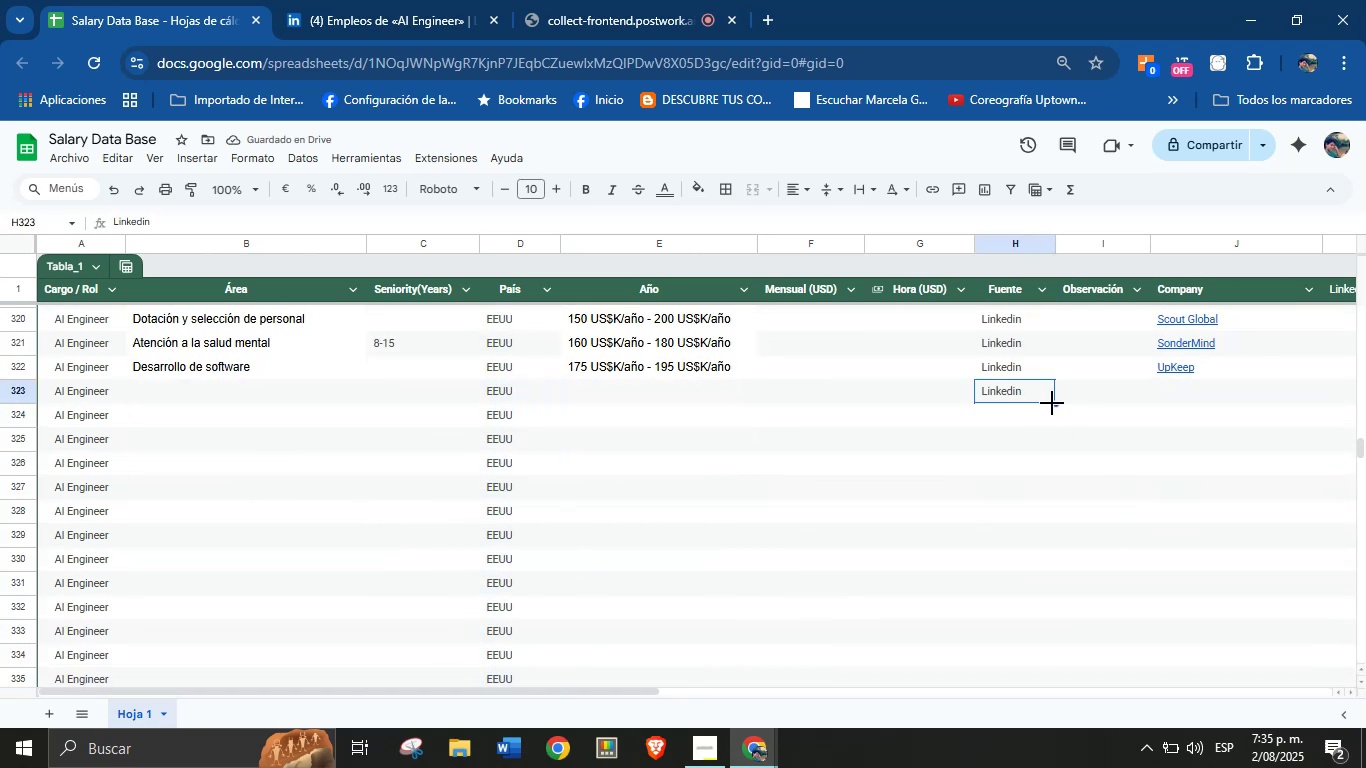 
left_click_drag(start_coordinate=[1056, 404], to_coordinate=[1004, 600])
 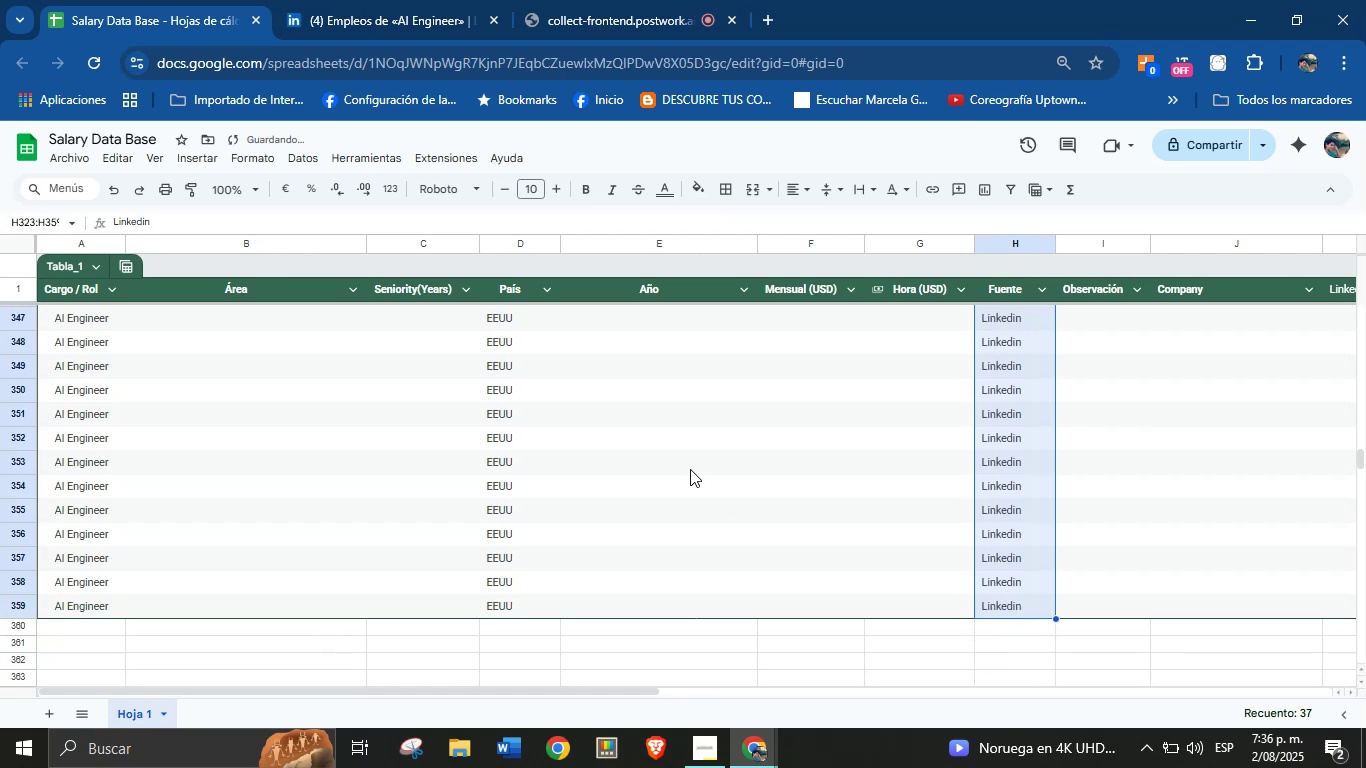 
scroll: coordinate [680, 448], scroll_direction: up, amount: 8.0
 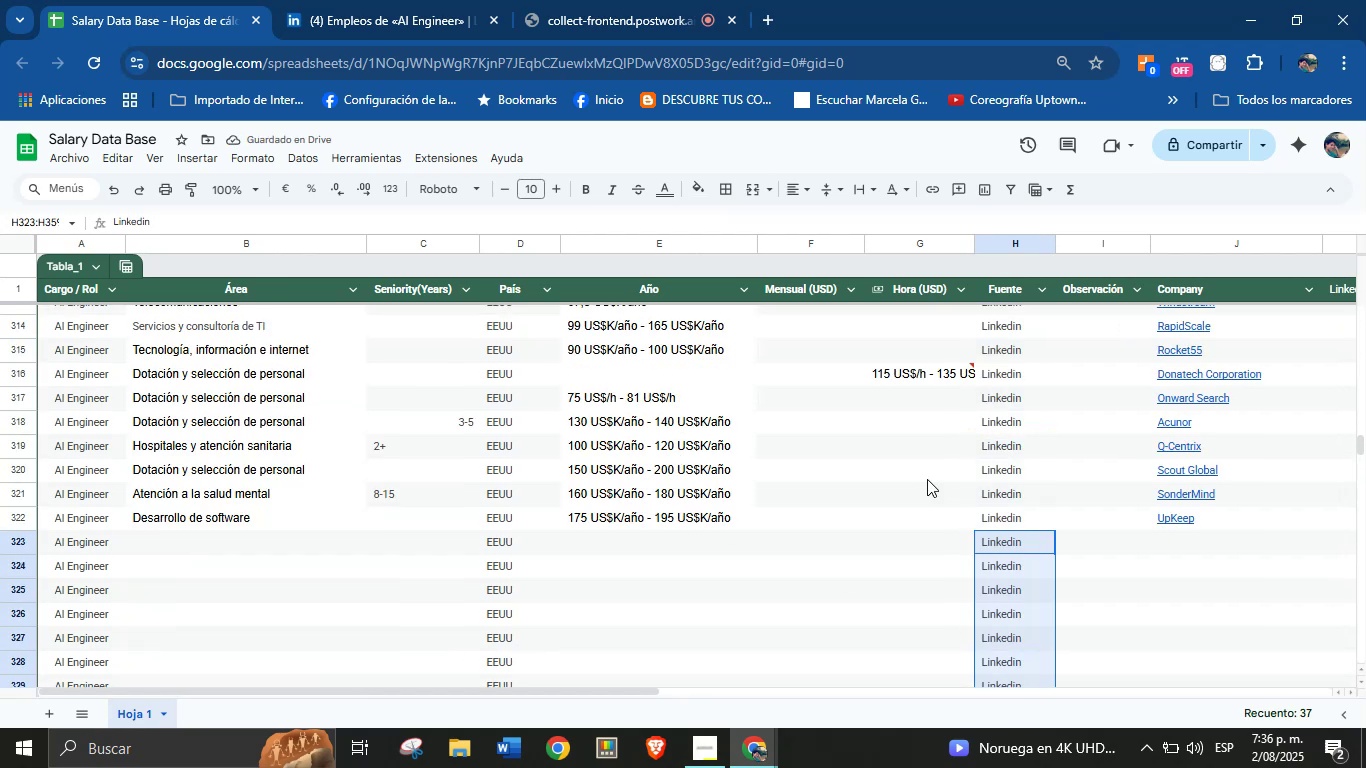 
left_click([855, 553])
 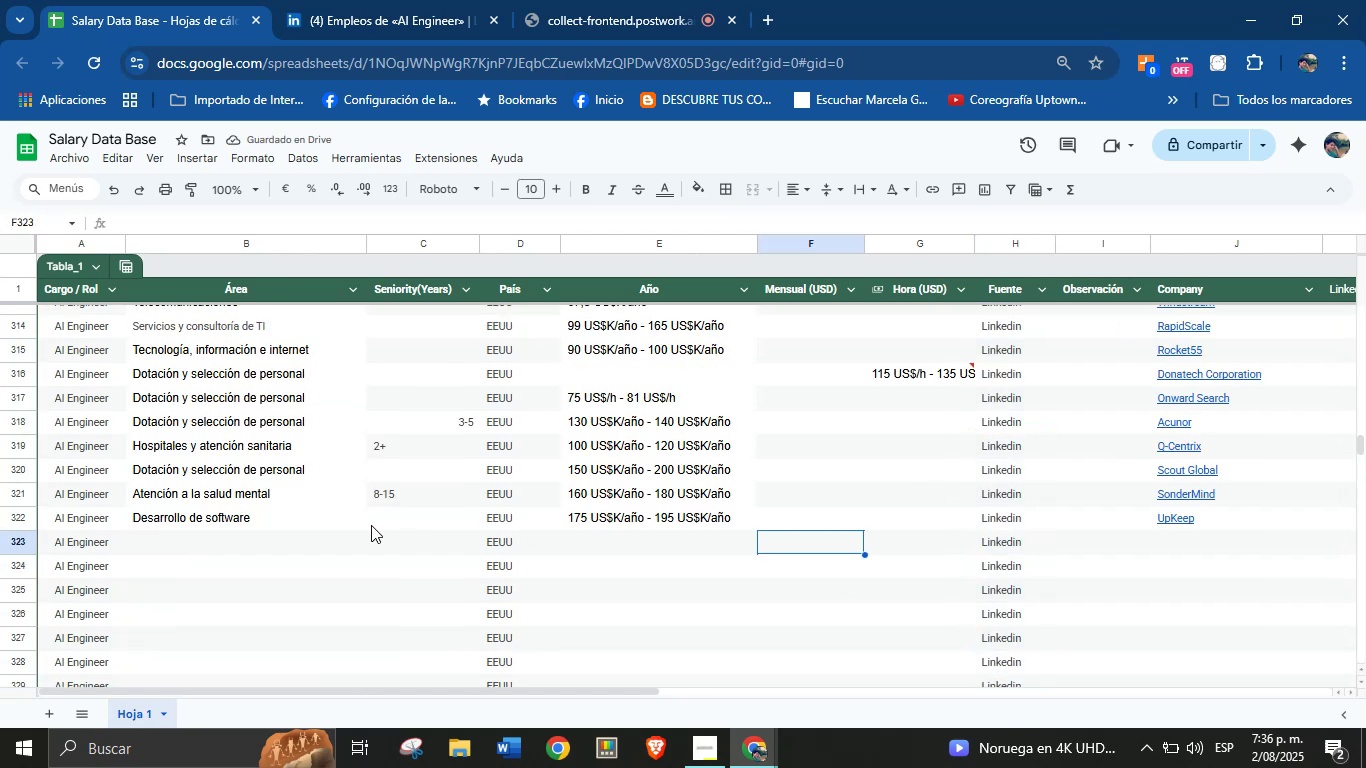 
left_click([438, 0])
 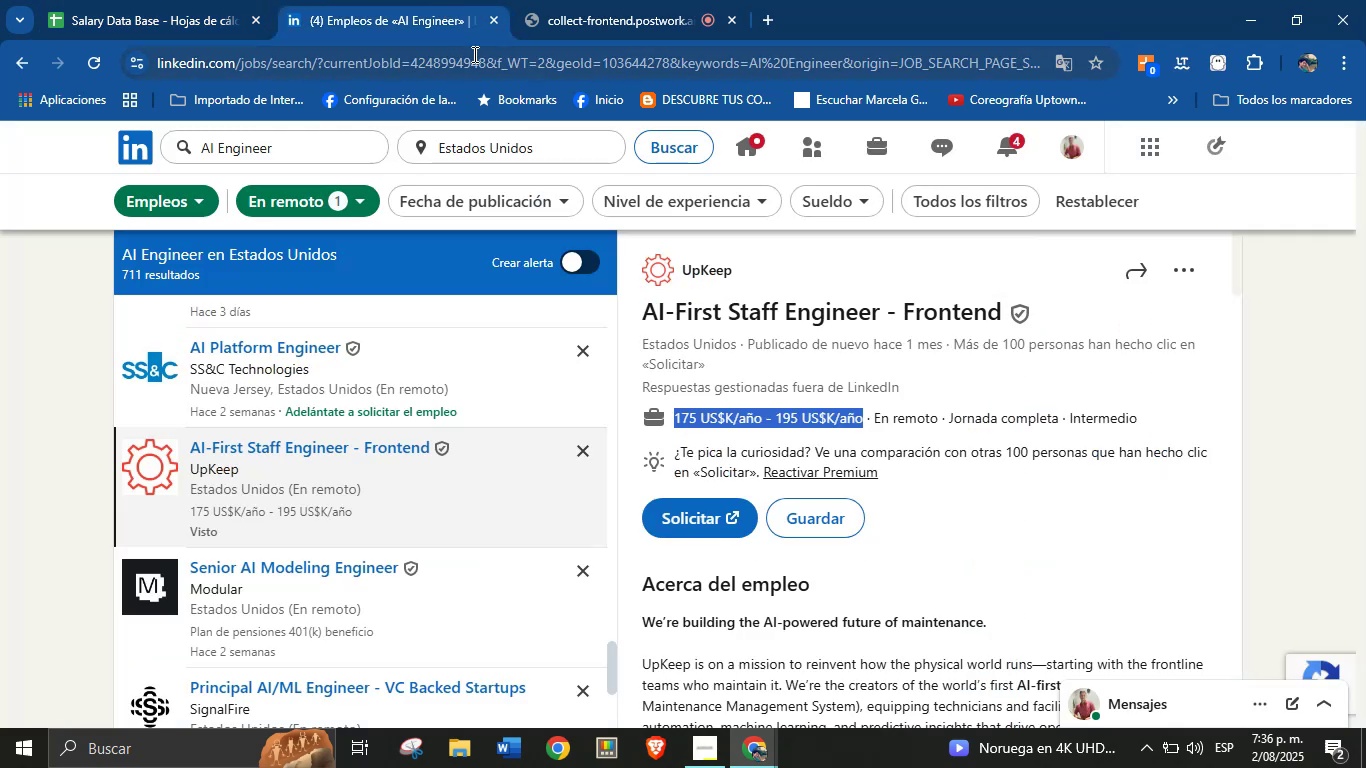 
left_click([239, 0])
 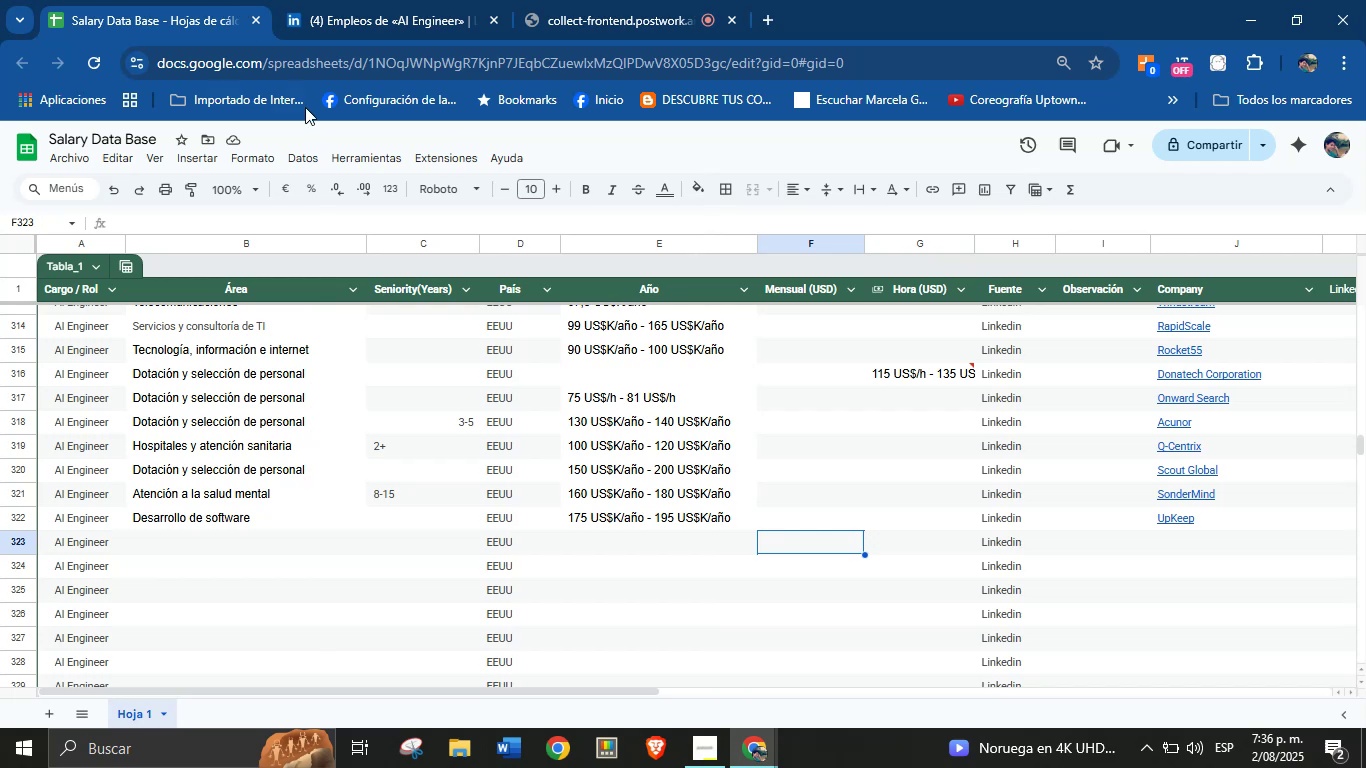 
left_click([351, 0])
 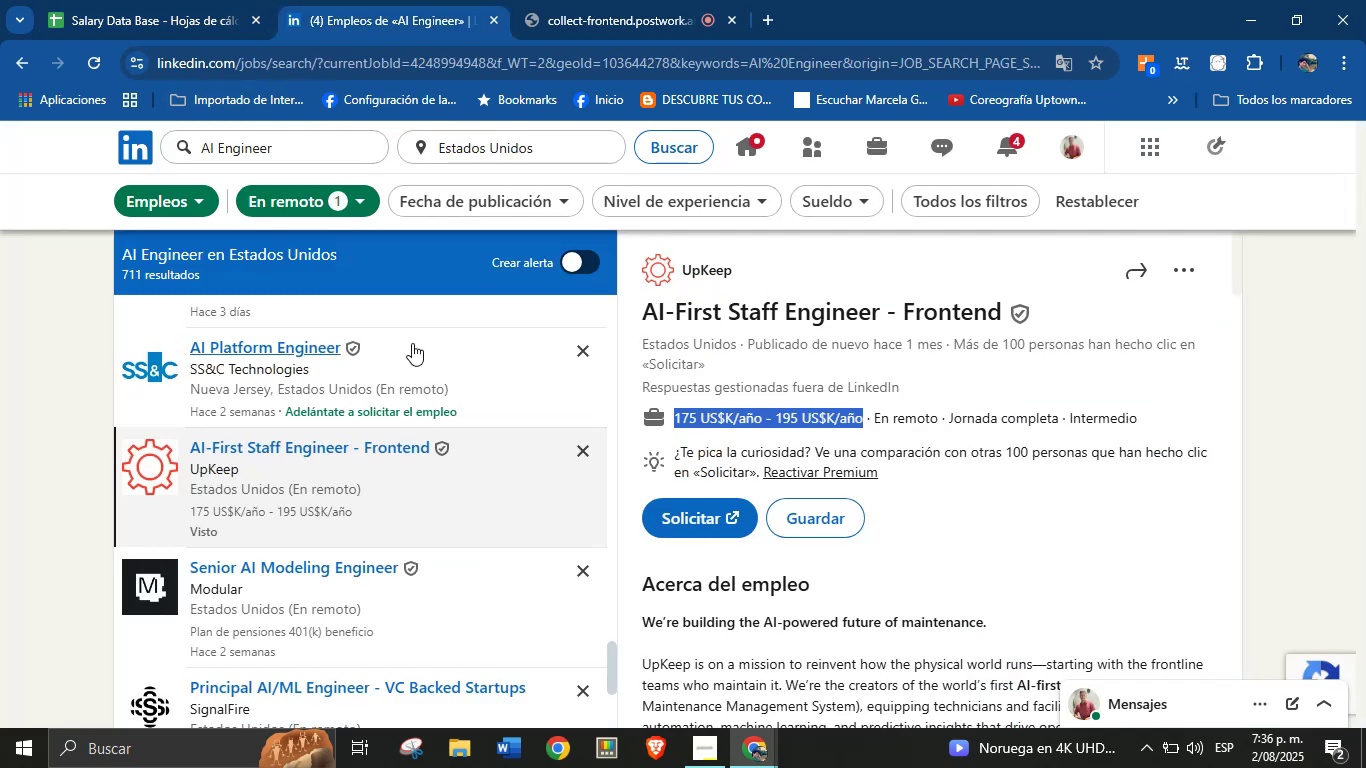 
scroll: coordinate [343, 425], scroll_direction: down, amount: 1.0
 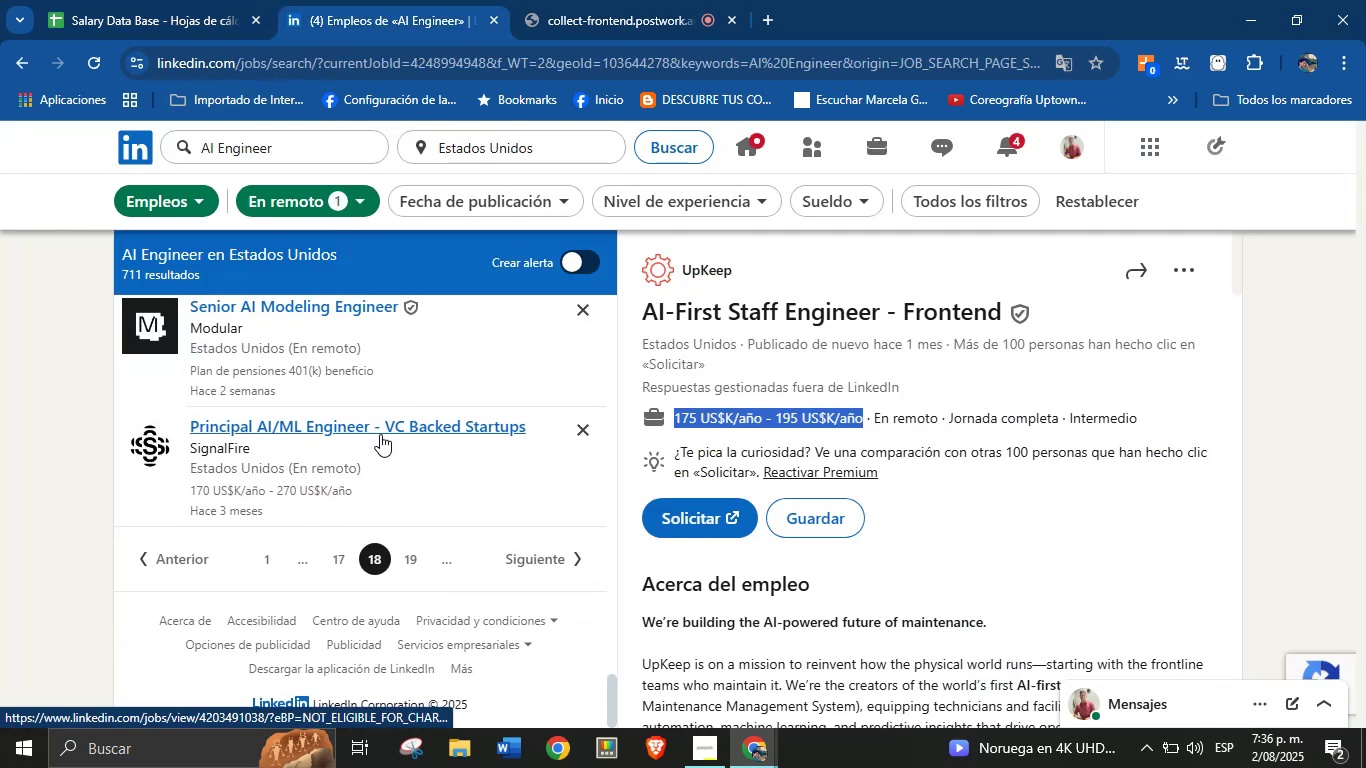 
left_click([271, 413])
 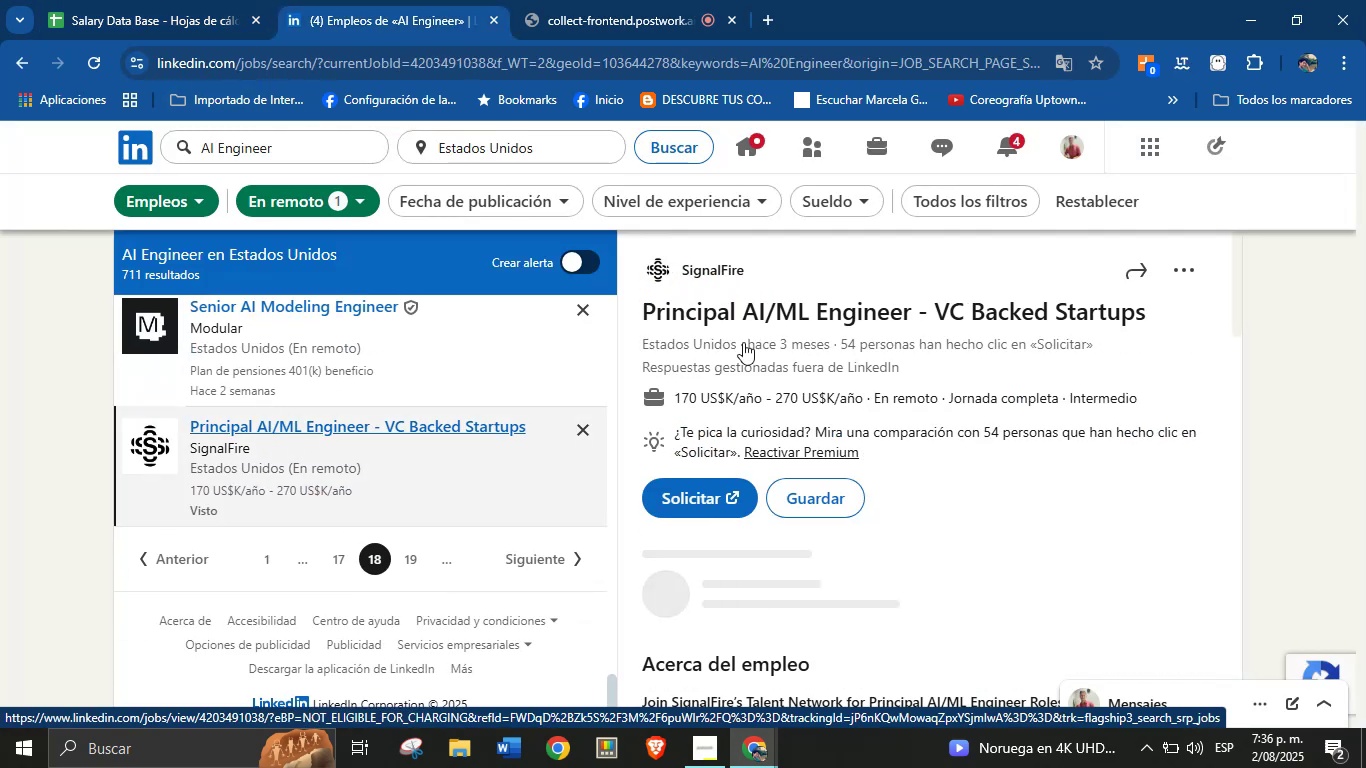 
left_click_drag(start_coordinate=[752, 276], to_coordinate=[685, 273])
 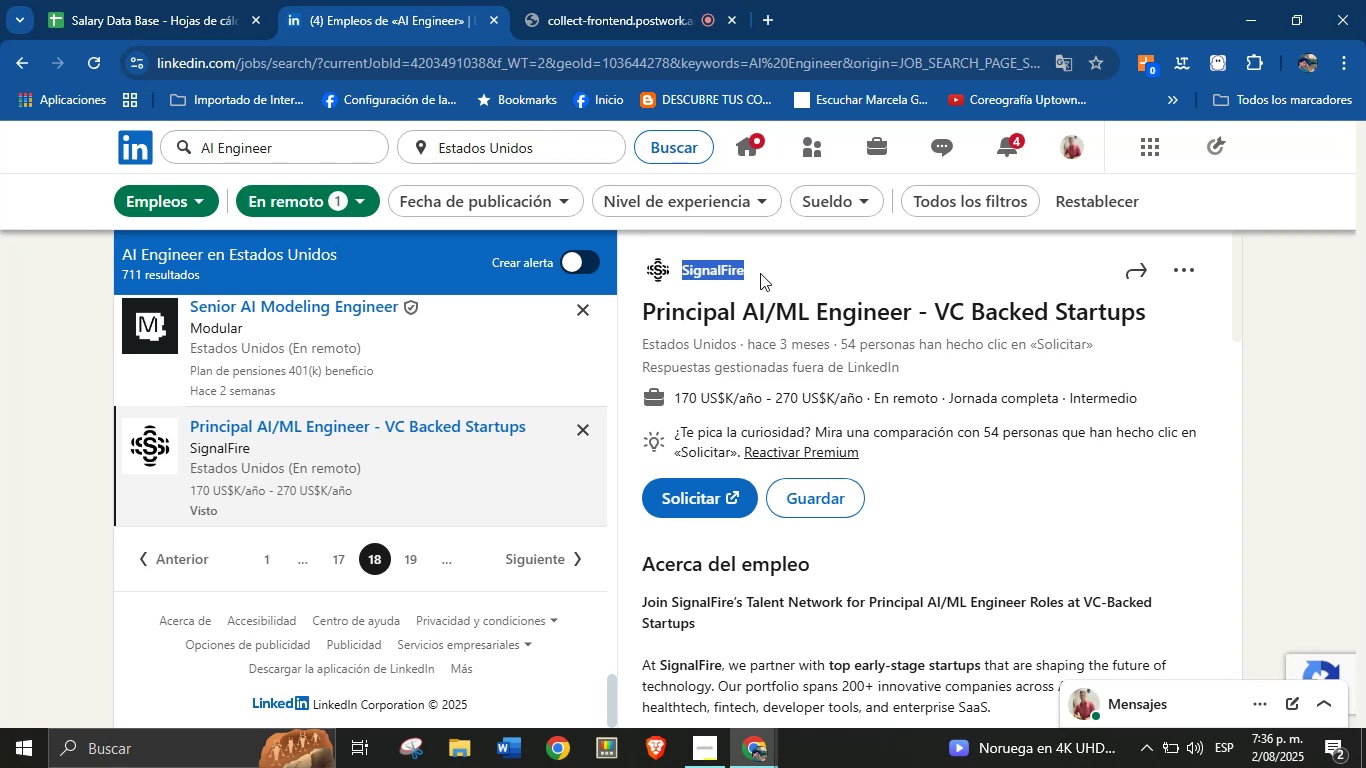 
left_click([812, 266])
 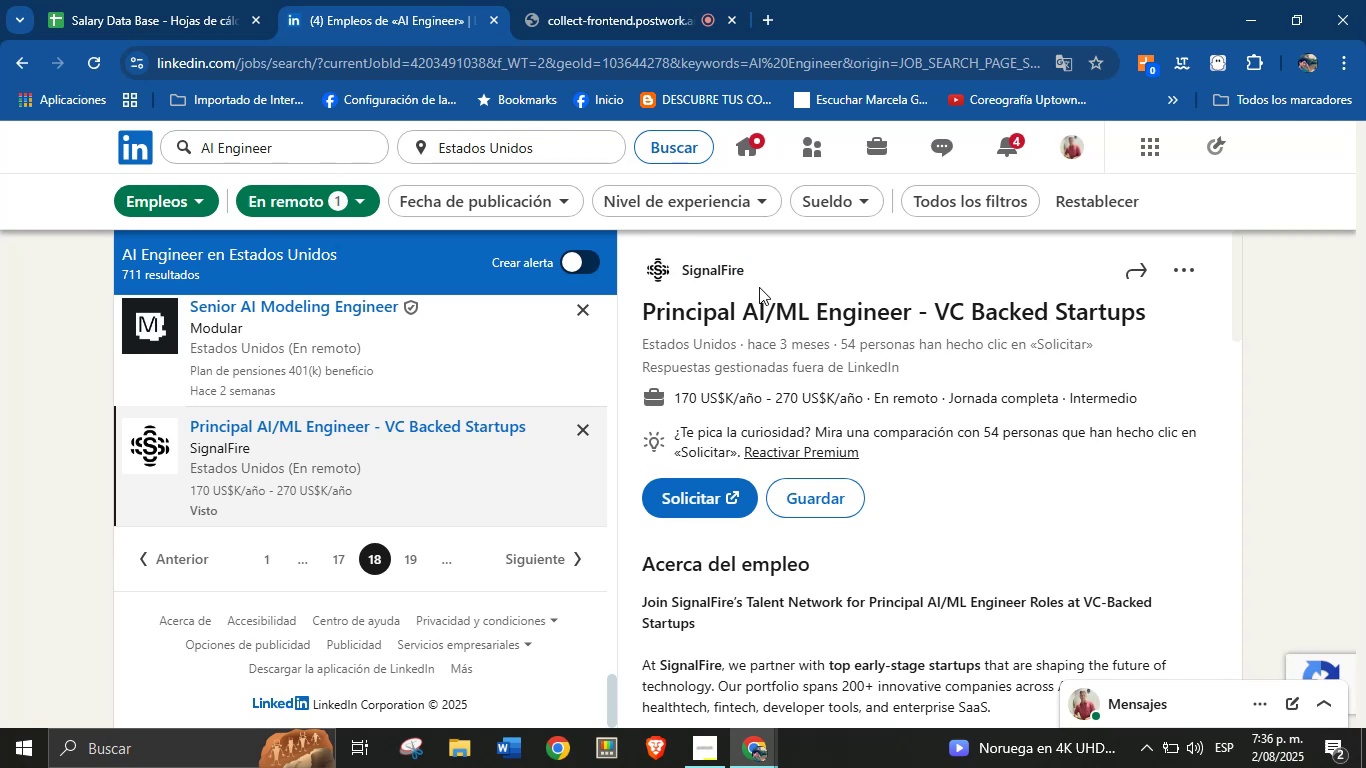 
left_click_drag(start_coordinate=[759, 278], to_coordinate=[684, 268])
 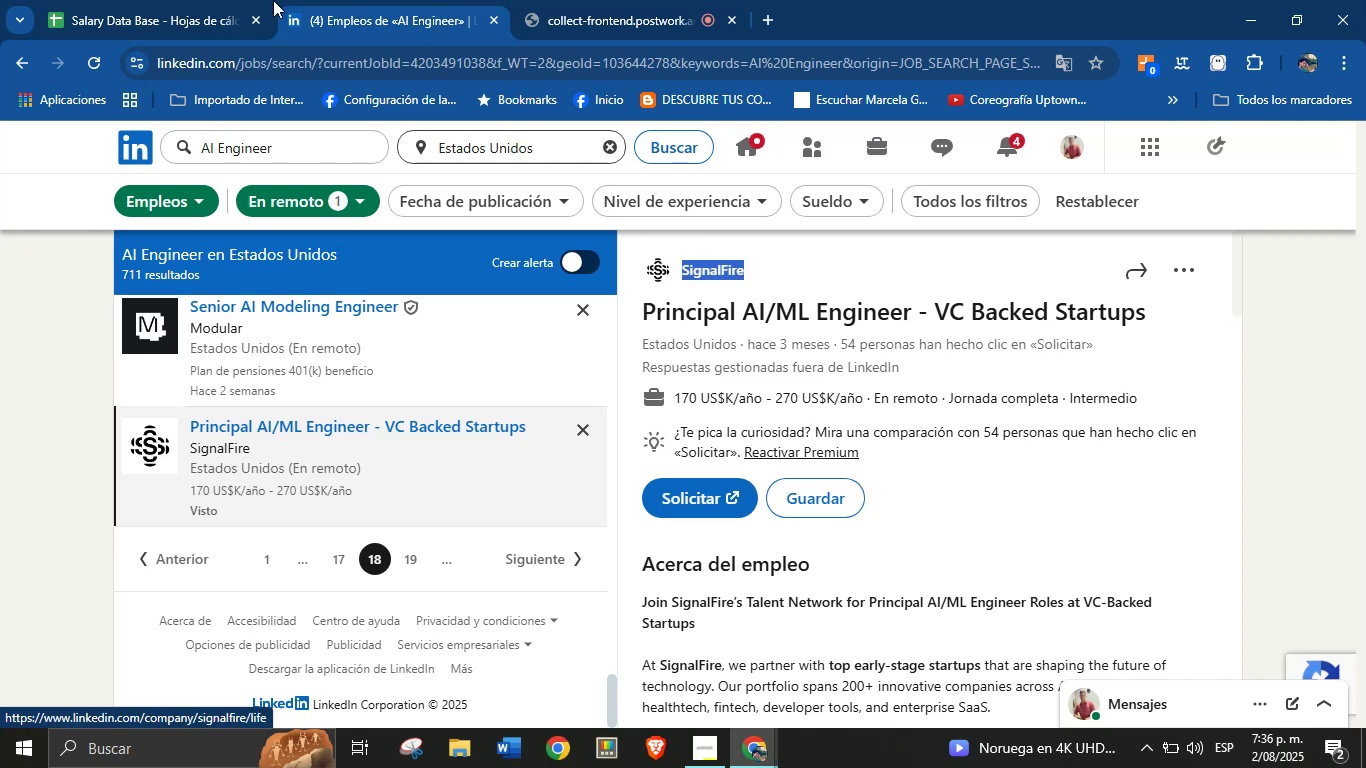 
key(Control+C)
 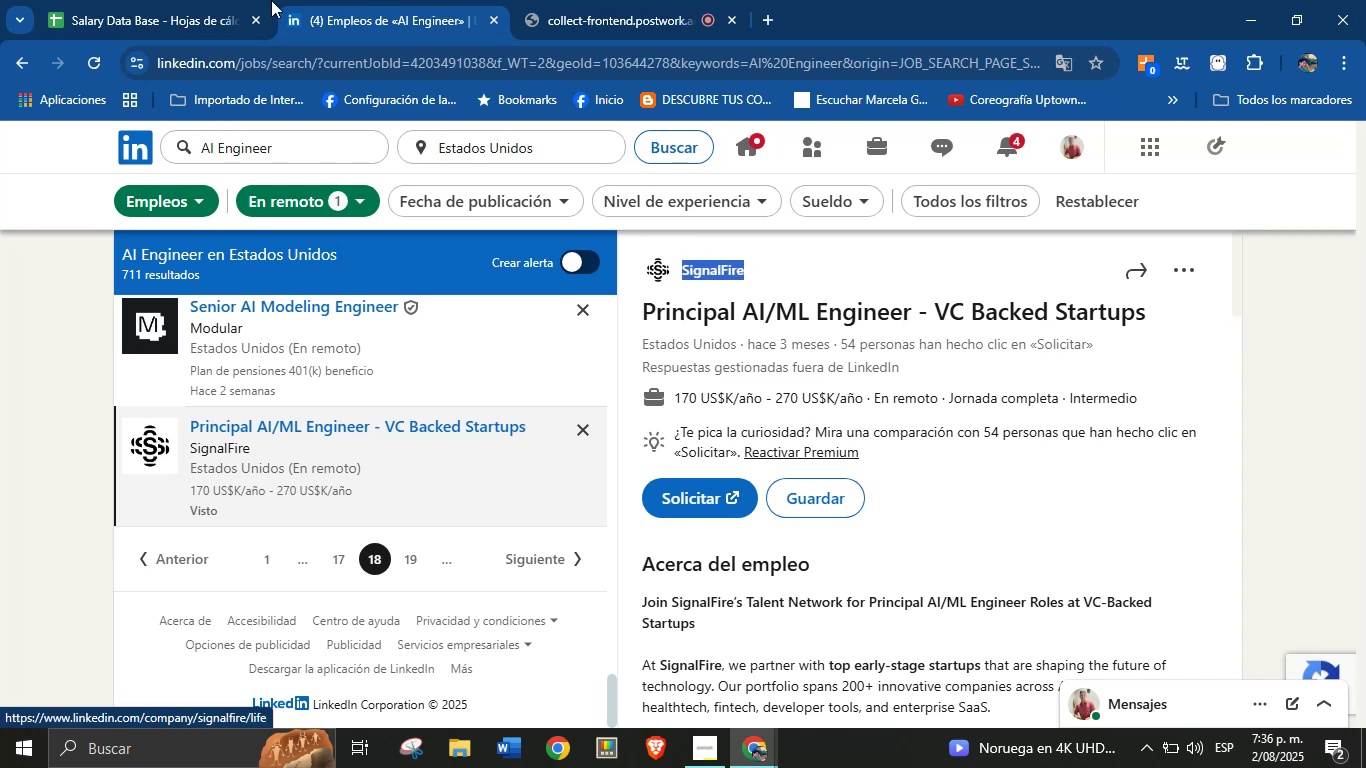 
left_click([262, 0])
 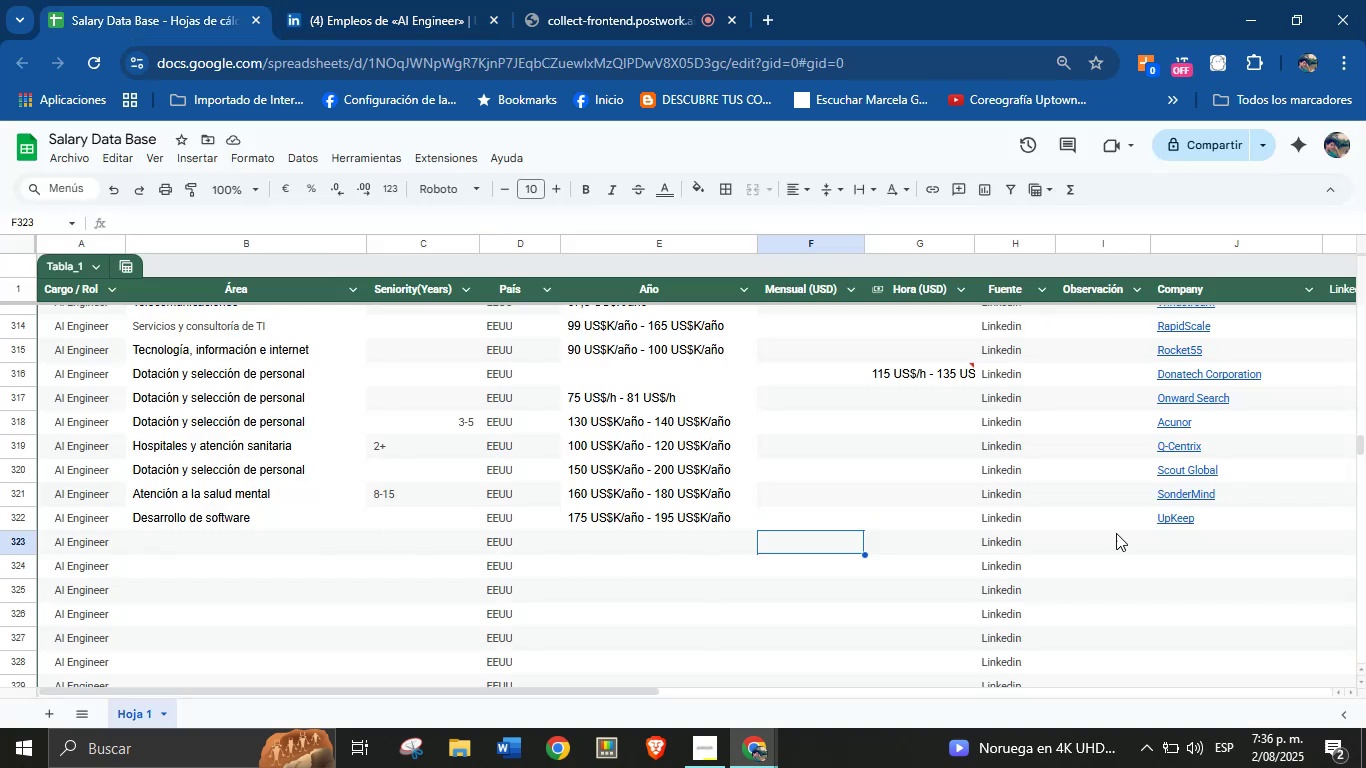 
left_click([1185, 543])
 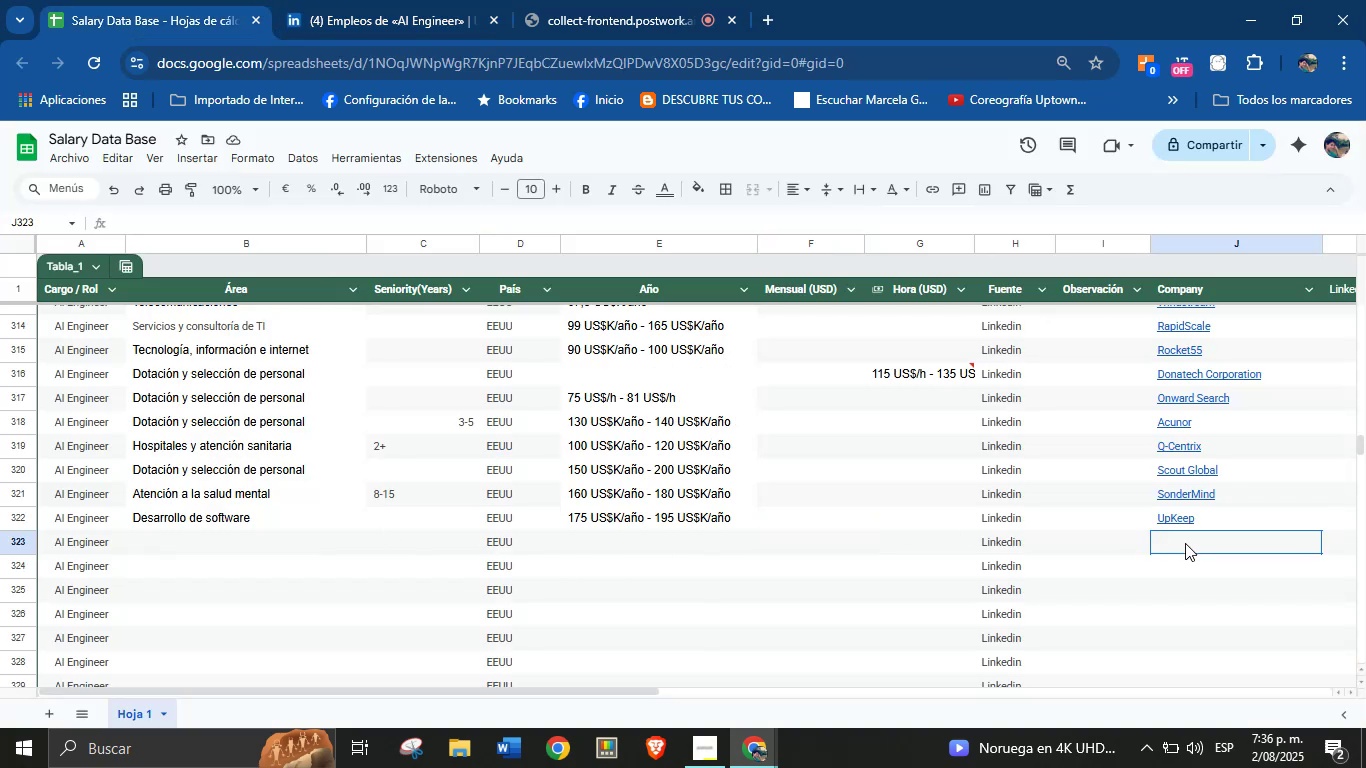 
key(Control+V)
 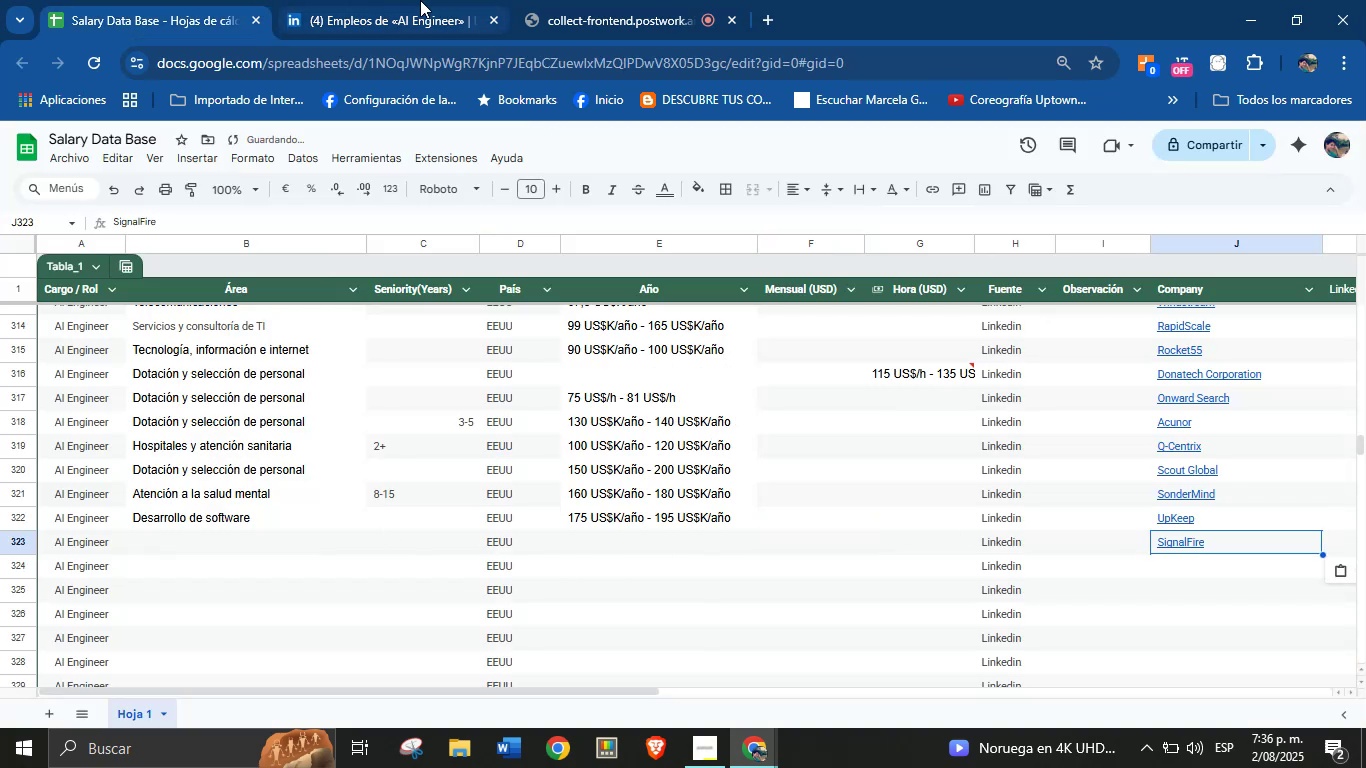 
scroll: coordinate [852, 470], scroll_direction: down, amount: 29.0
 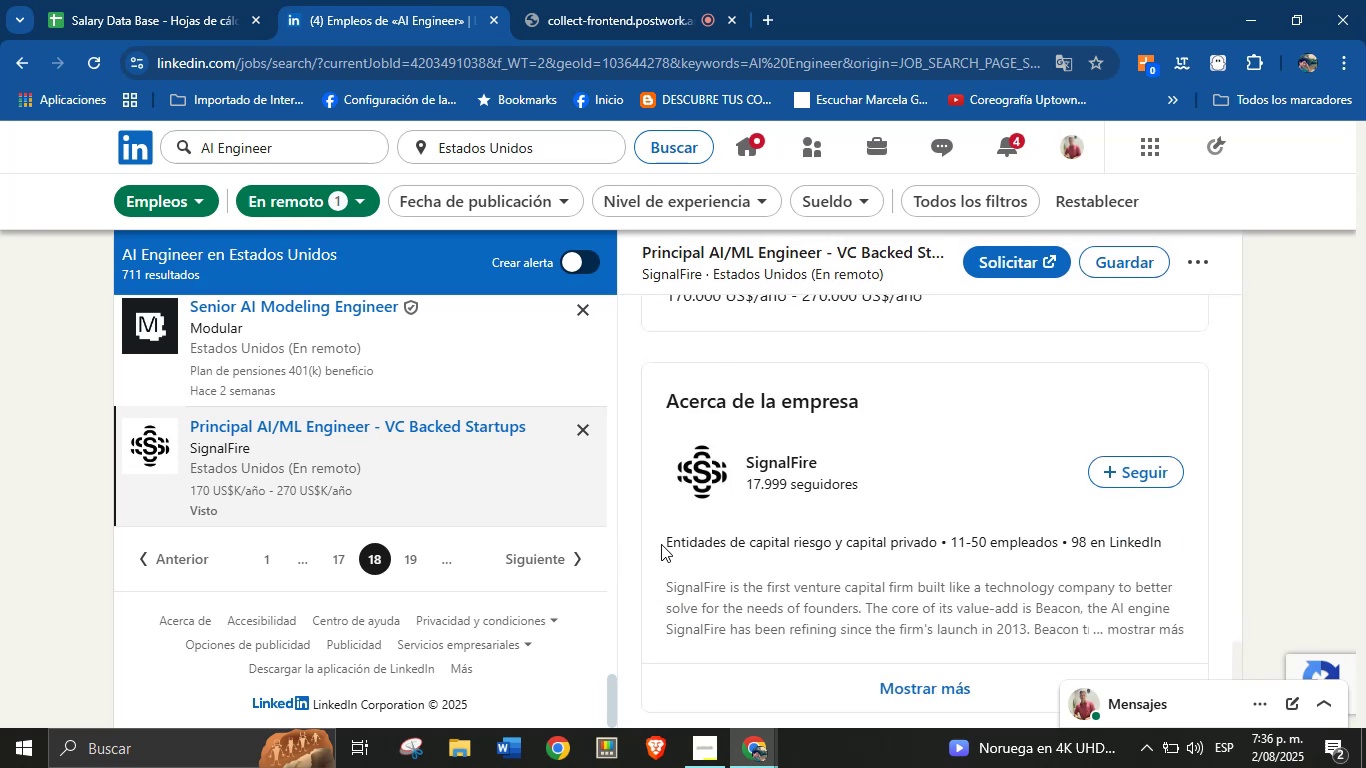 
left_click_drag(start_coordinate=[660, 544], to_coordinate=[937, 548])
 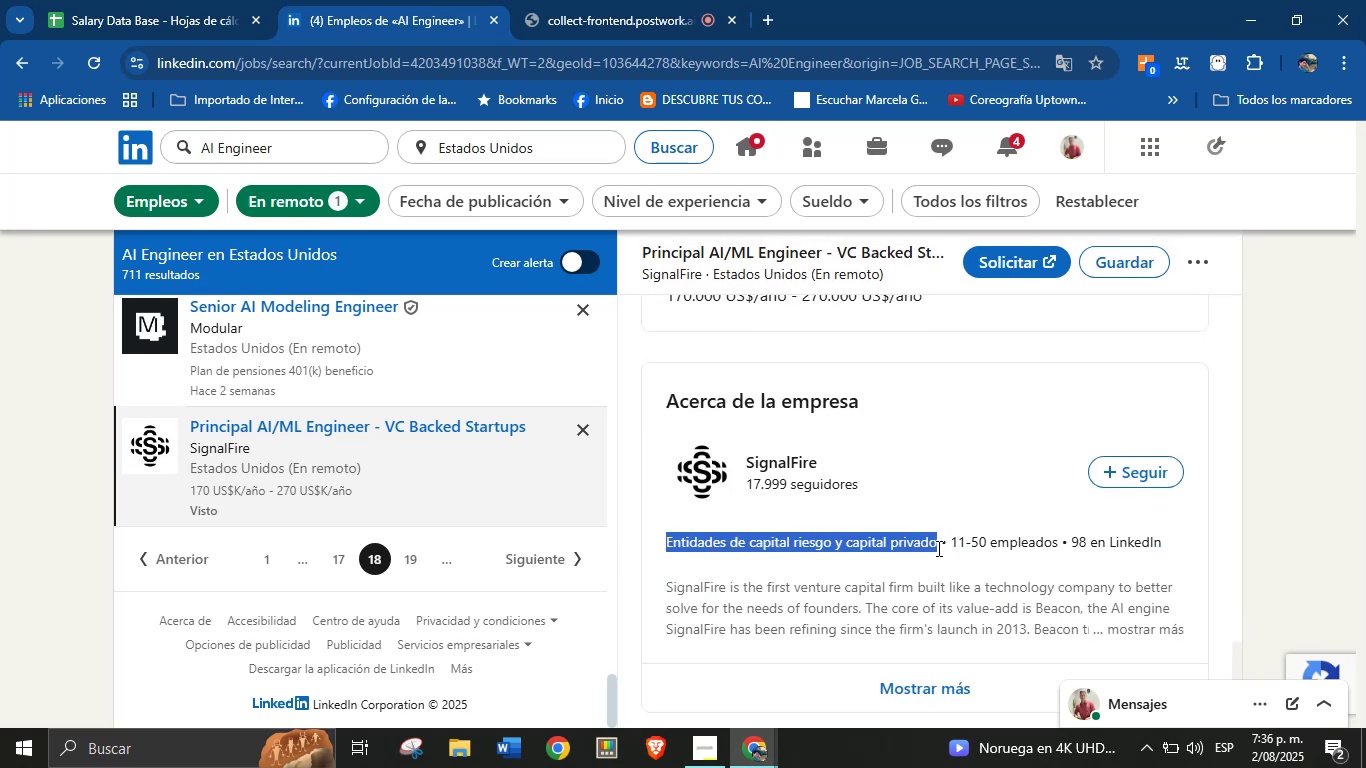 
key(Control+C)
 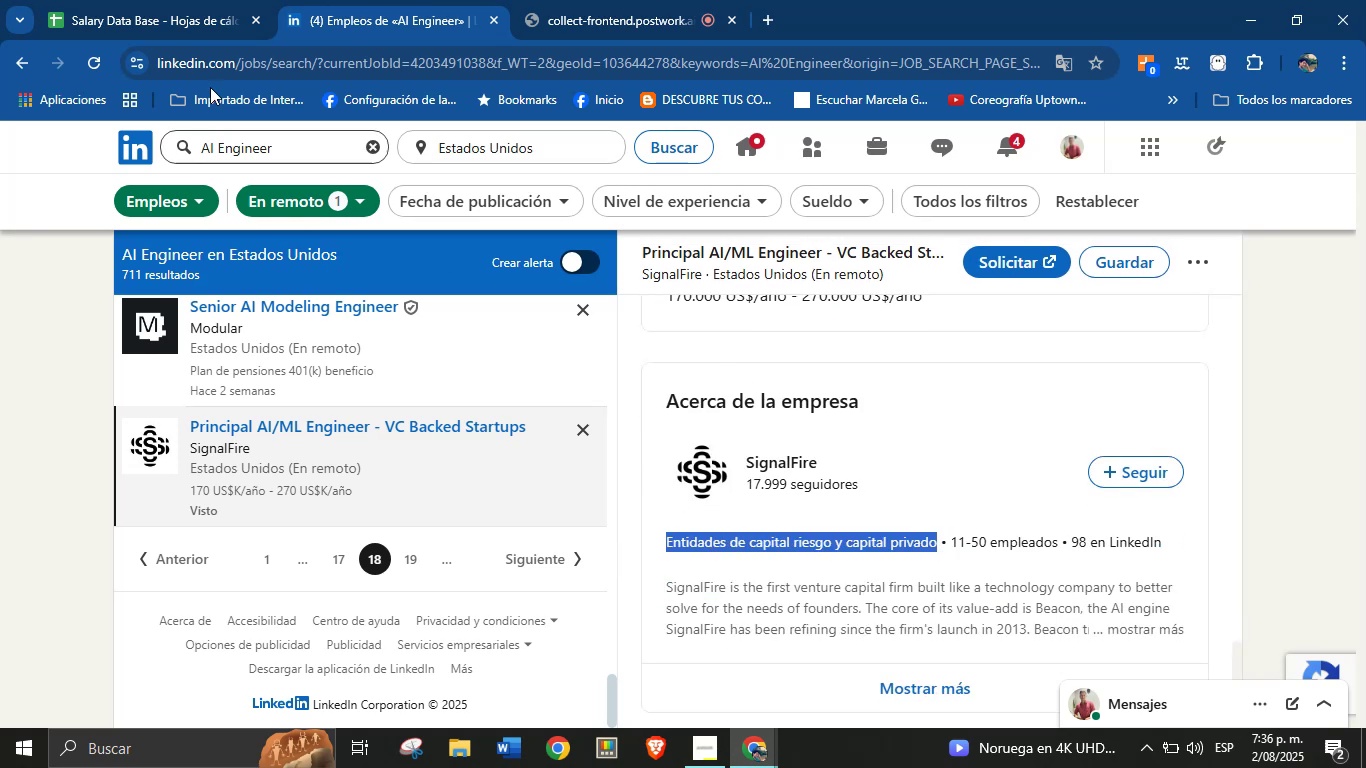 
left_click([179, 0])
 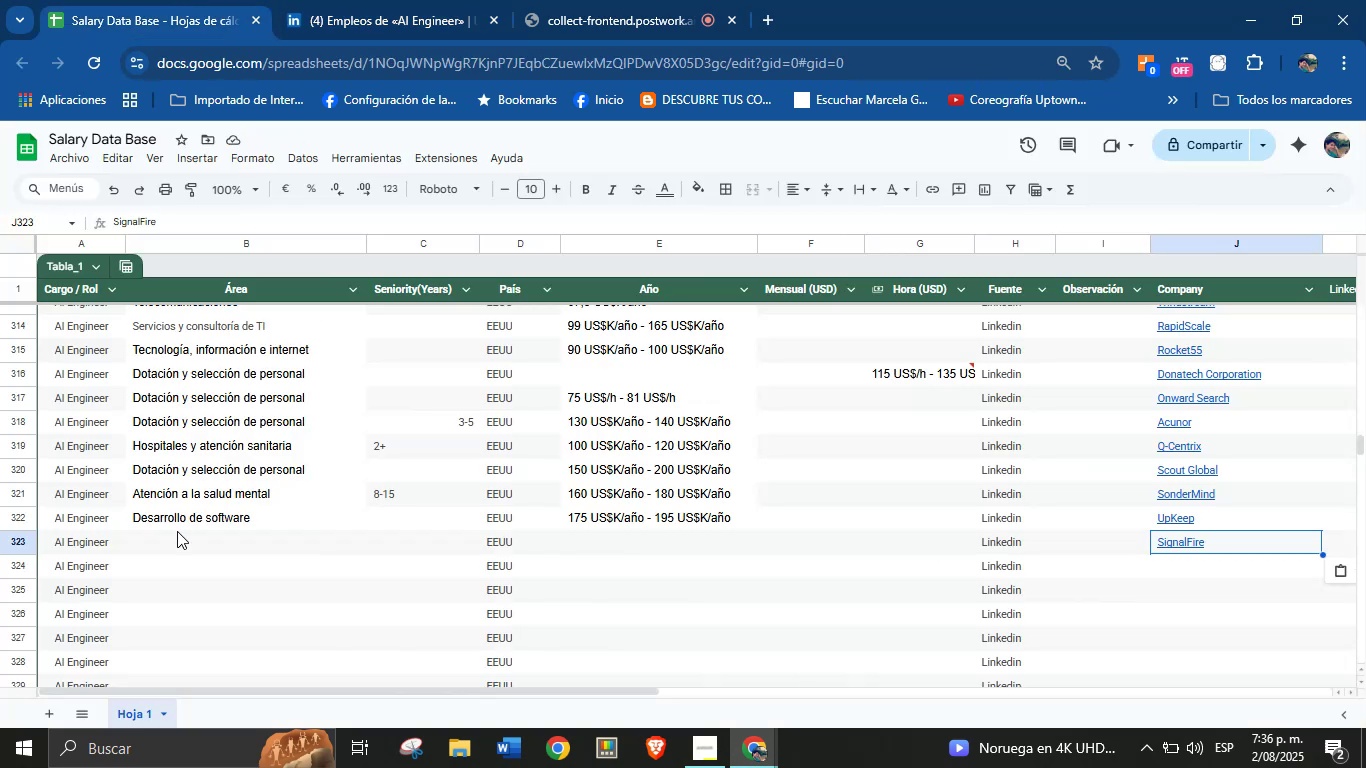 
left_click([177, 538])
 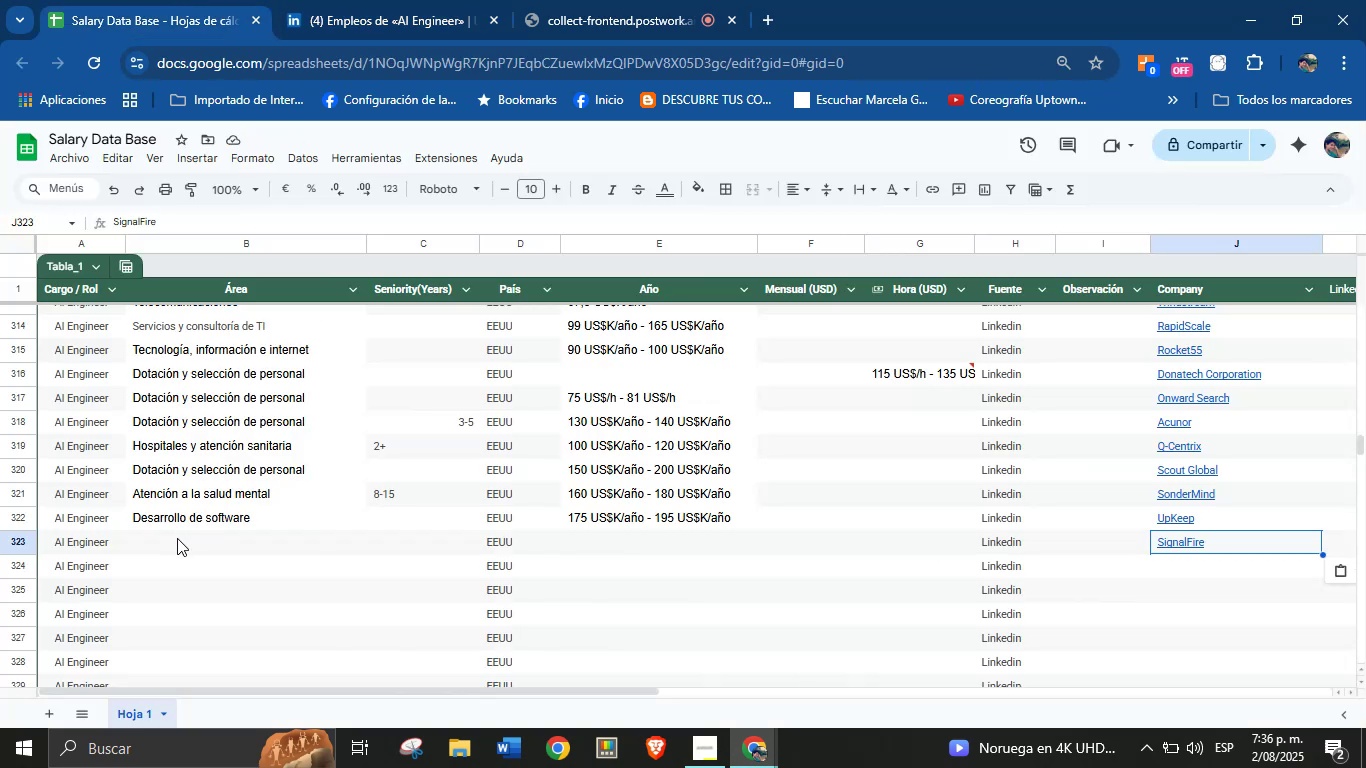 
key(Control+V)
 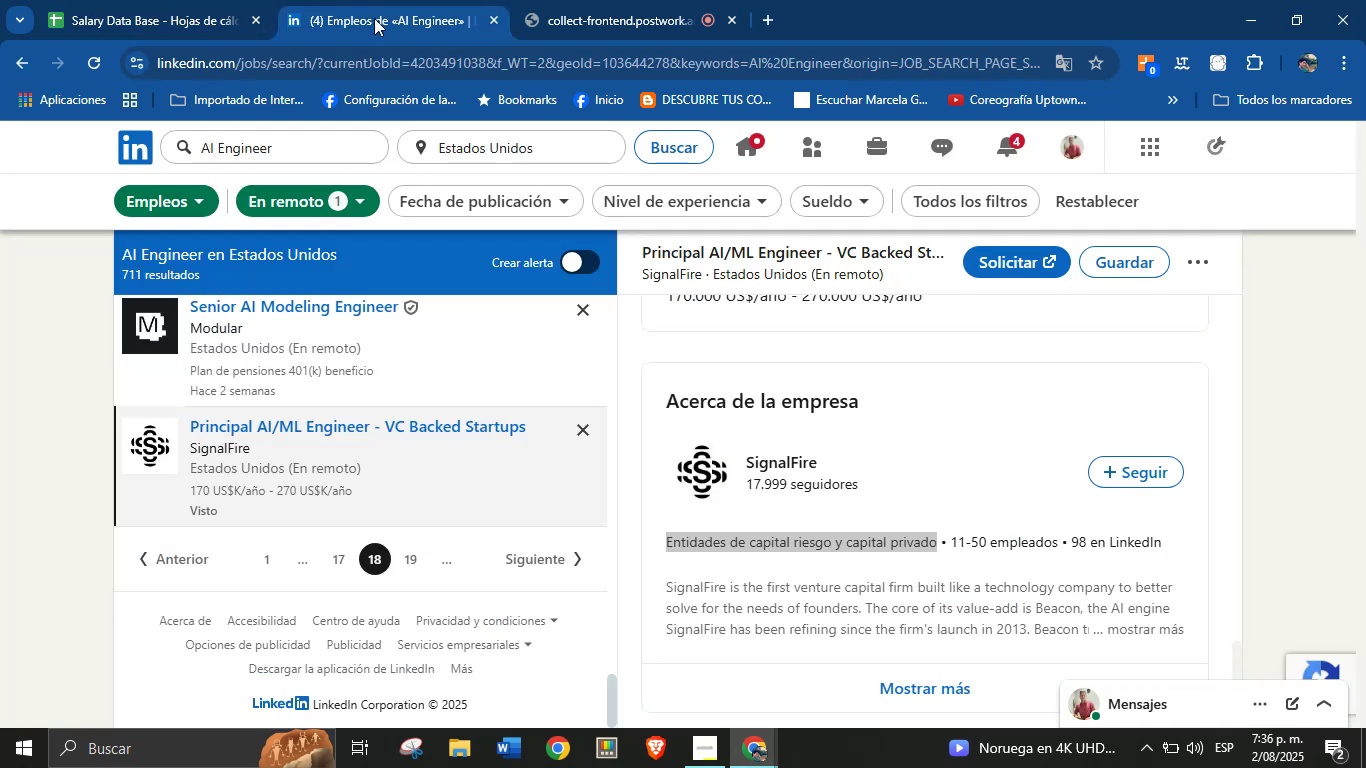 
scroll: coordinate [792, 444], scroll_direction: up, amount: 28.0
 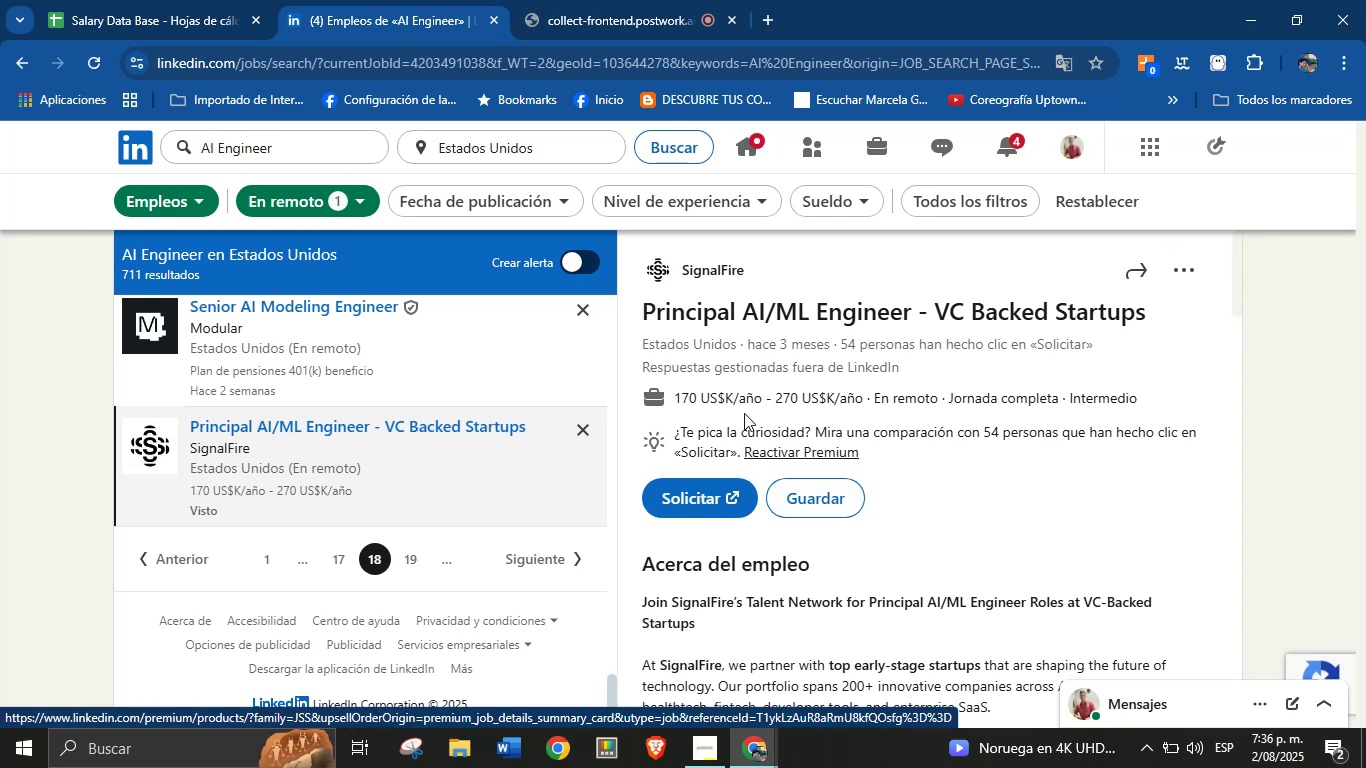 
left_click_drag(start_coordinate=[674, 395], to_coordinate=[863, 408])
 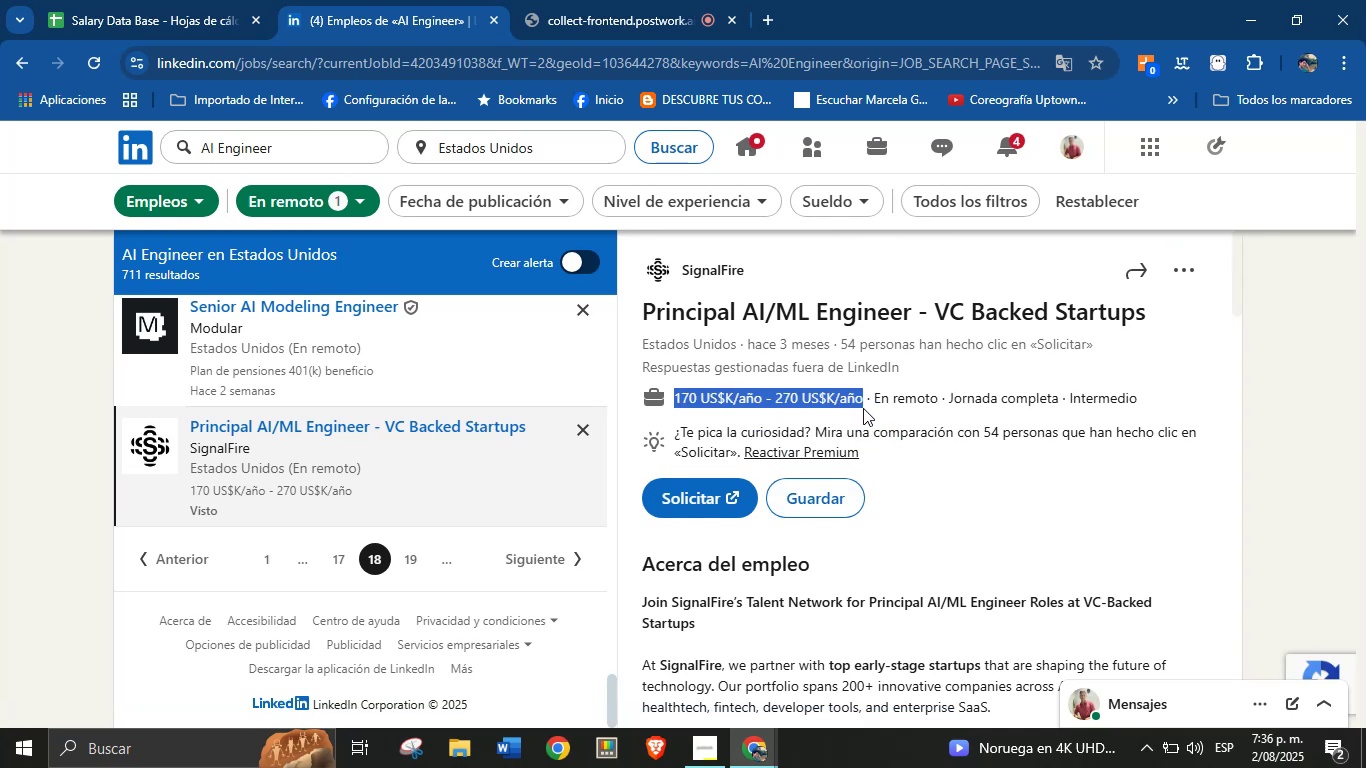 
key(Control+C)
 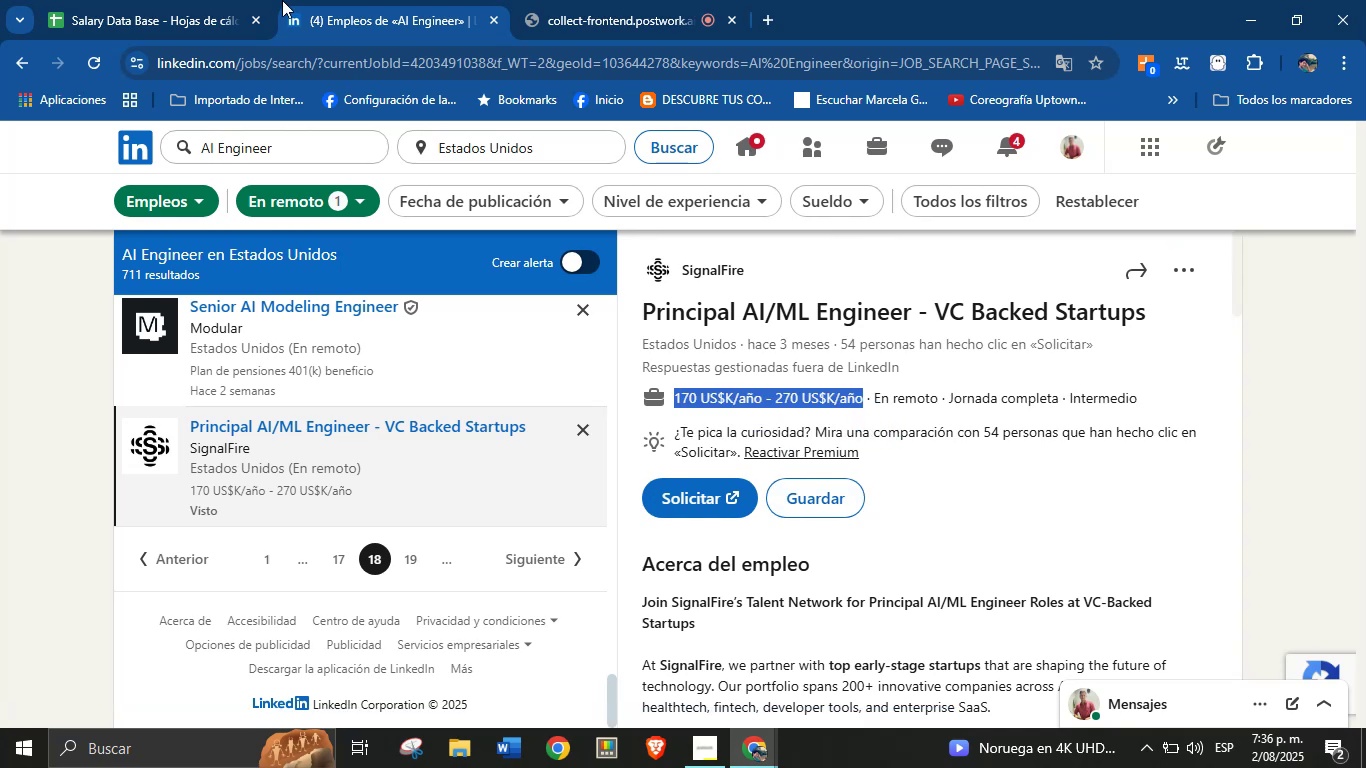 
left_click([192, 0])
 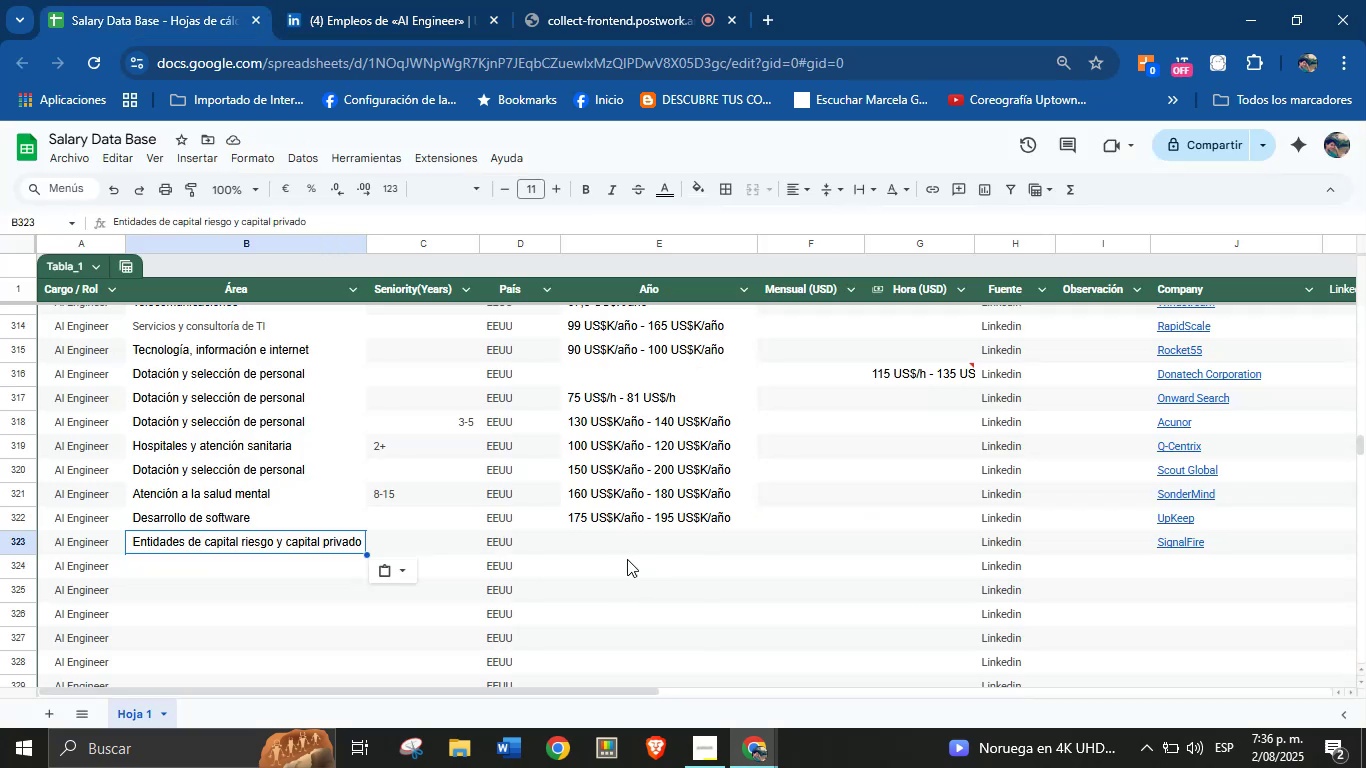 
key(Control+V)
 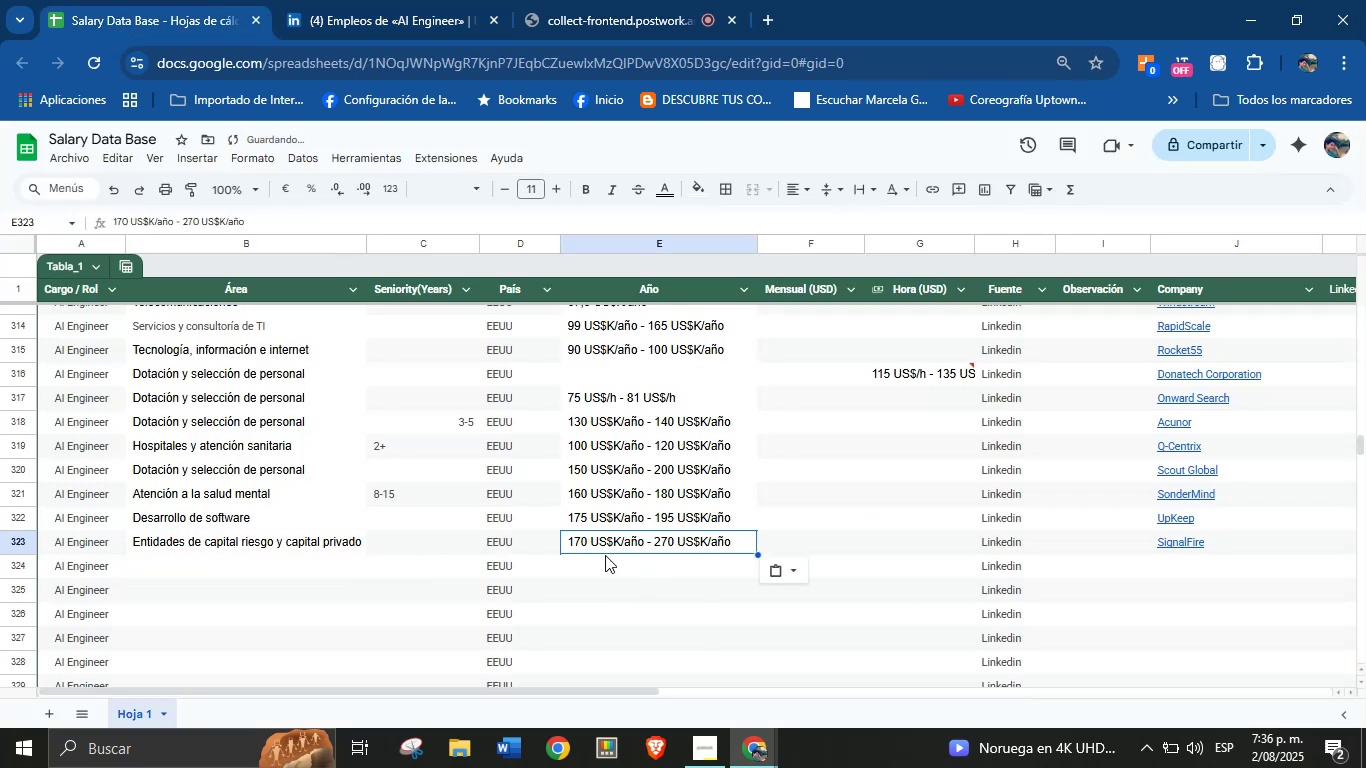 
scroll: coordinate [659, 577], scroll_direction: down, amount: 1.0
 